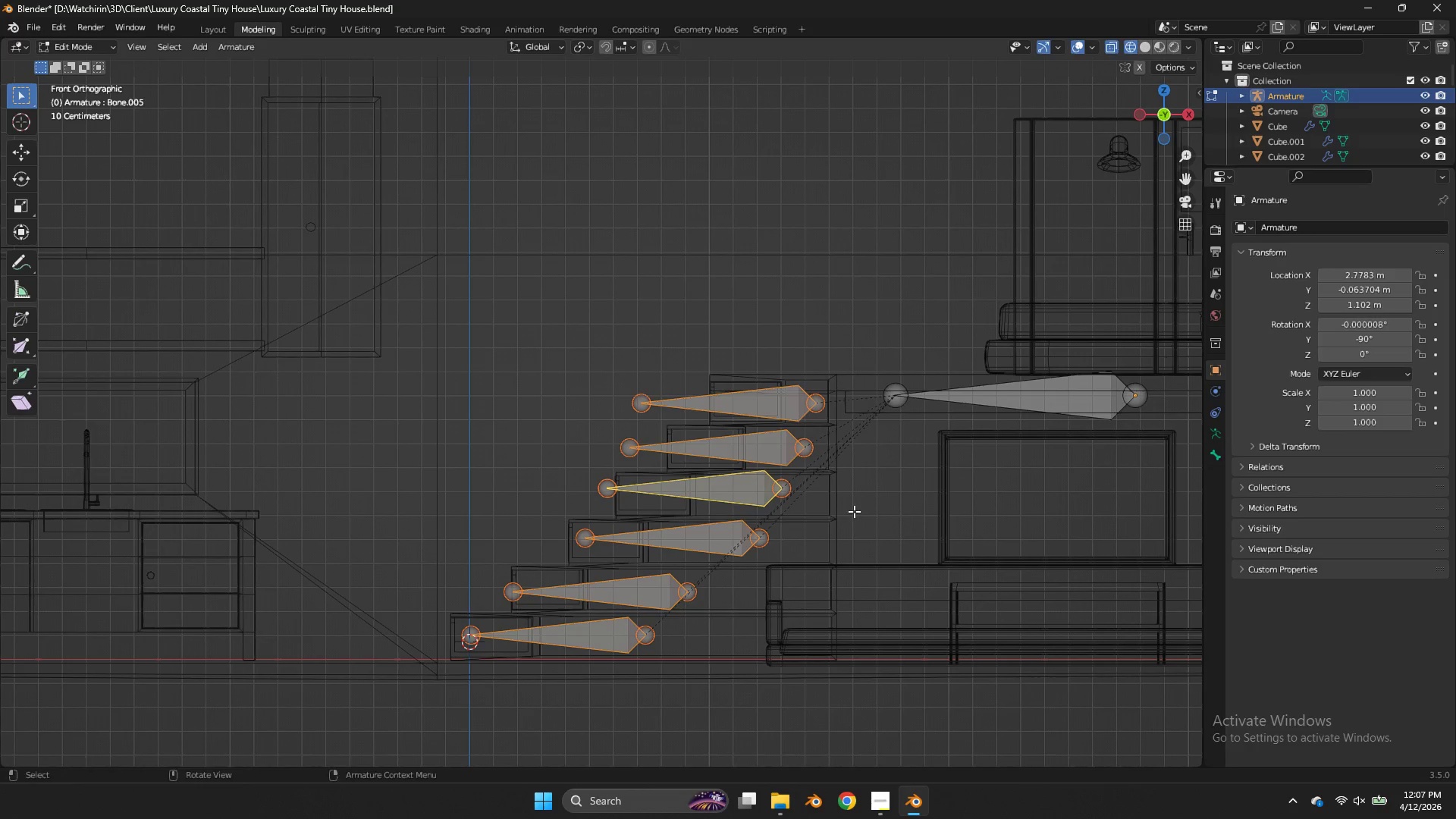 
key(S)
 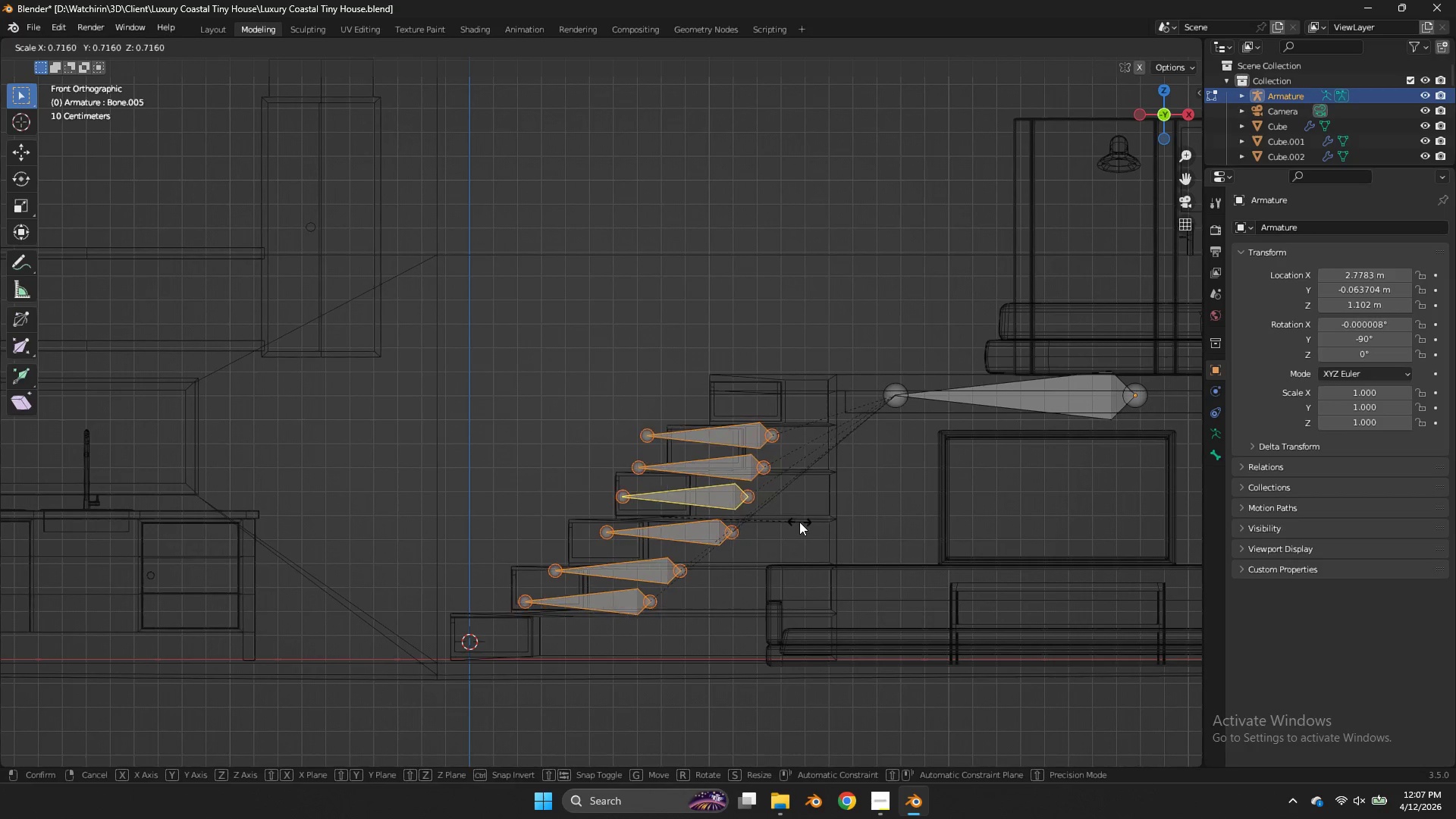 
right_click([799, 522])
 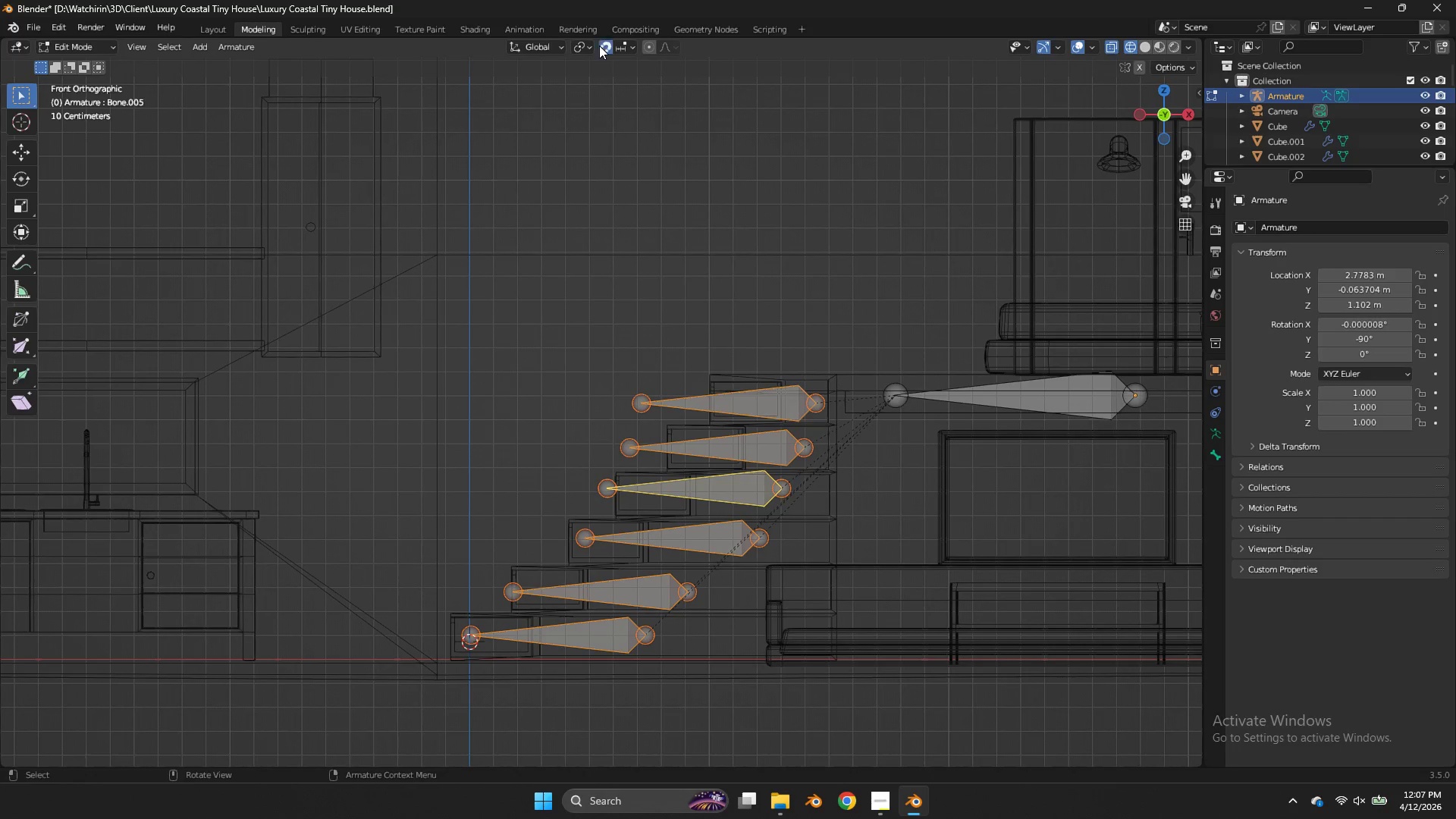 
double_click([595, 42])
 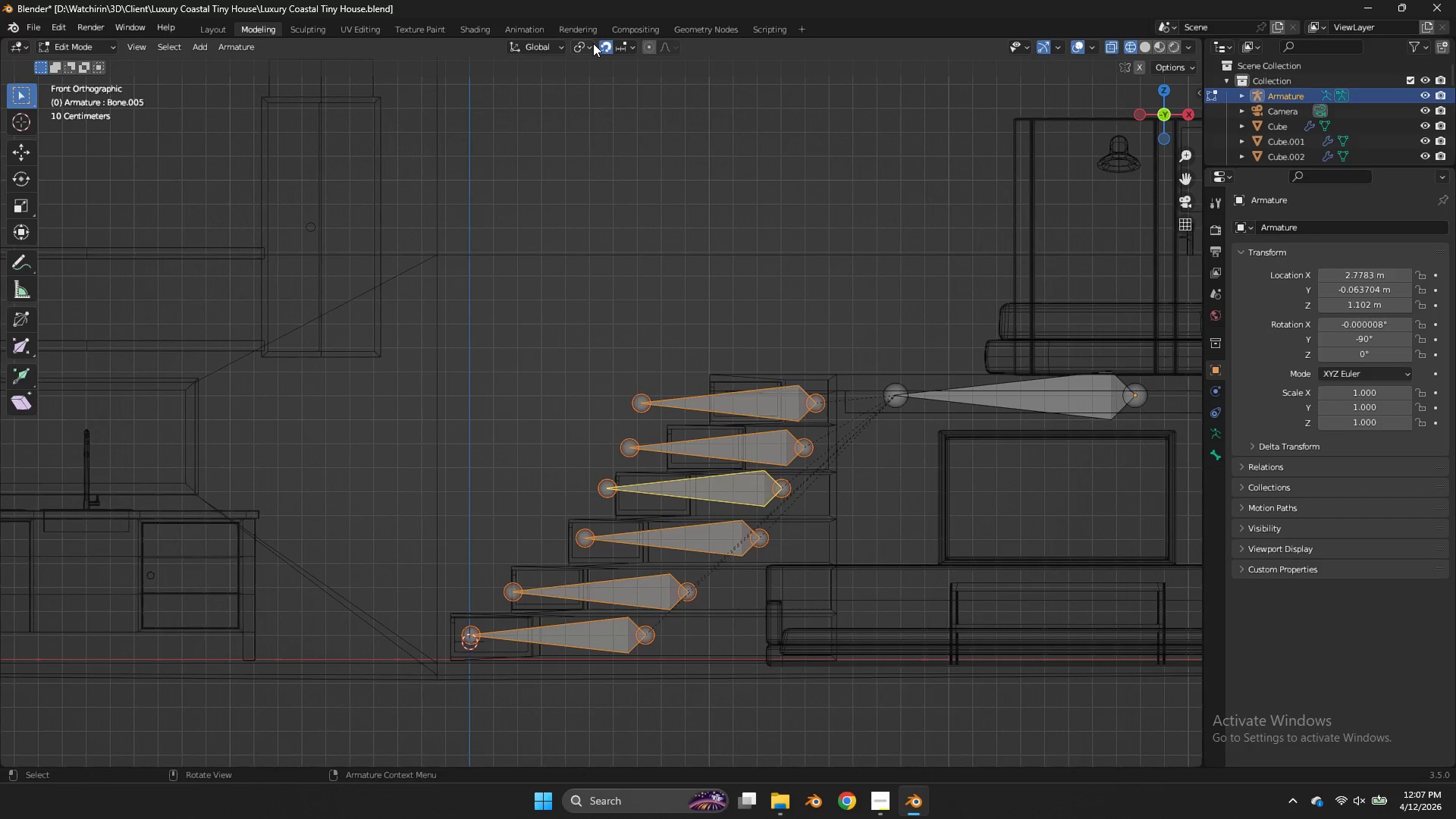 
triple_click([593, 43])
 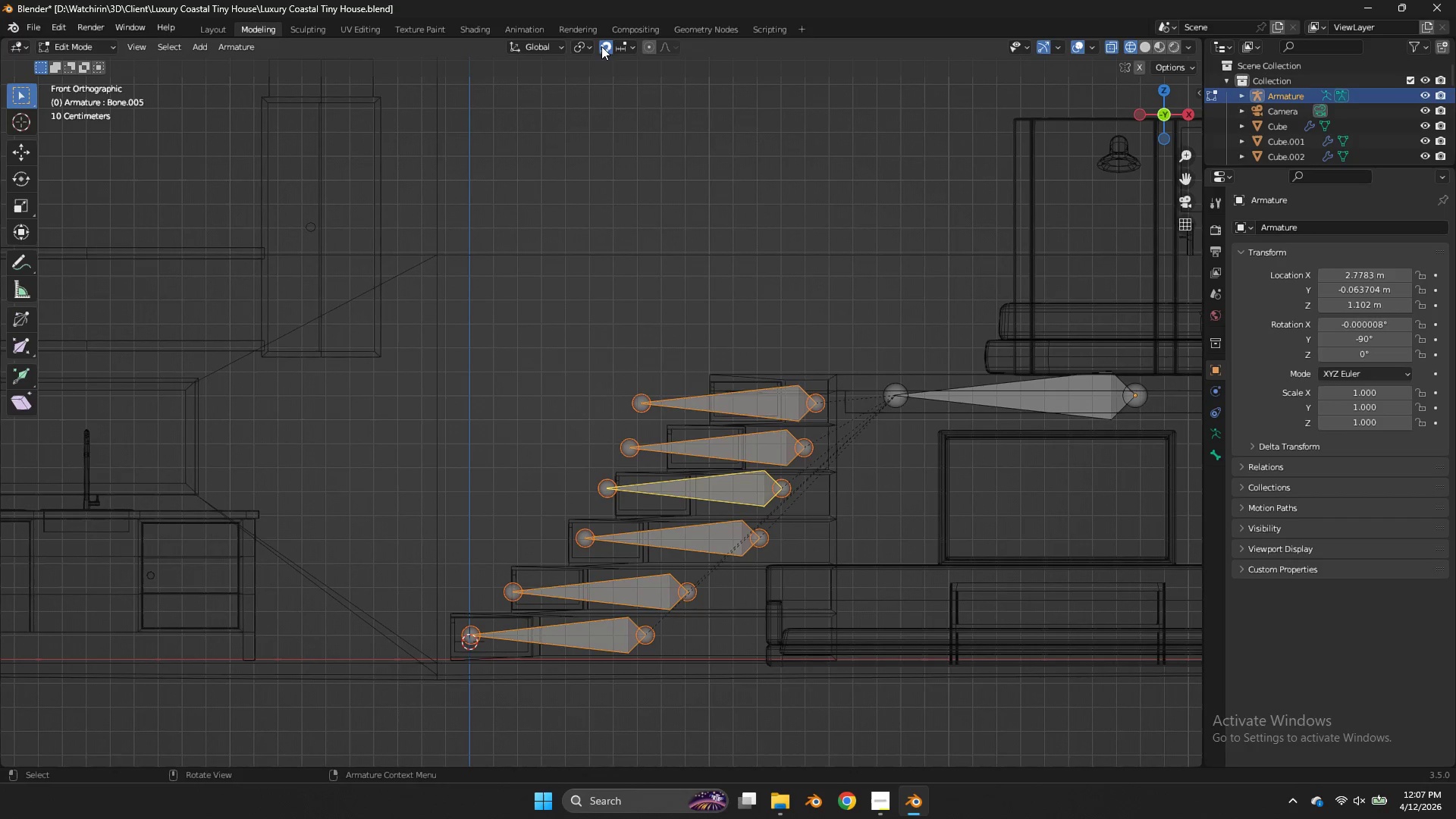 
triple_click([601, 46])
 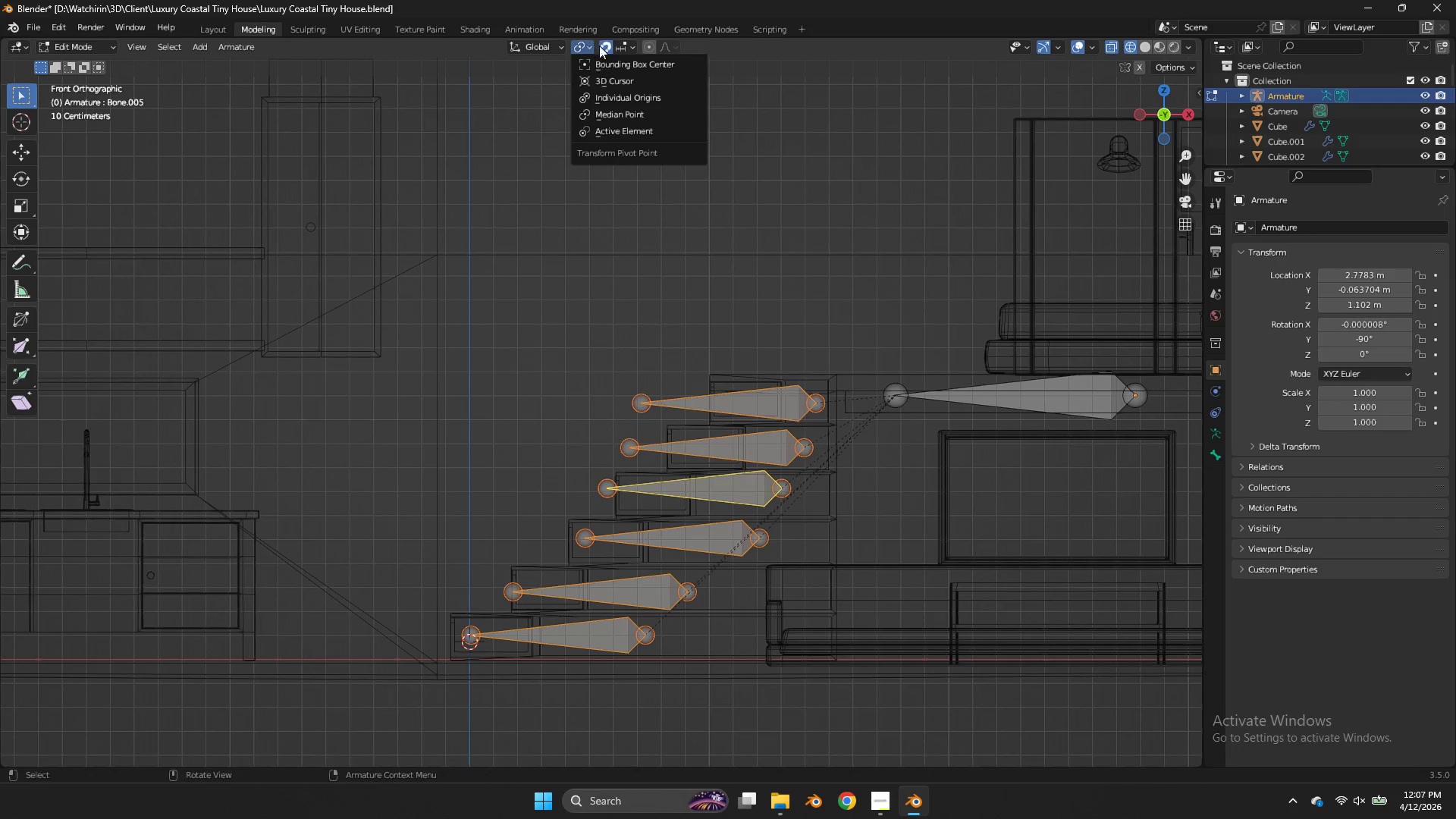 
double_click([609, 46])
 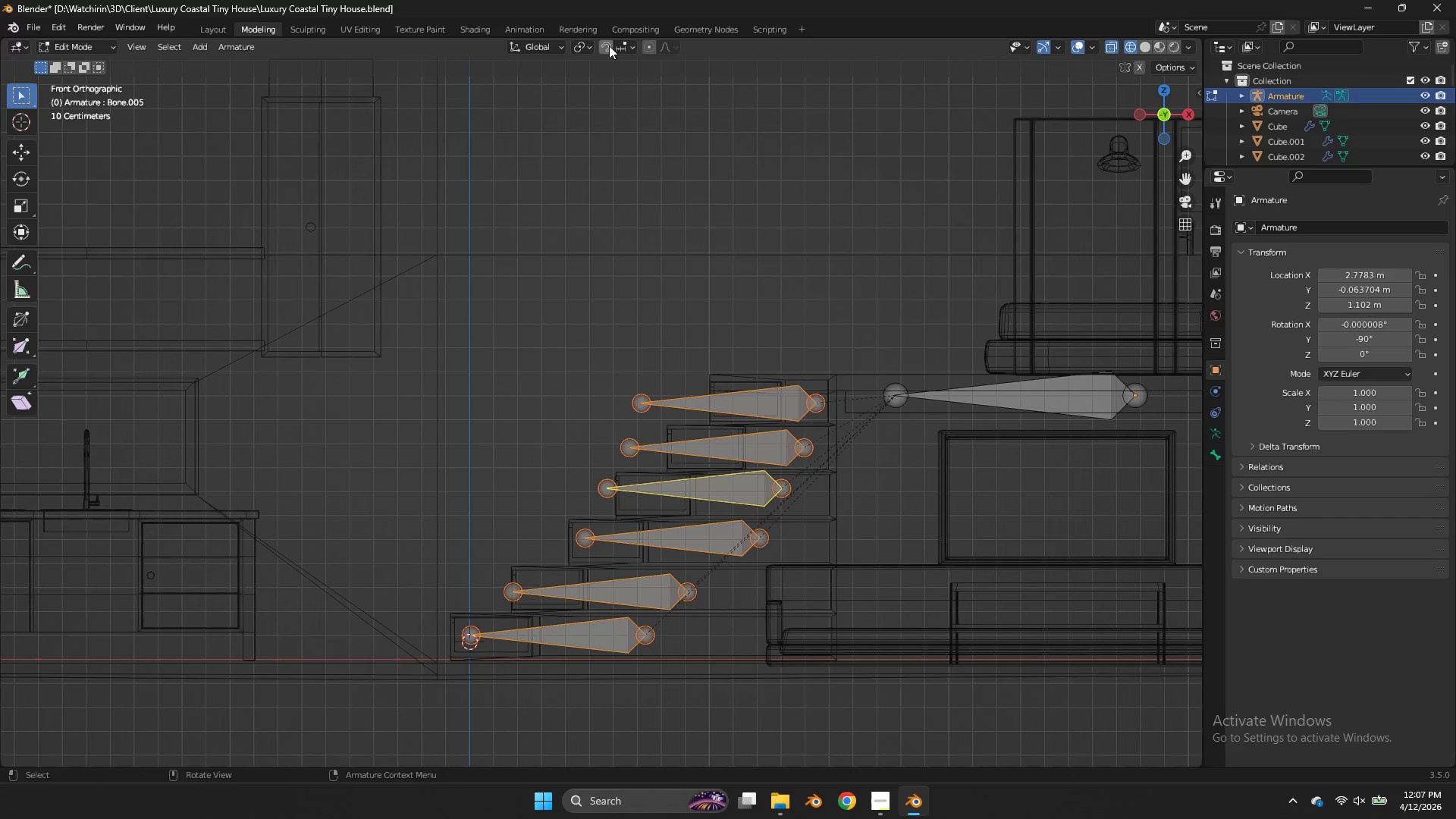 
triple_click([609, 46])
 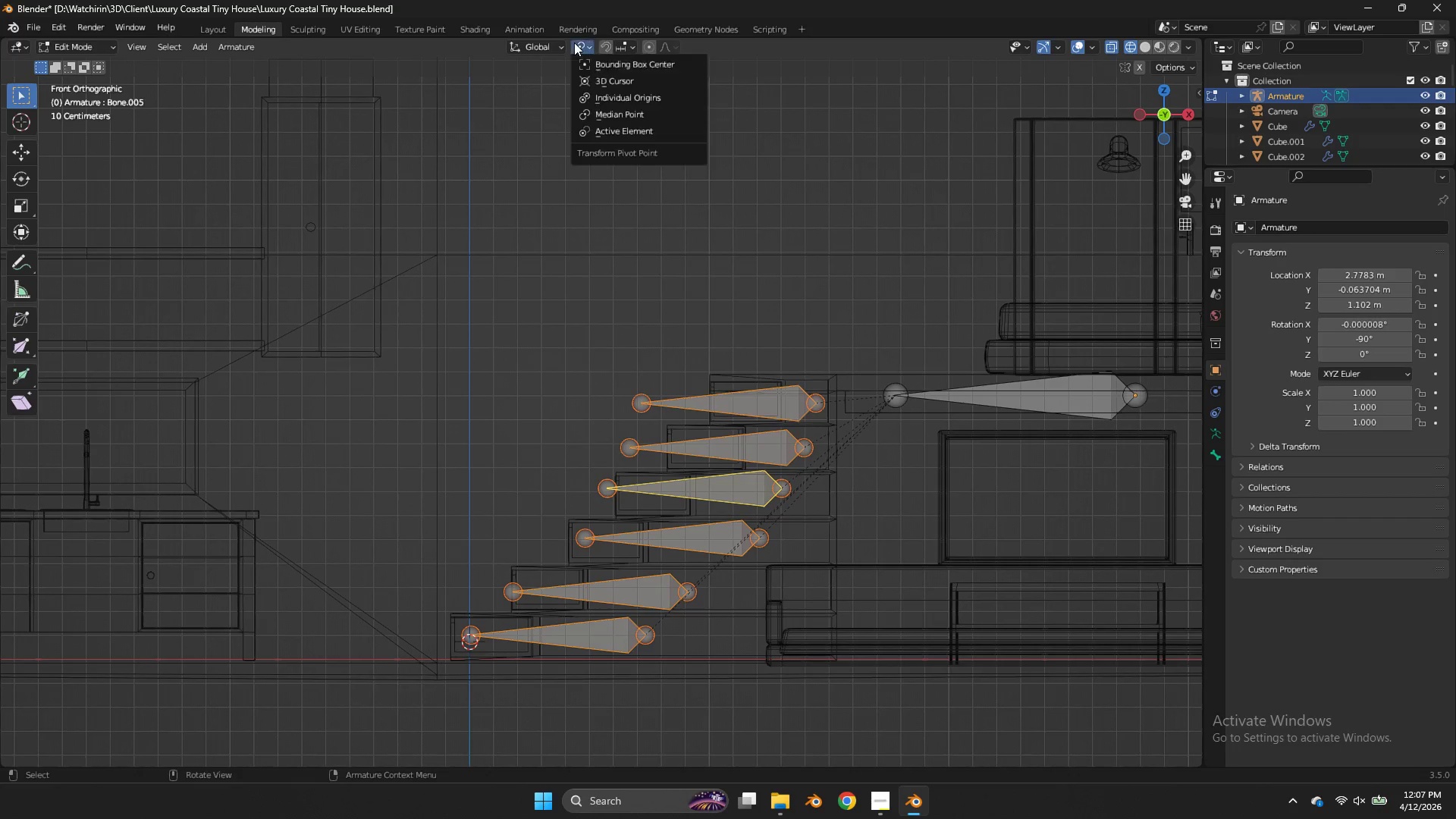 
triple_click([574, 42])
 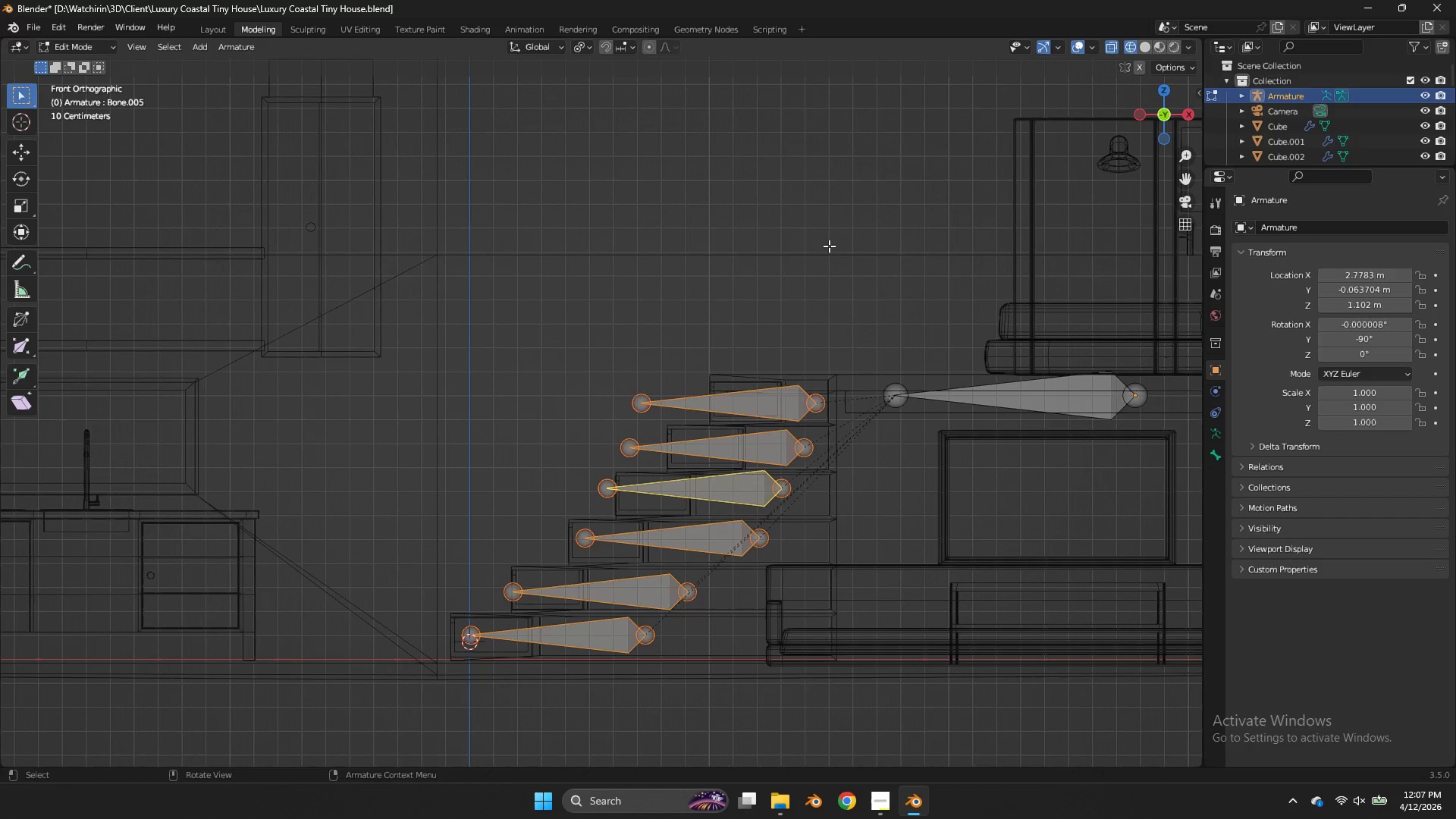 
type(sgx)
 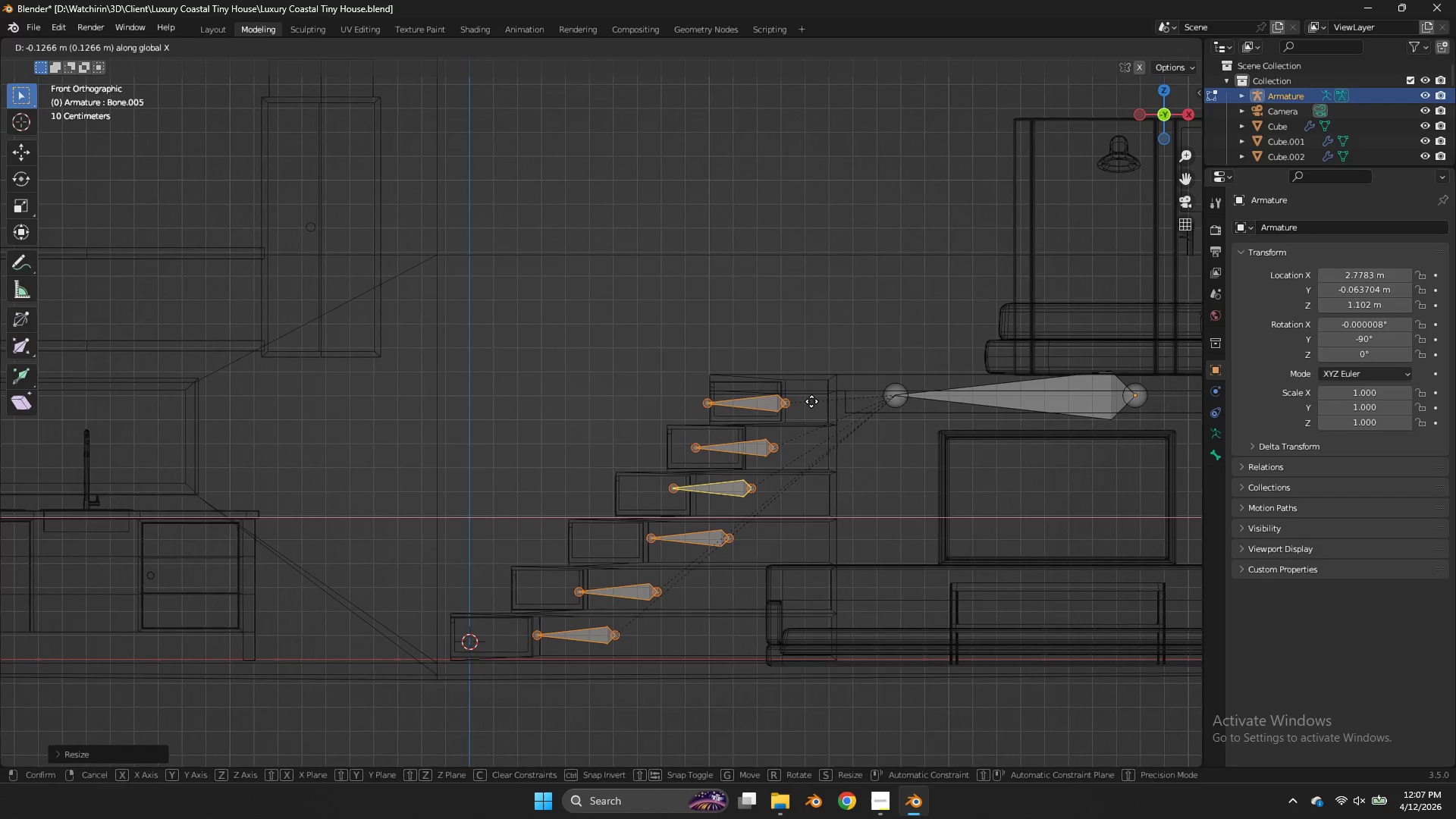 
left_click([811, 401])
 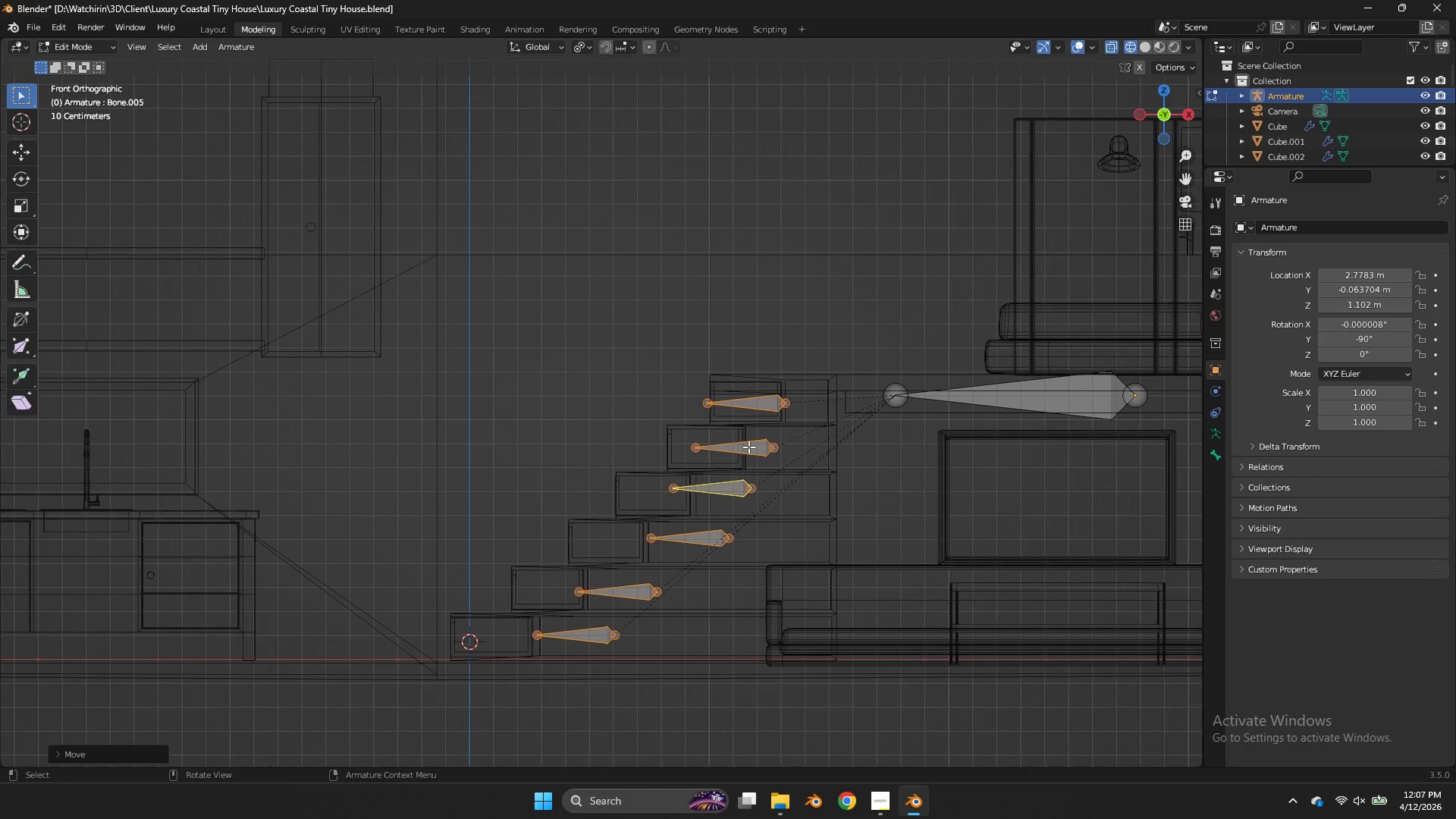 
left_click([755, 444])
 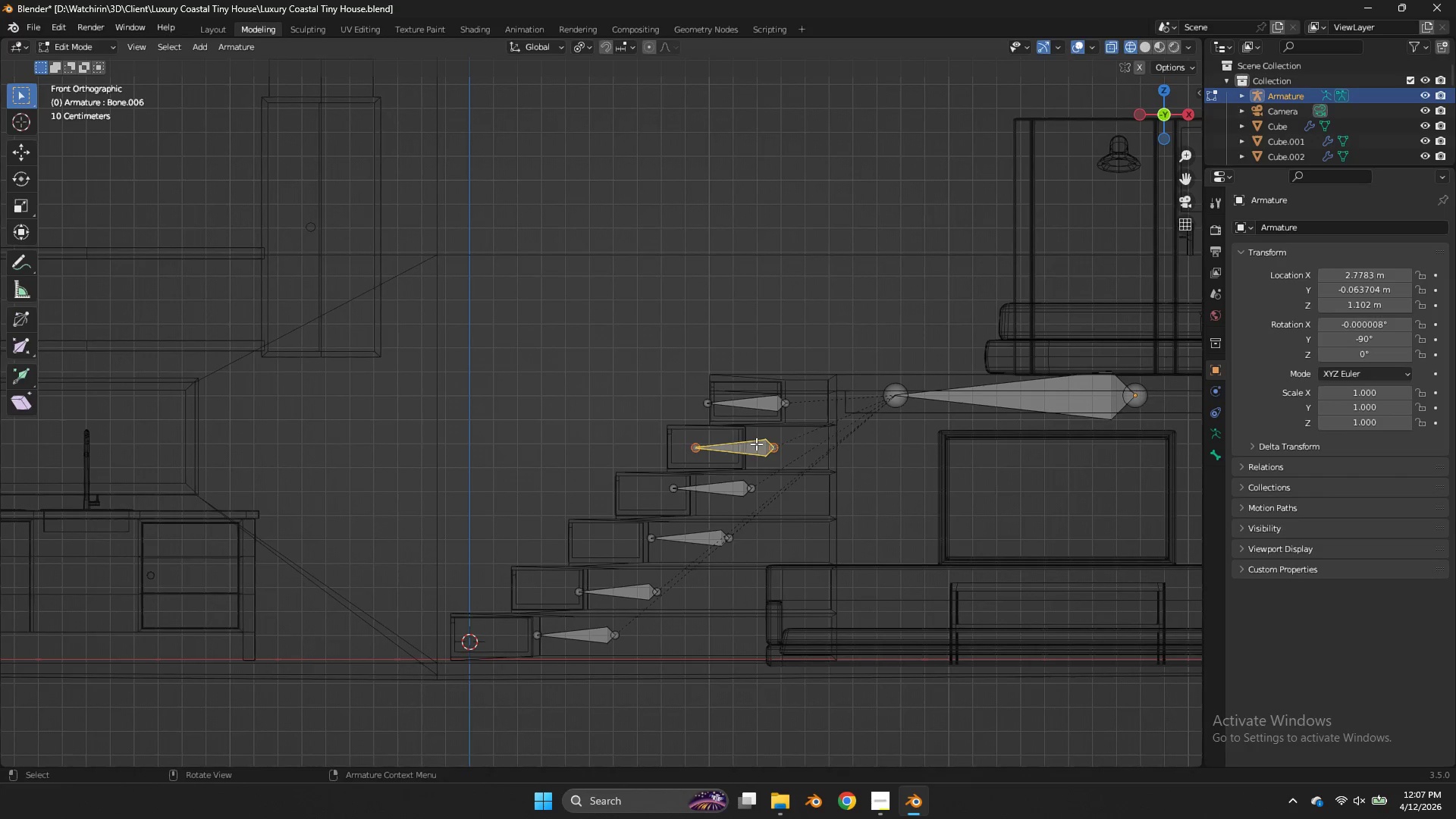 
type(gx)
 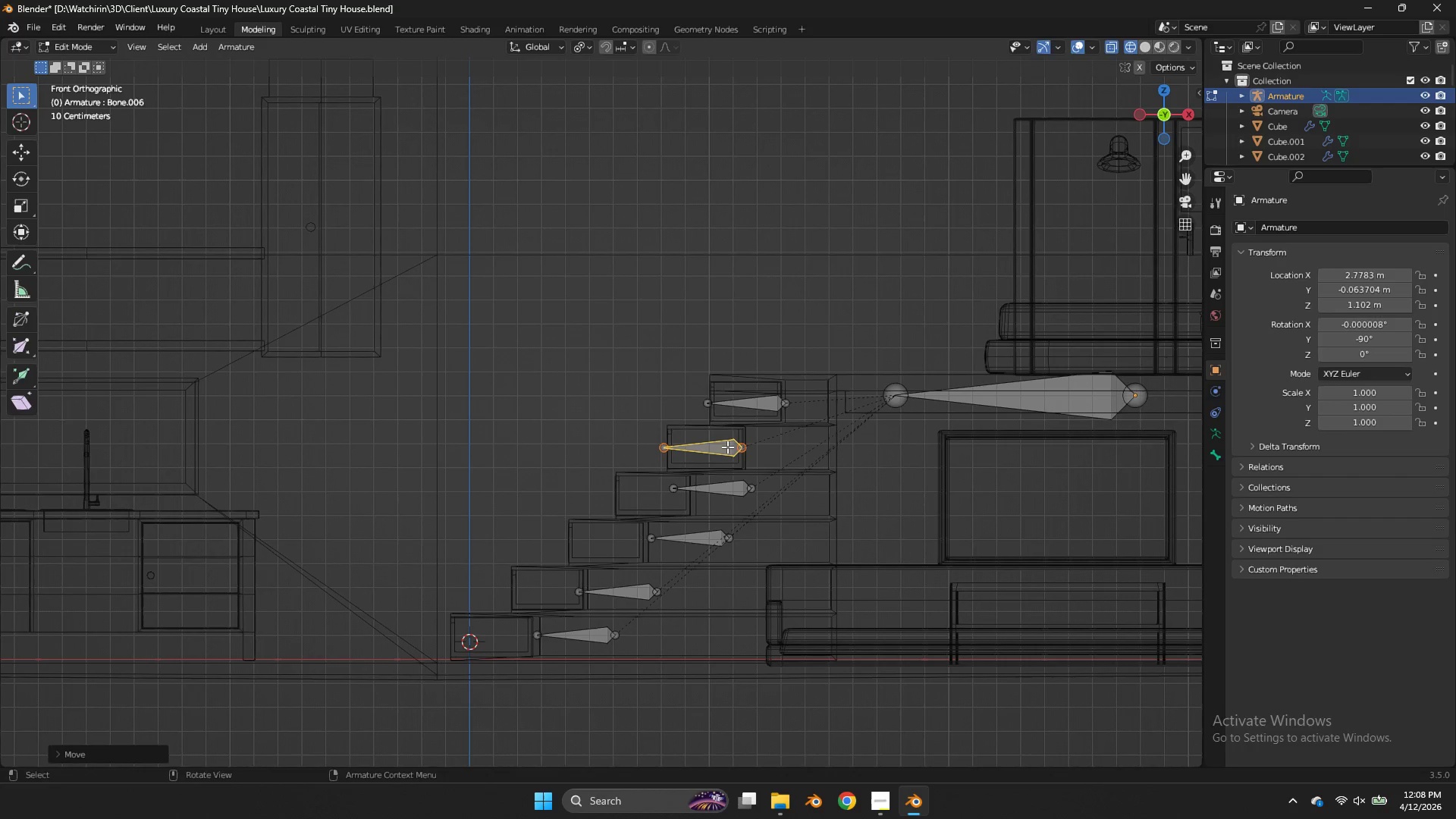 
double_click([721, 491])
 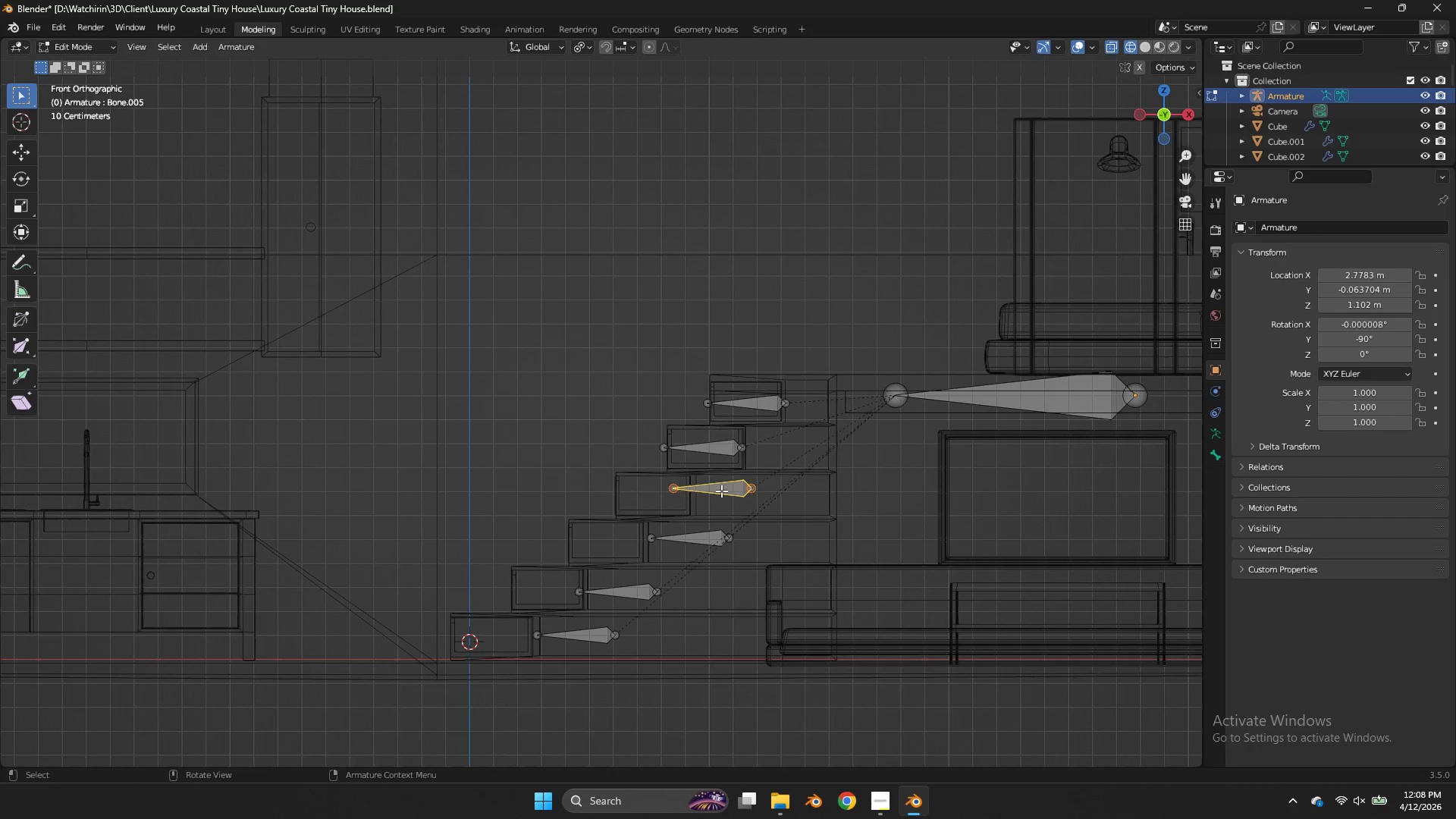 
type(gx)
 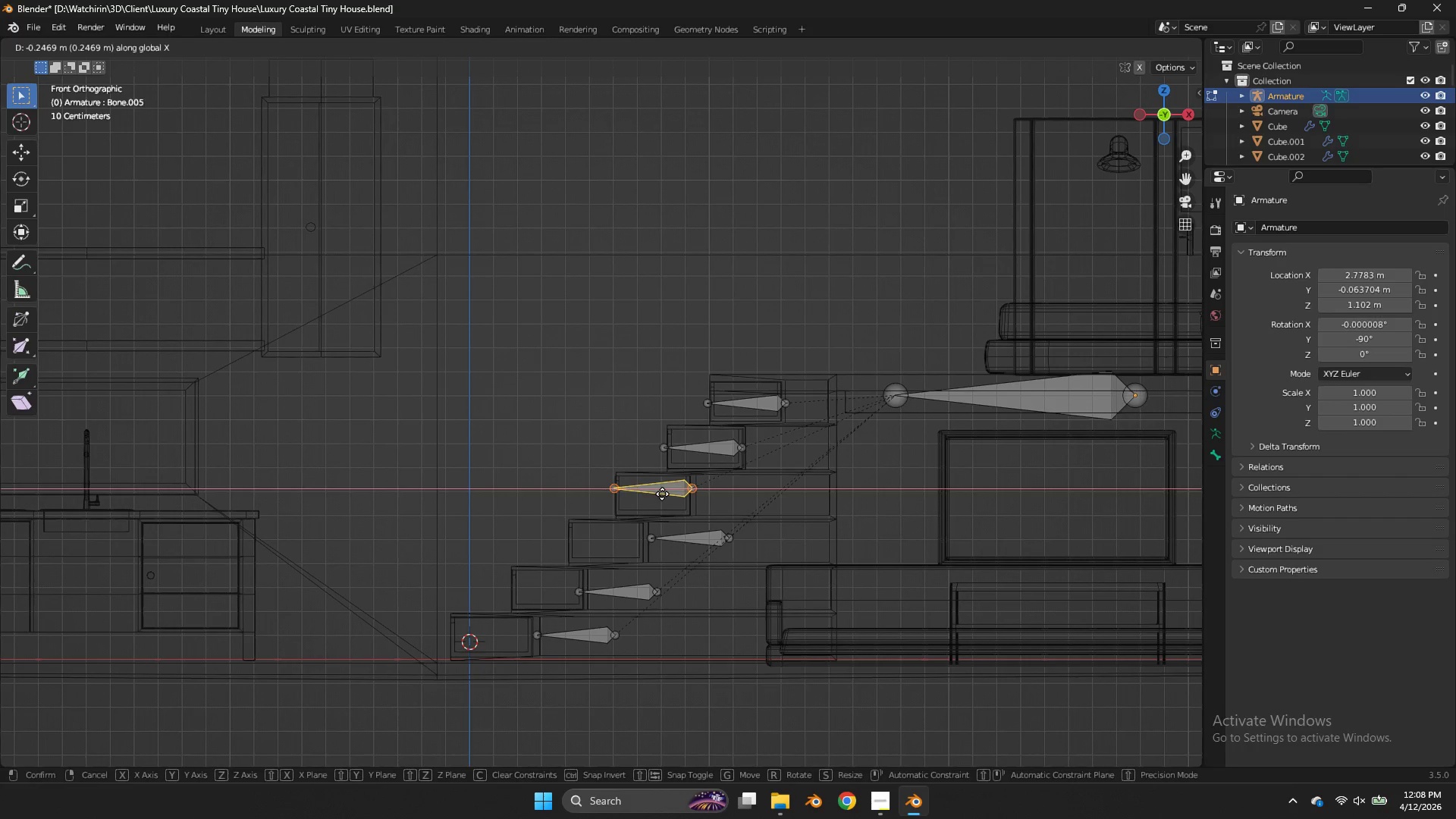 
left_click([662, 494])
 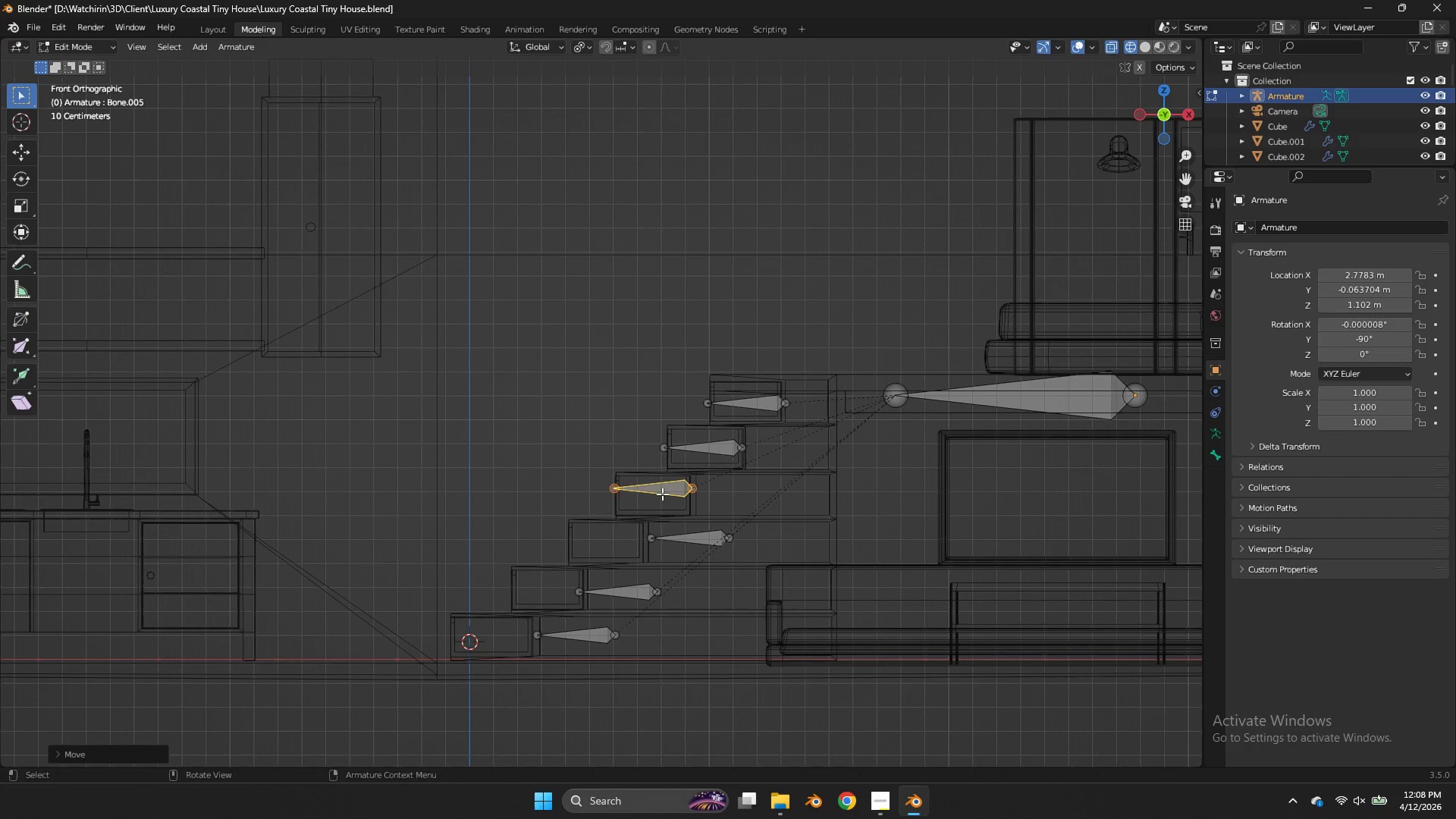 
type(gz)
 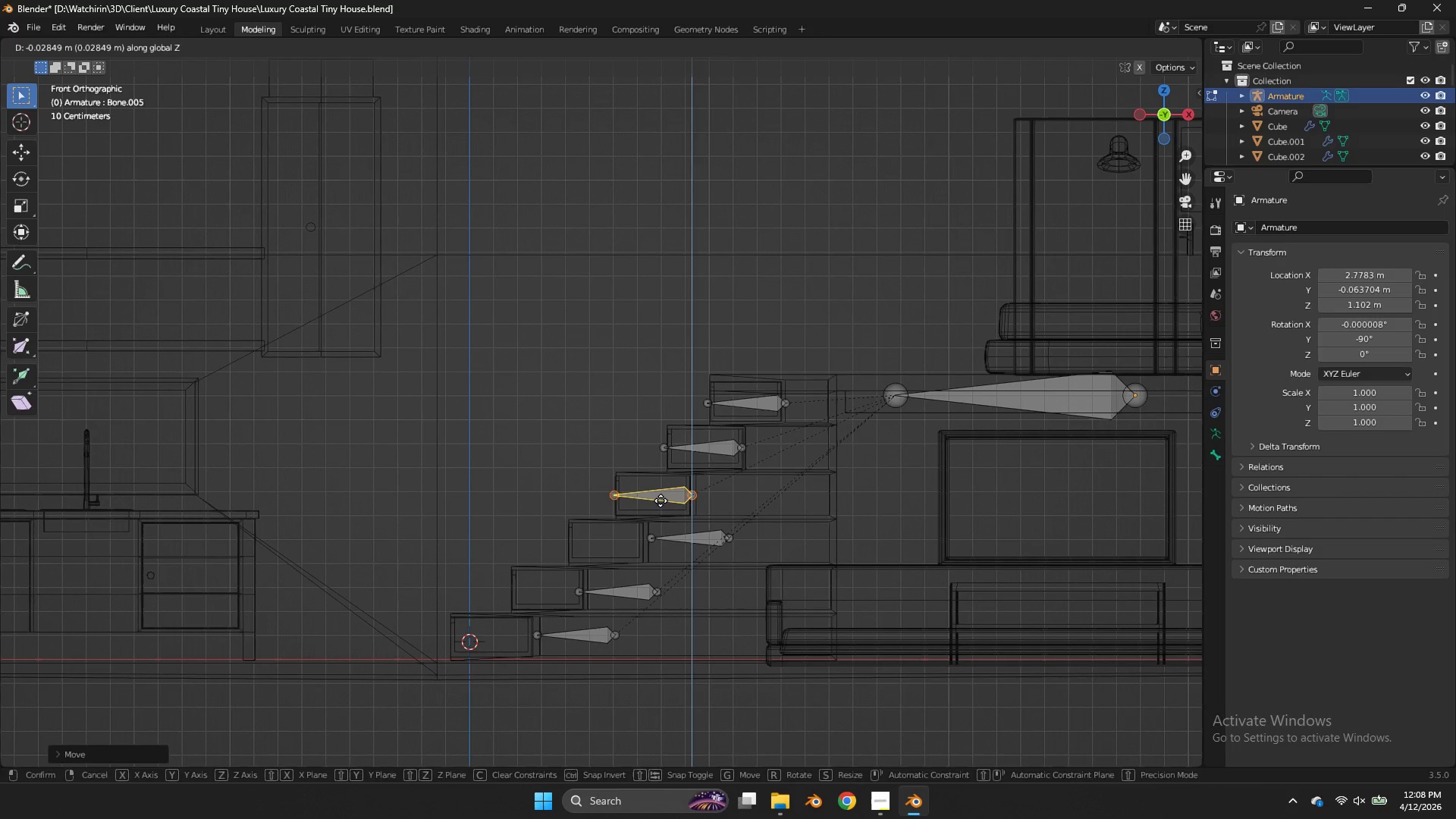 
left_click([661, 500])
 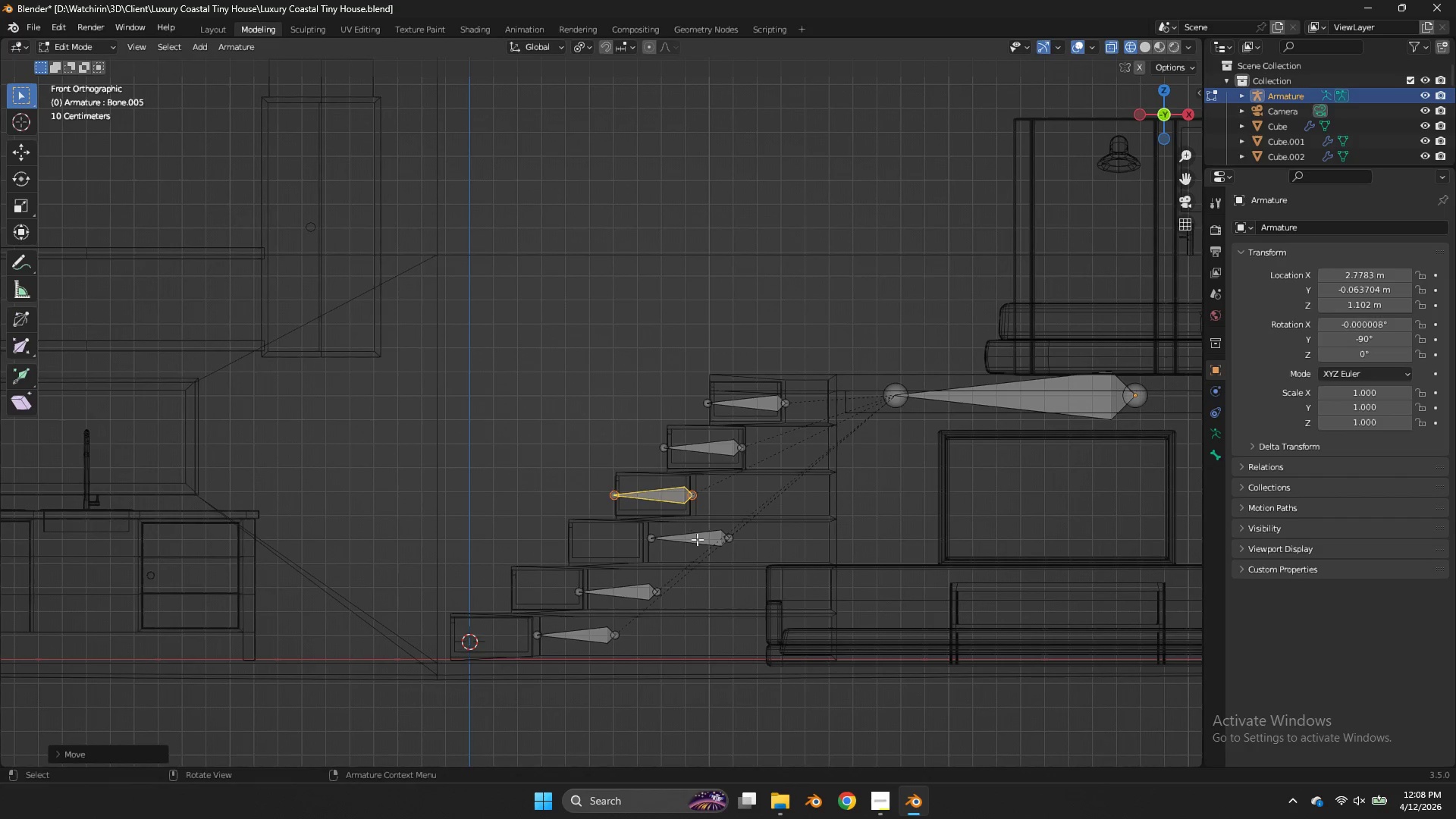 
double_click([697, 539])
 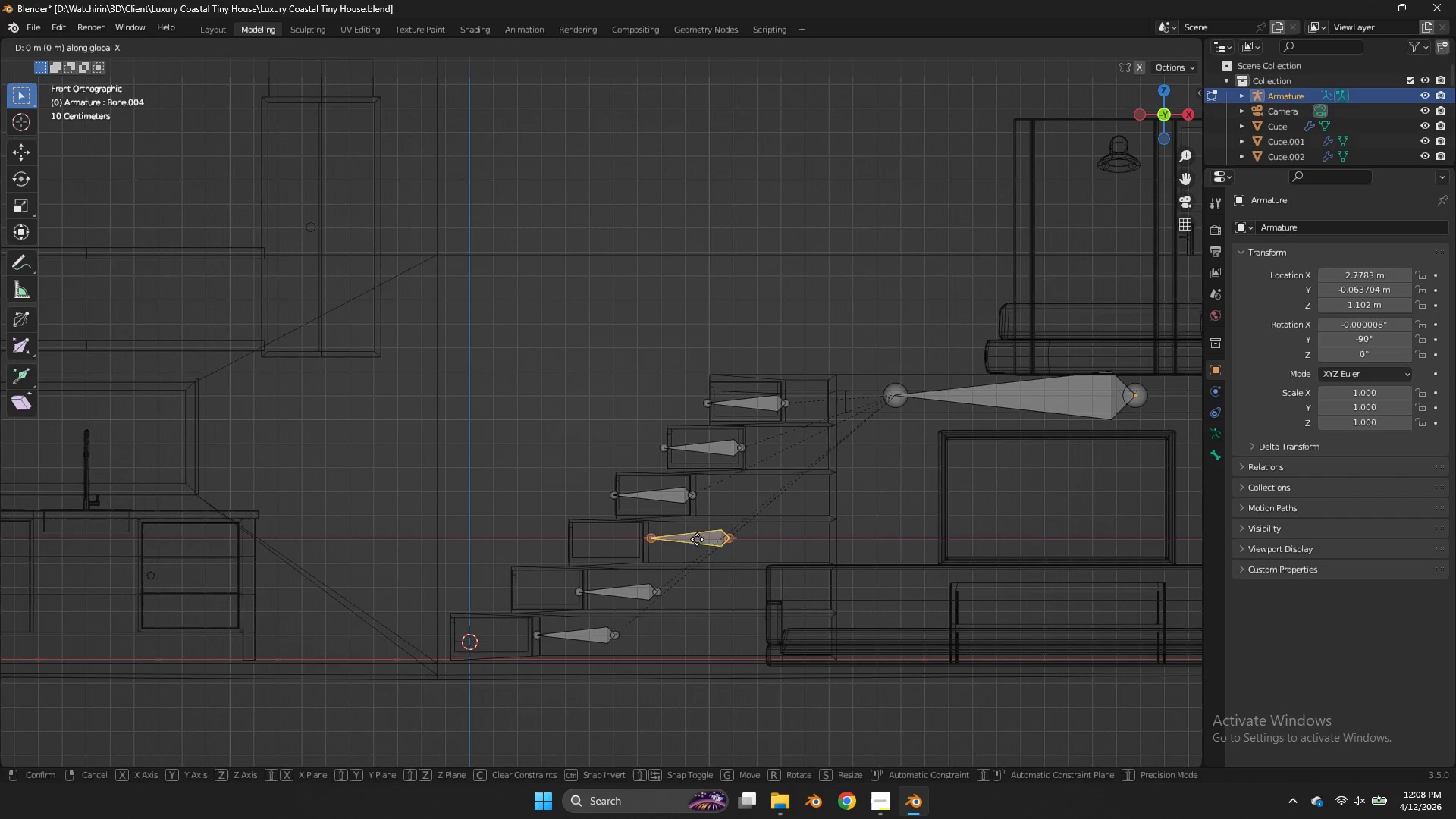 
type(gx)
 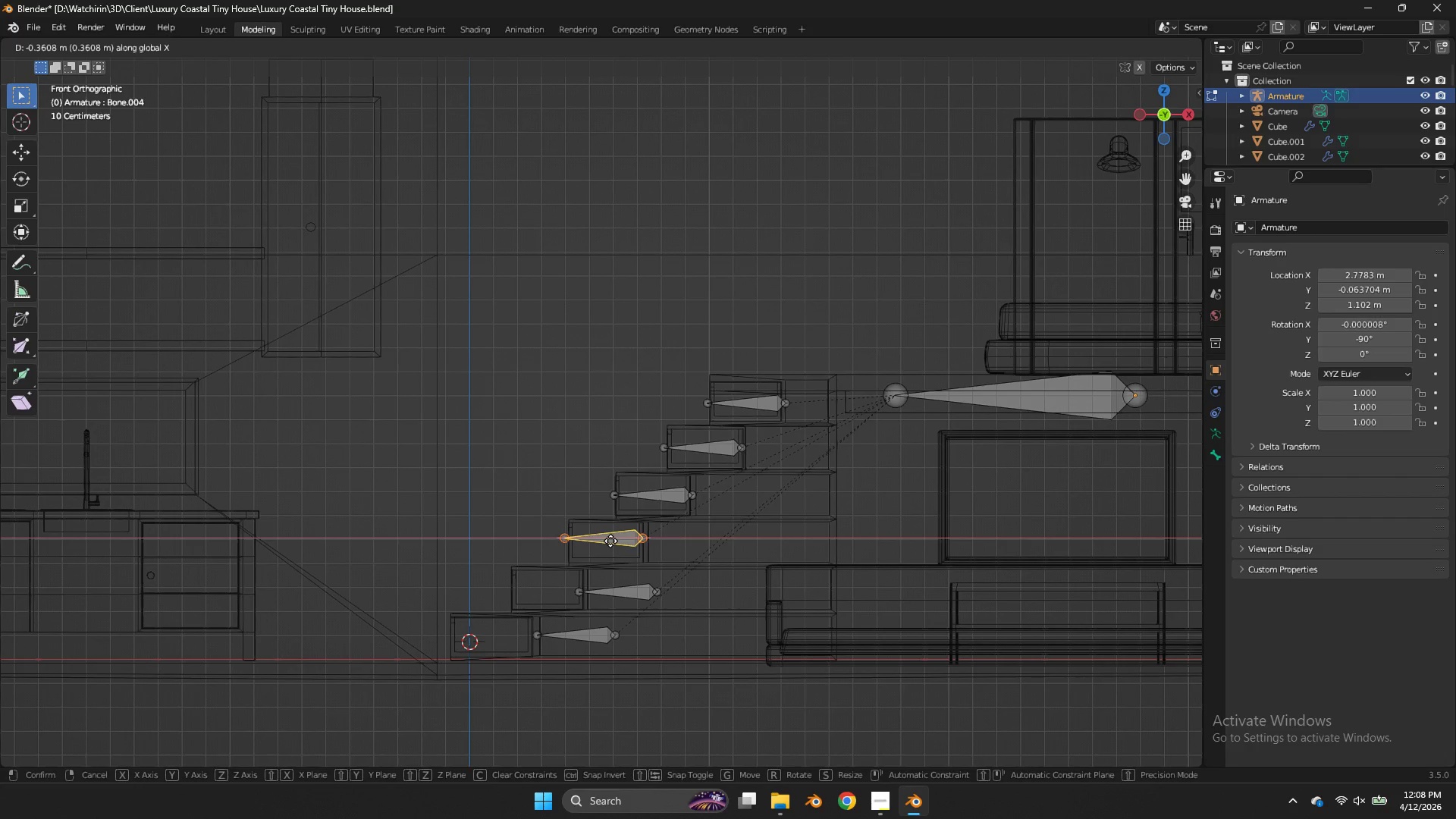 
left_click([610, 541])
 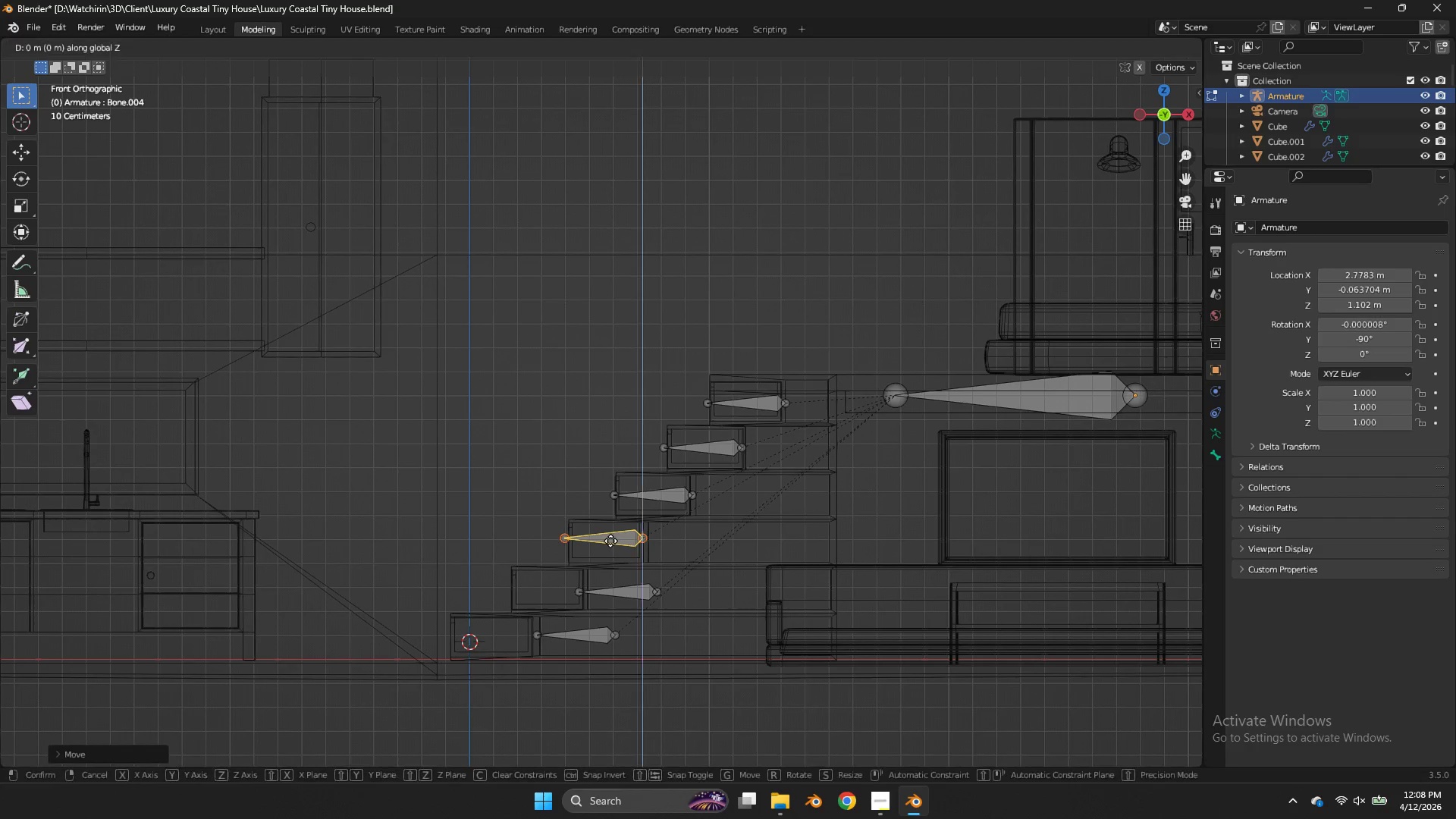 
type(gz)
 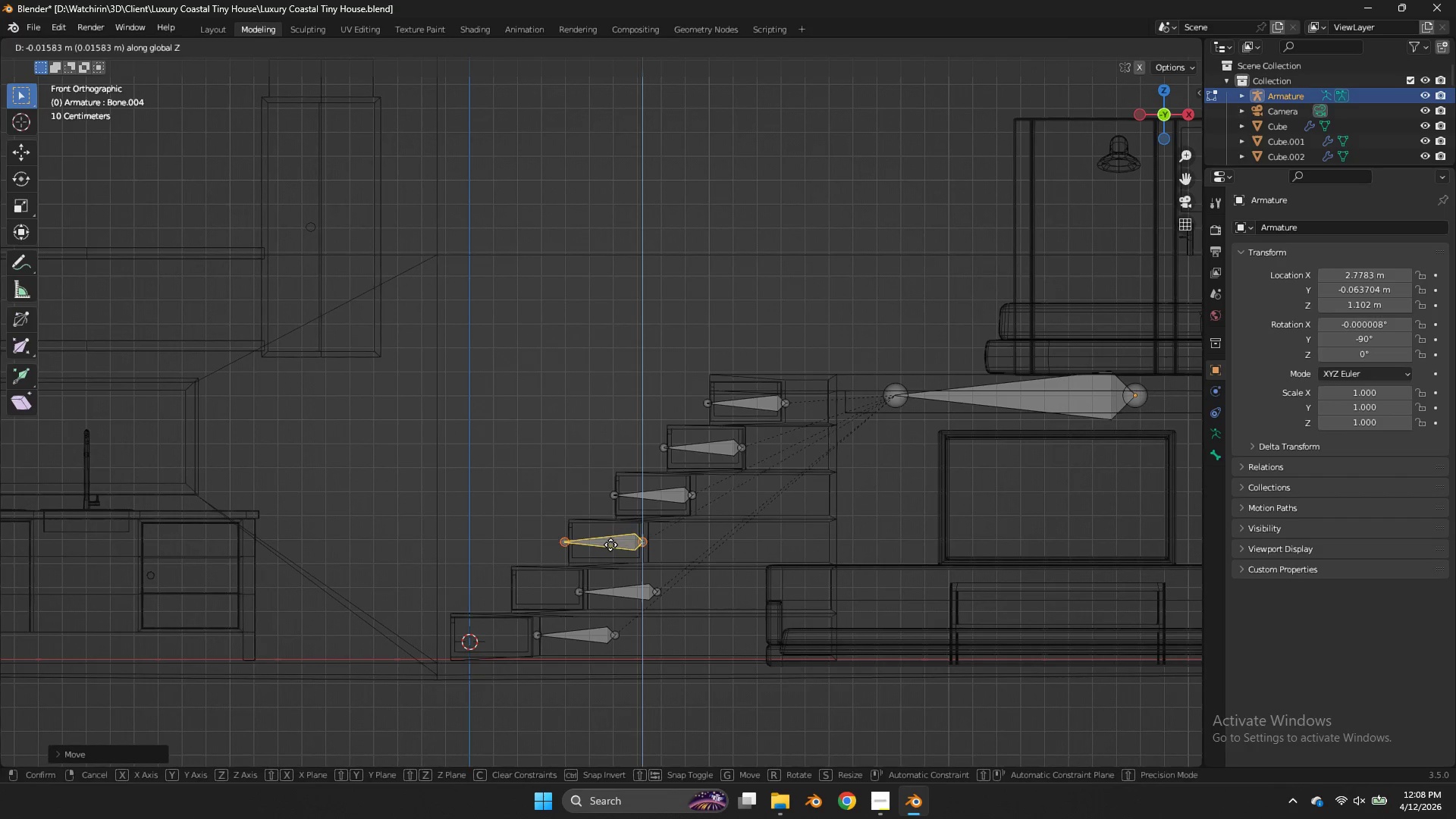 
left_click([610, 544])
 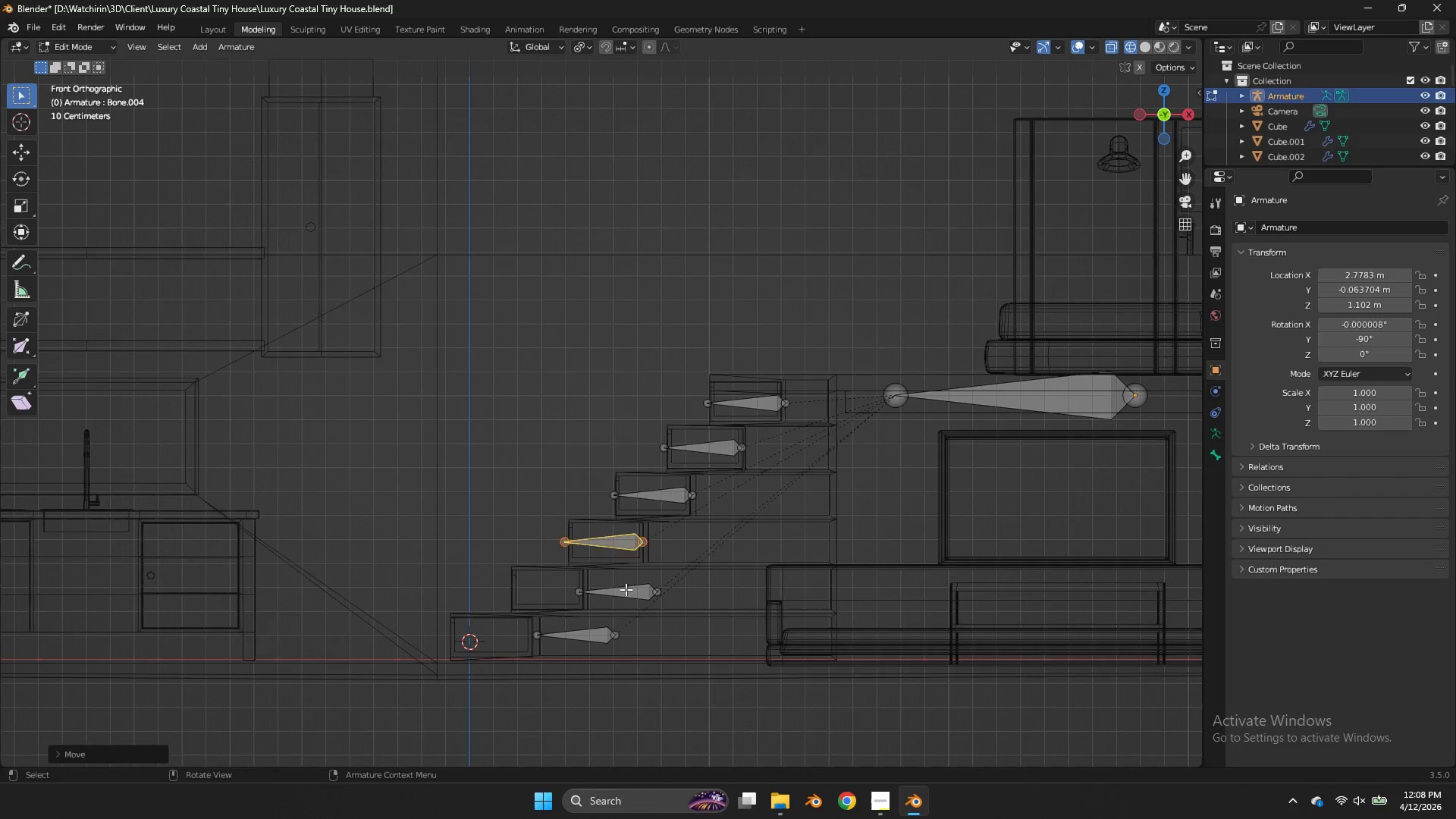 
double_click([626, 589])
 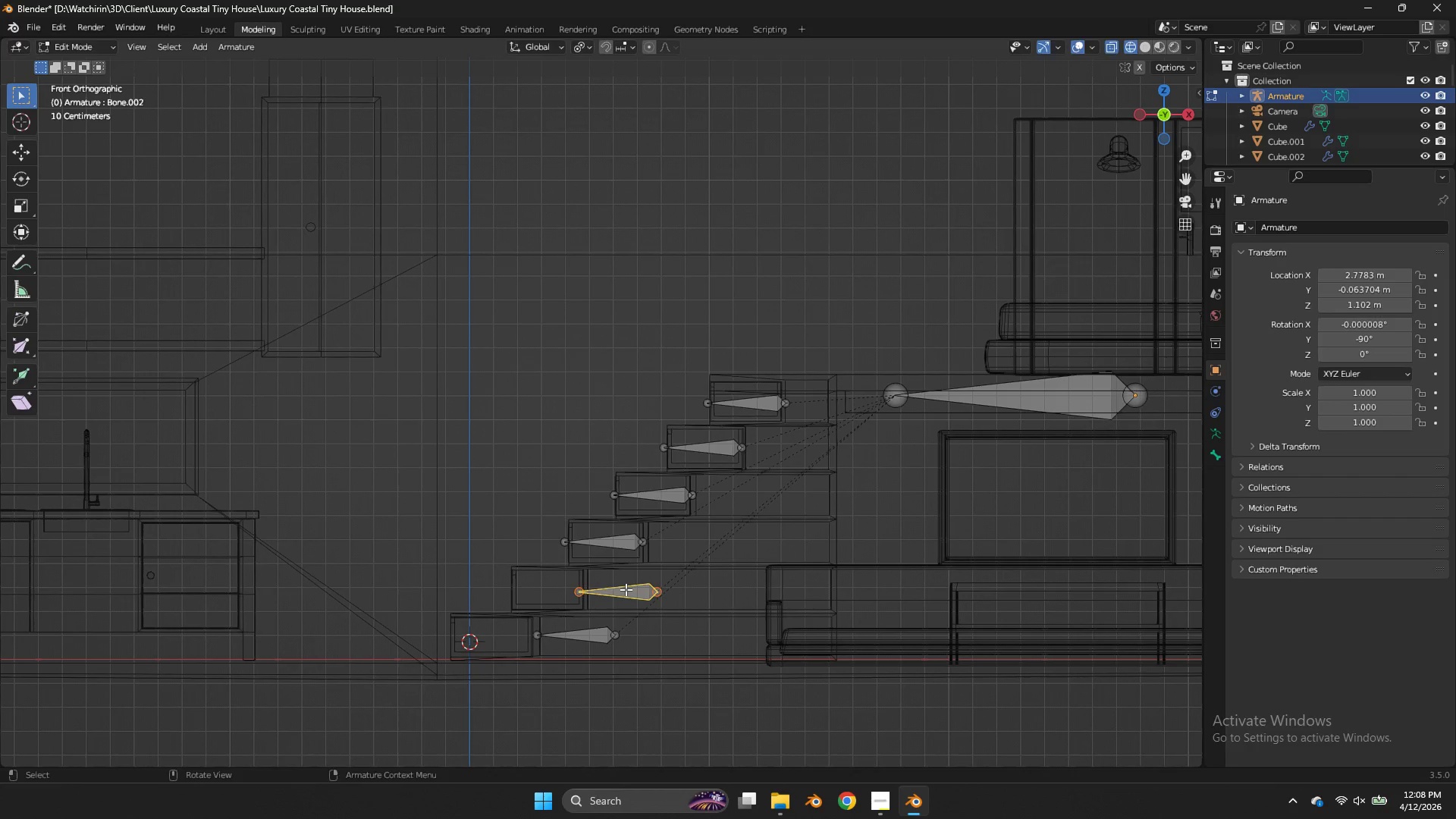 
type(gx)
 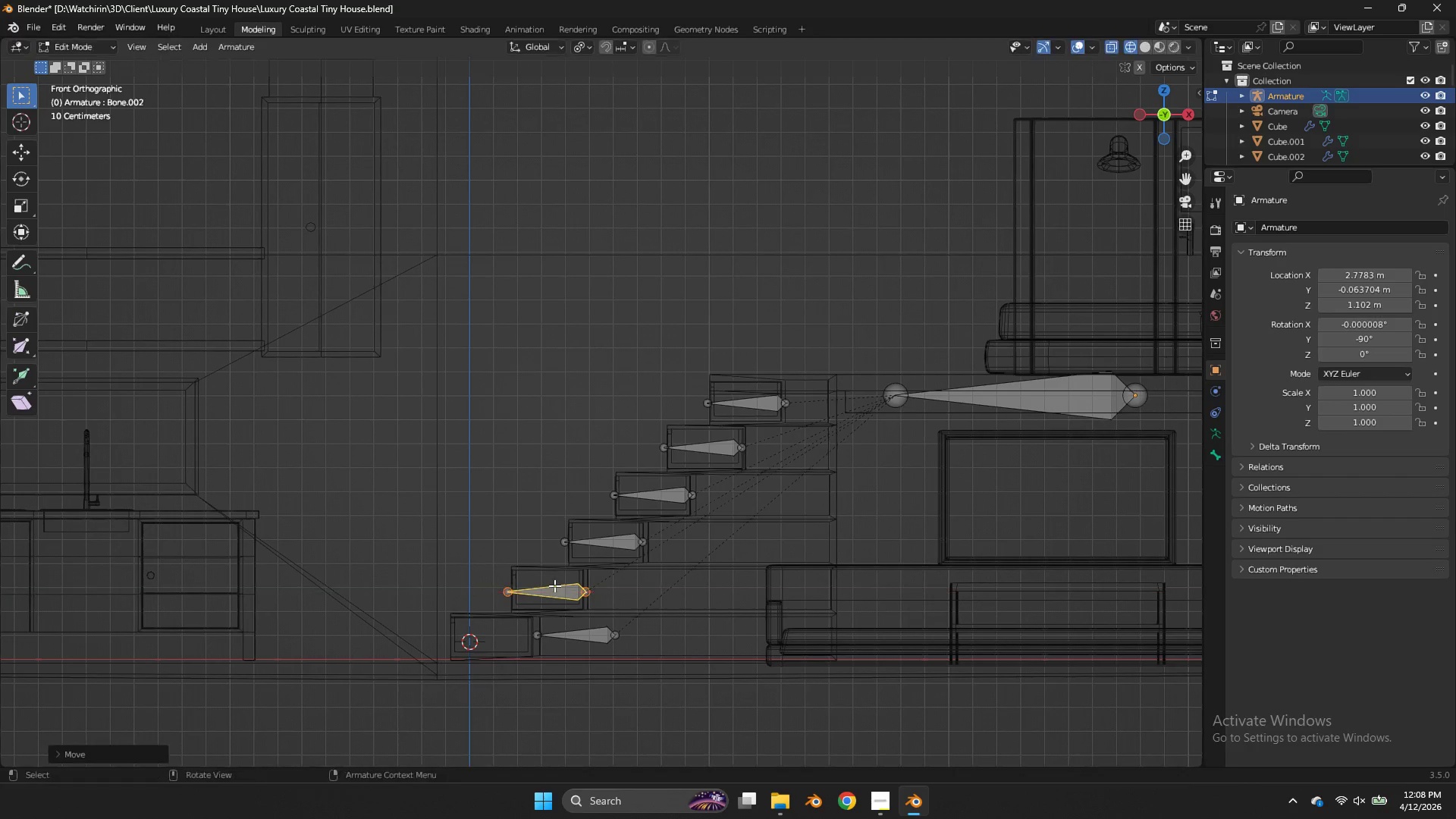 
double_click([586, 642])
 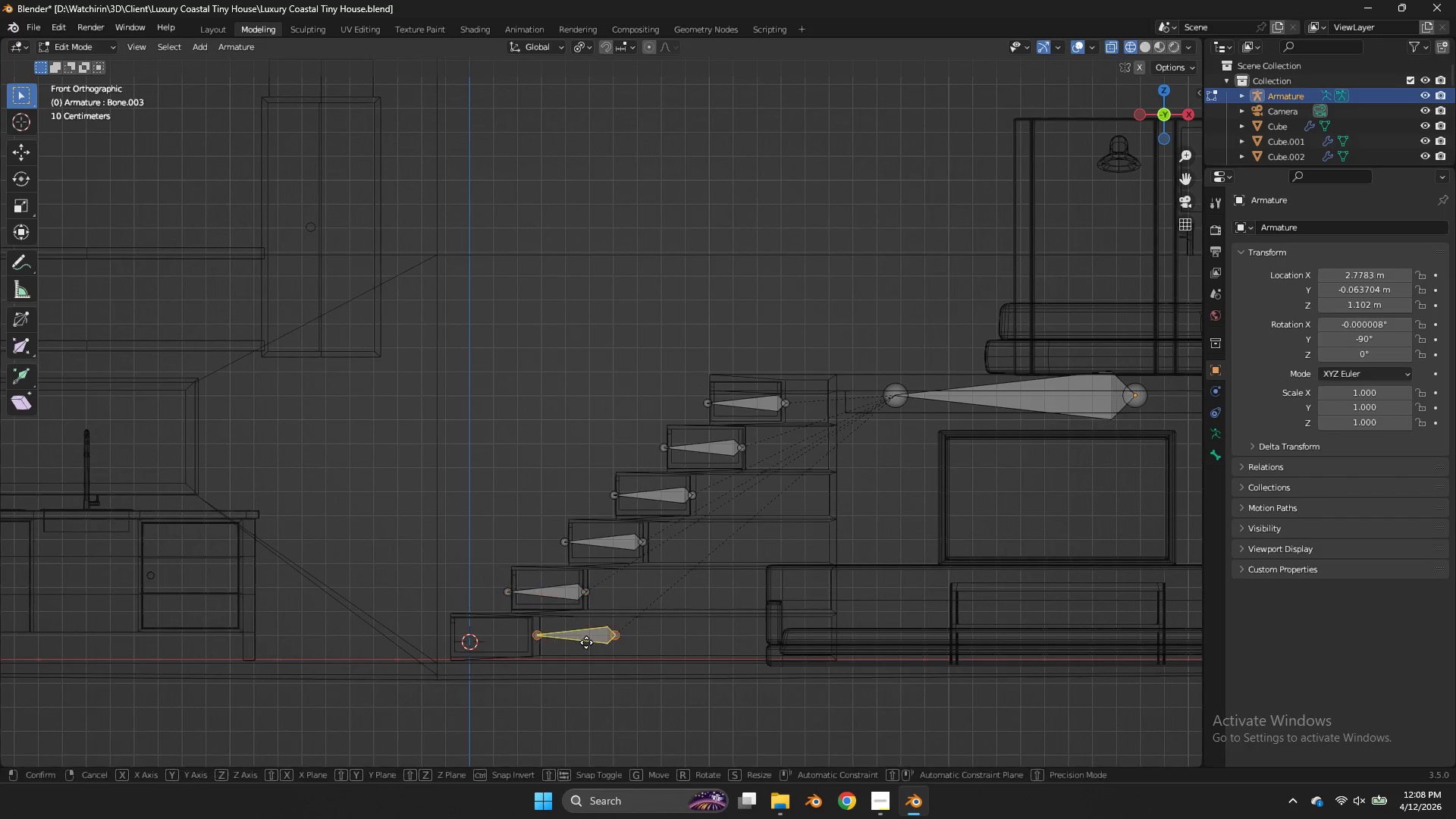 
type(gx)
 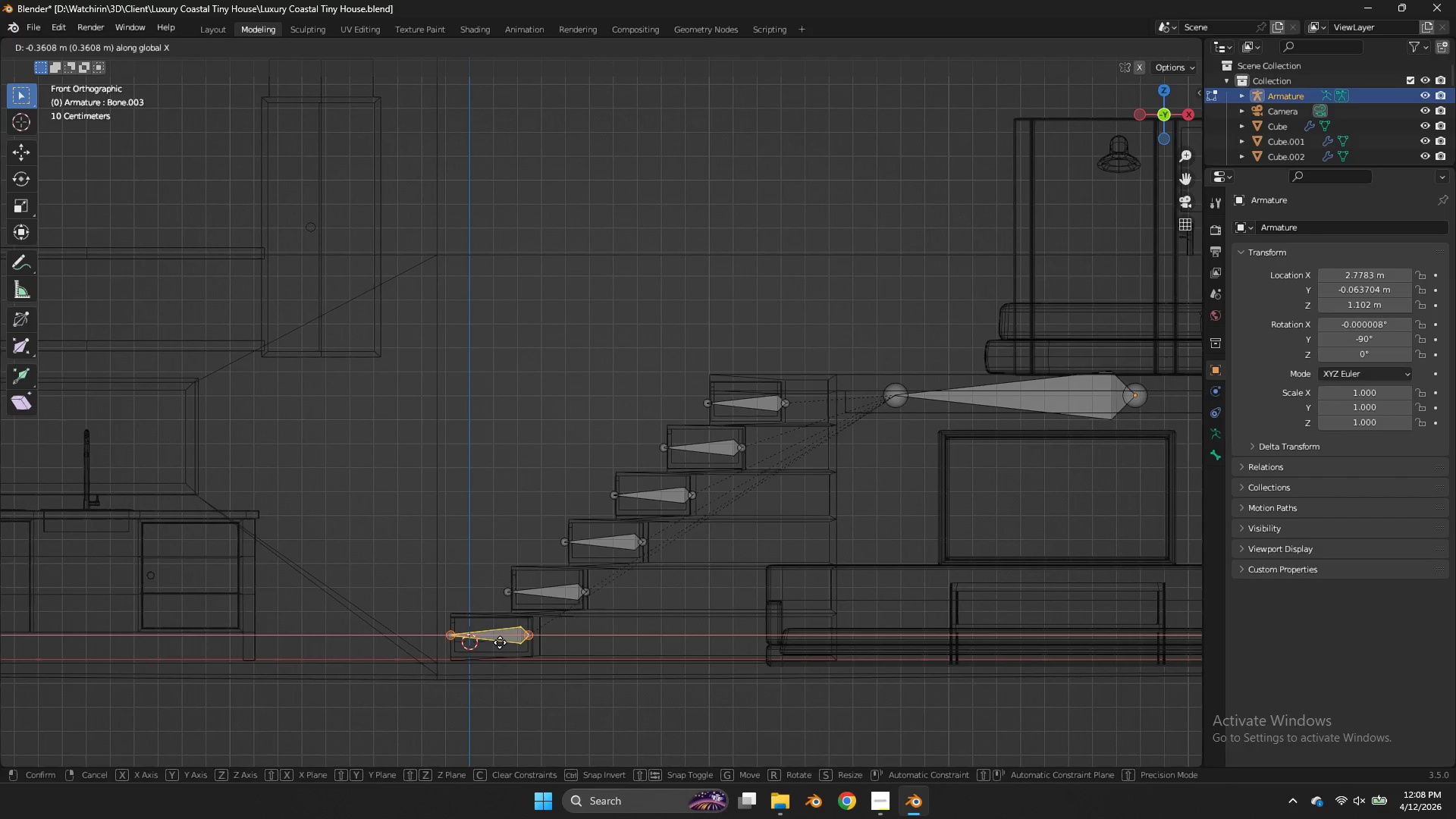 
left_click([498, 642])
 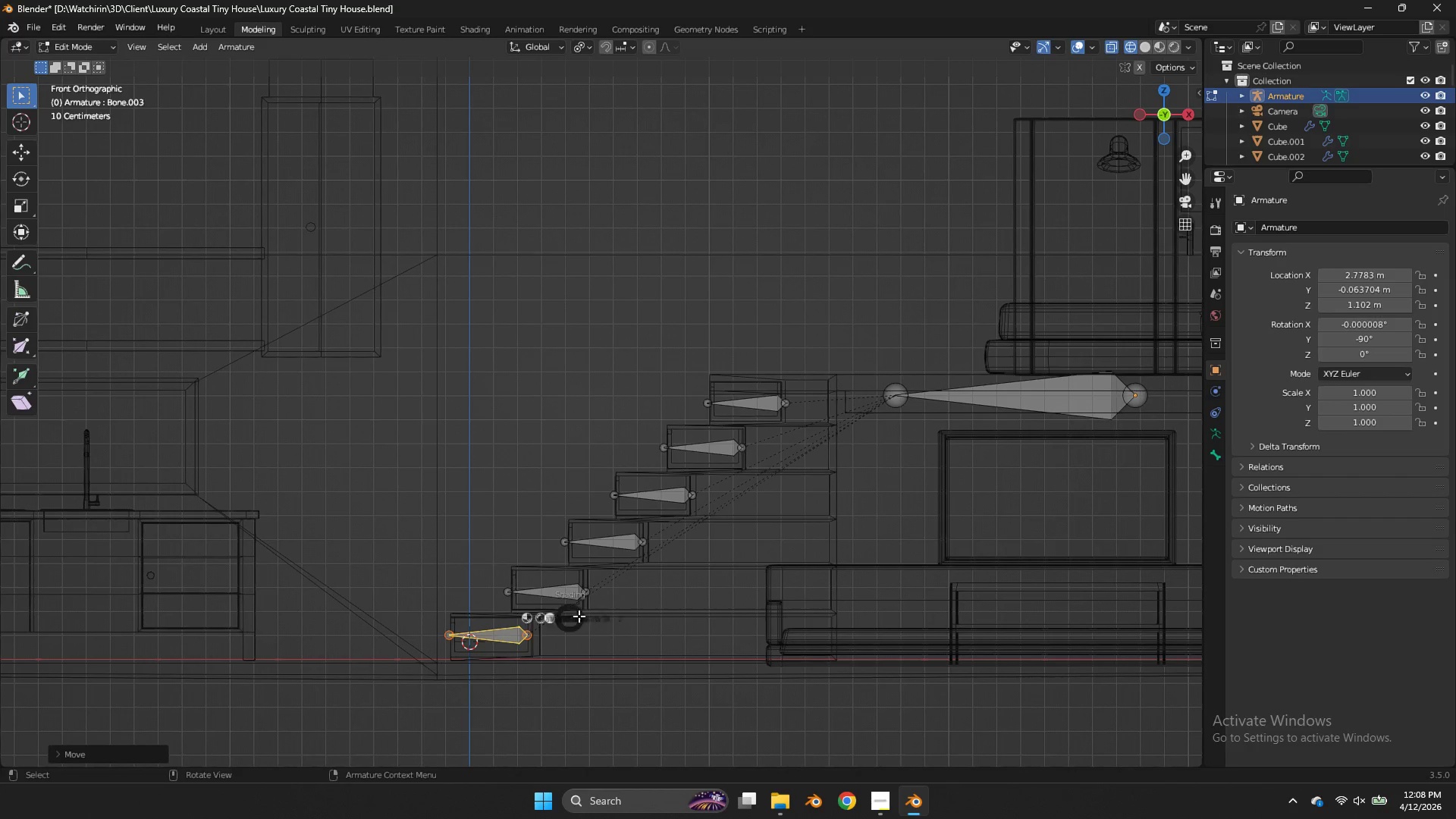 
key(Z)
 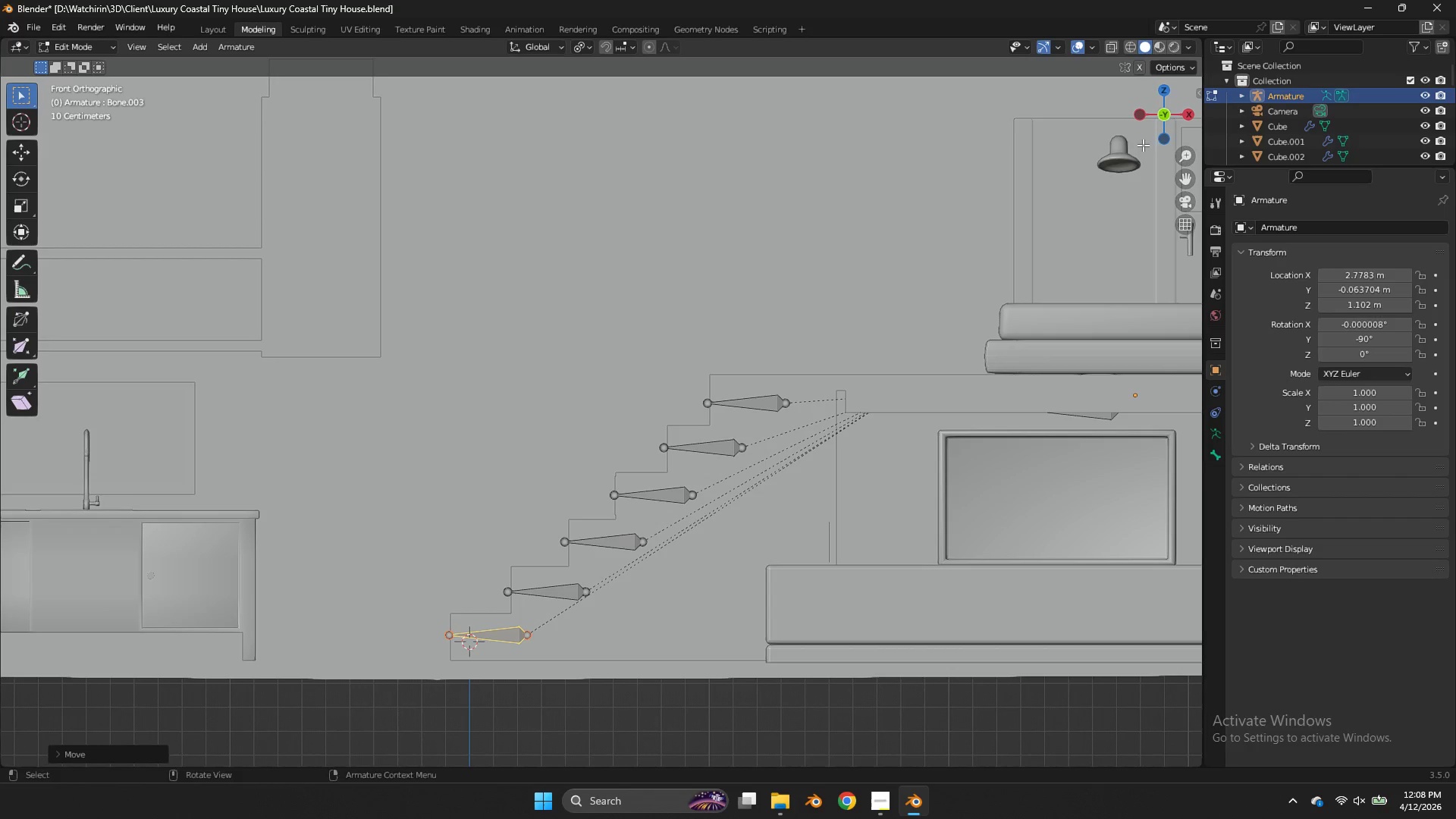 
left_click_drag(start_coordinate=[1142, 144], to_coordinate=[1175, 136])
 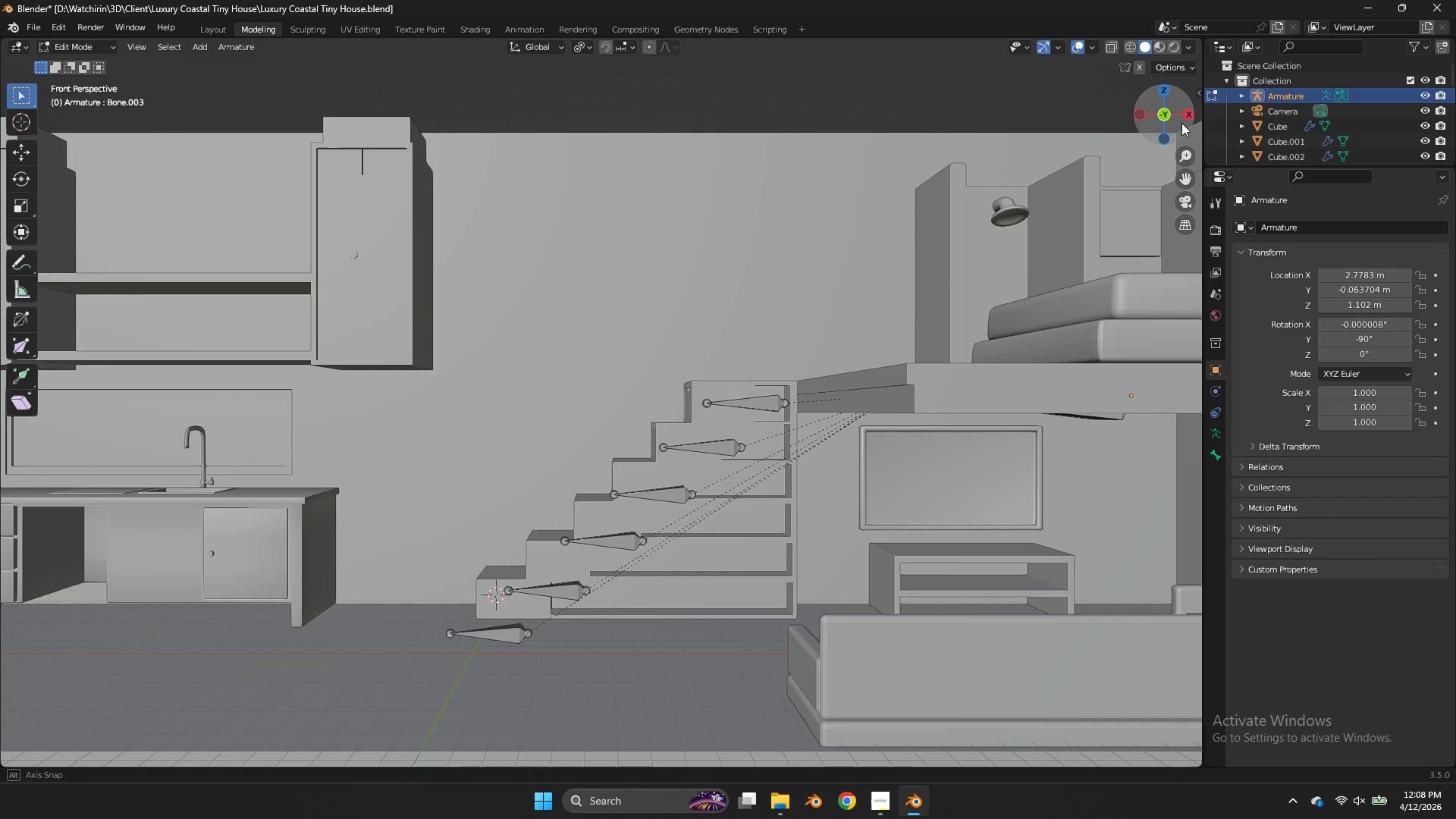 
left_click_drag(start_coordinate=[1168, 123], to_coordinate=[104, 151])
 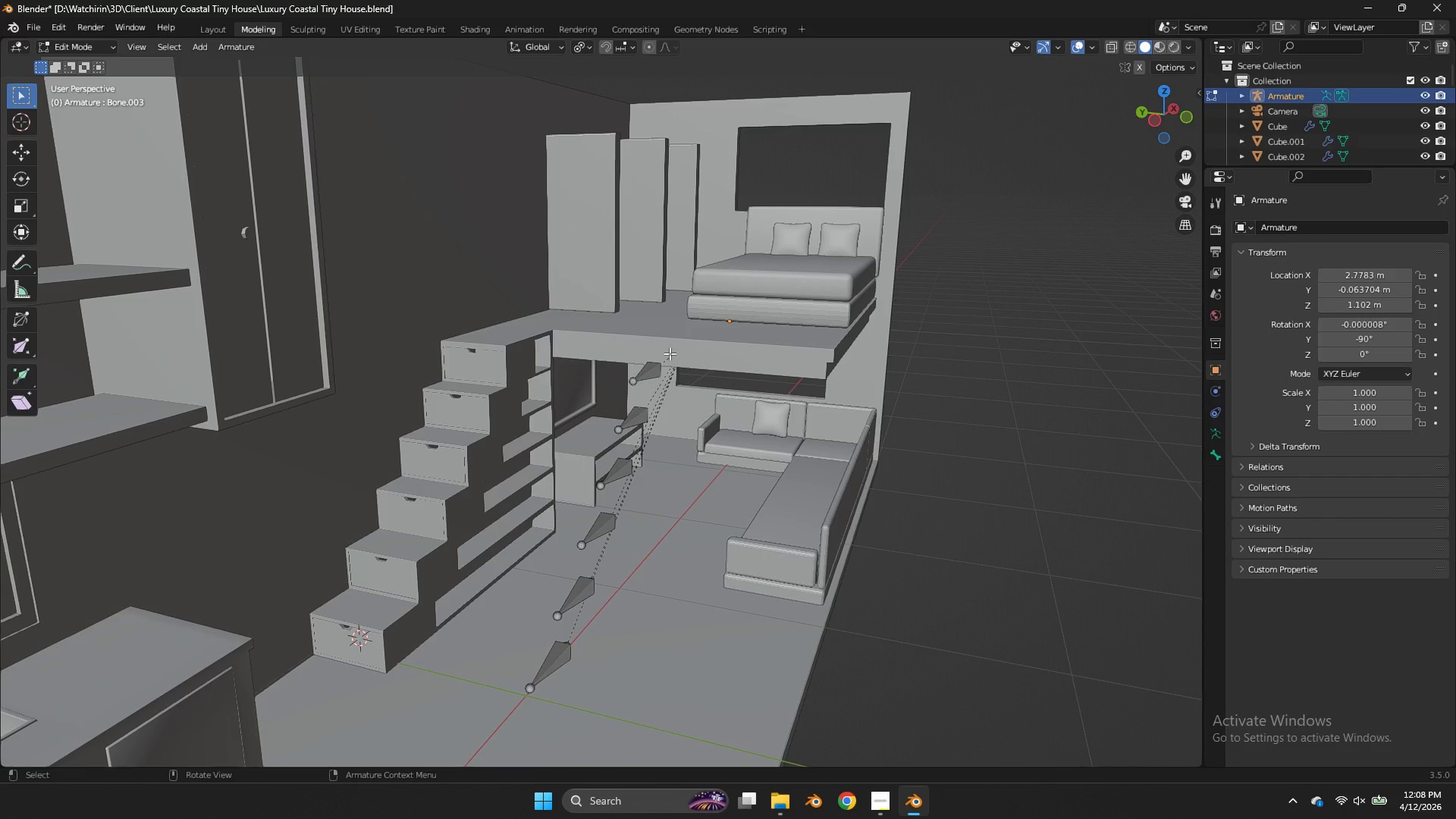 
left_click_drag(start_coordinate=[669, 353], to_coordinate=[417, 714])
 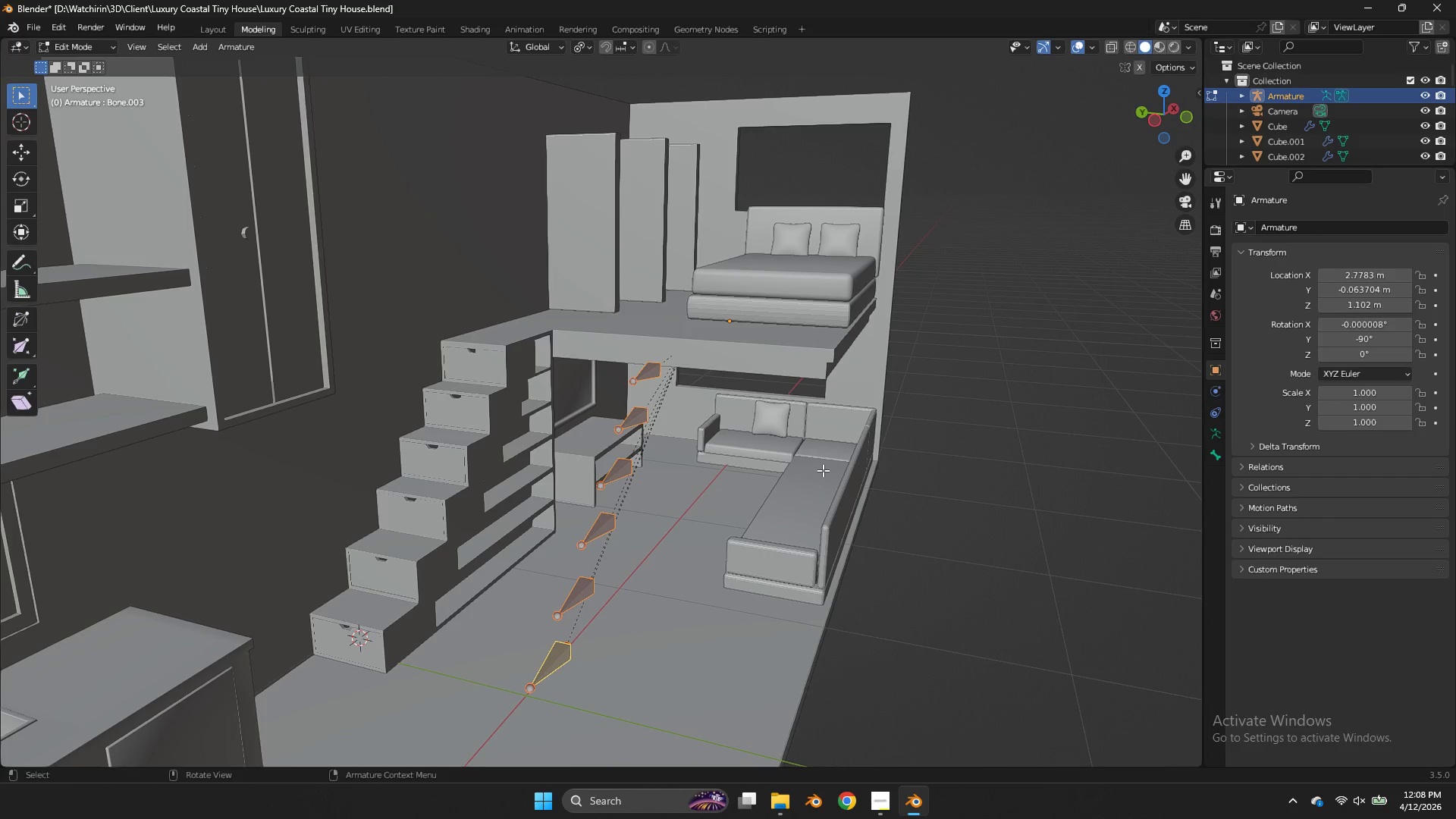 
type(gy)
 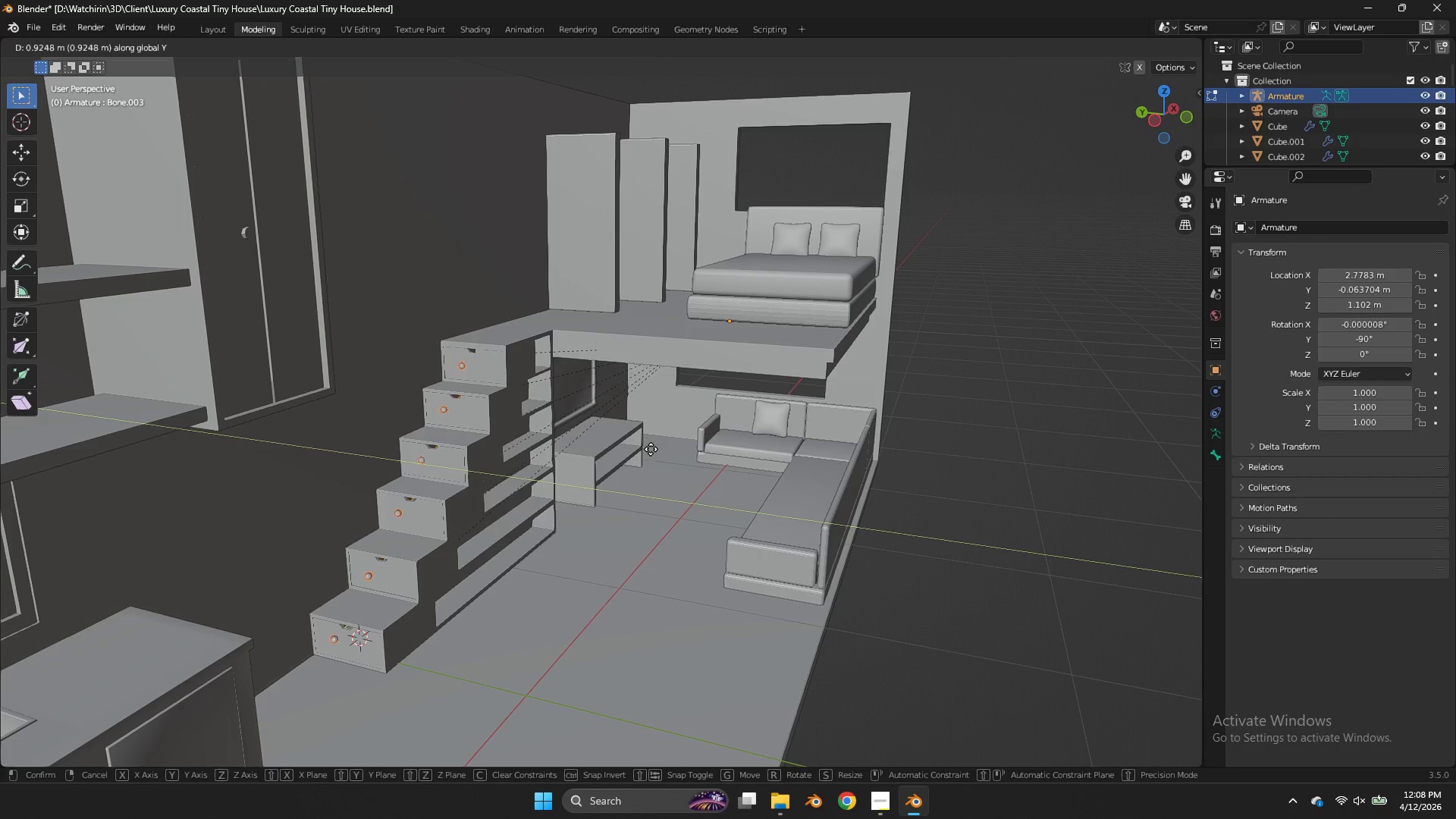 
left_click([651, 449])
 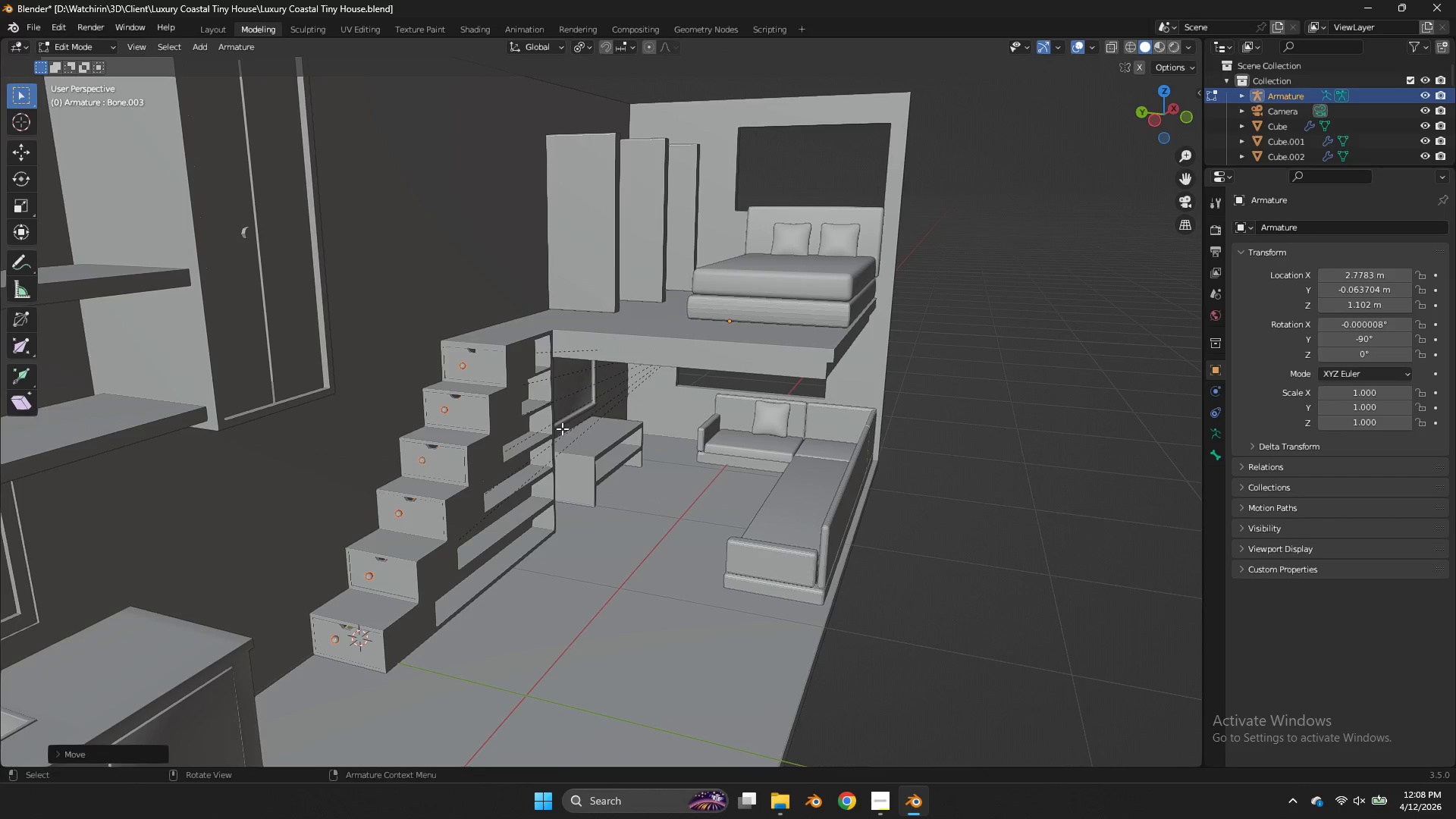 
scroll: coordinate [564, 425], scroll_direction: up, amount: 2.0
 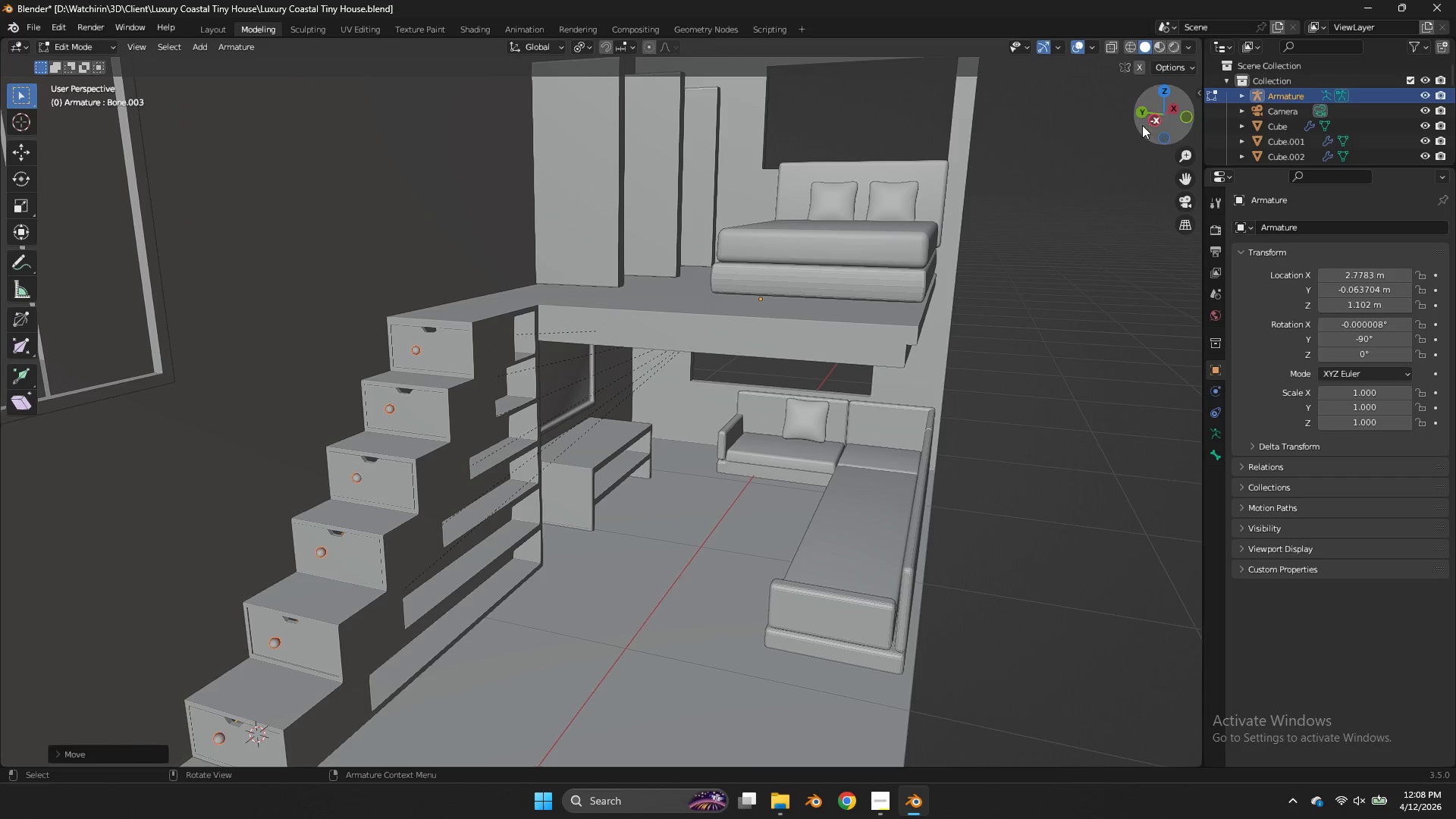 
left_click([1152, 124])
 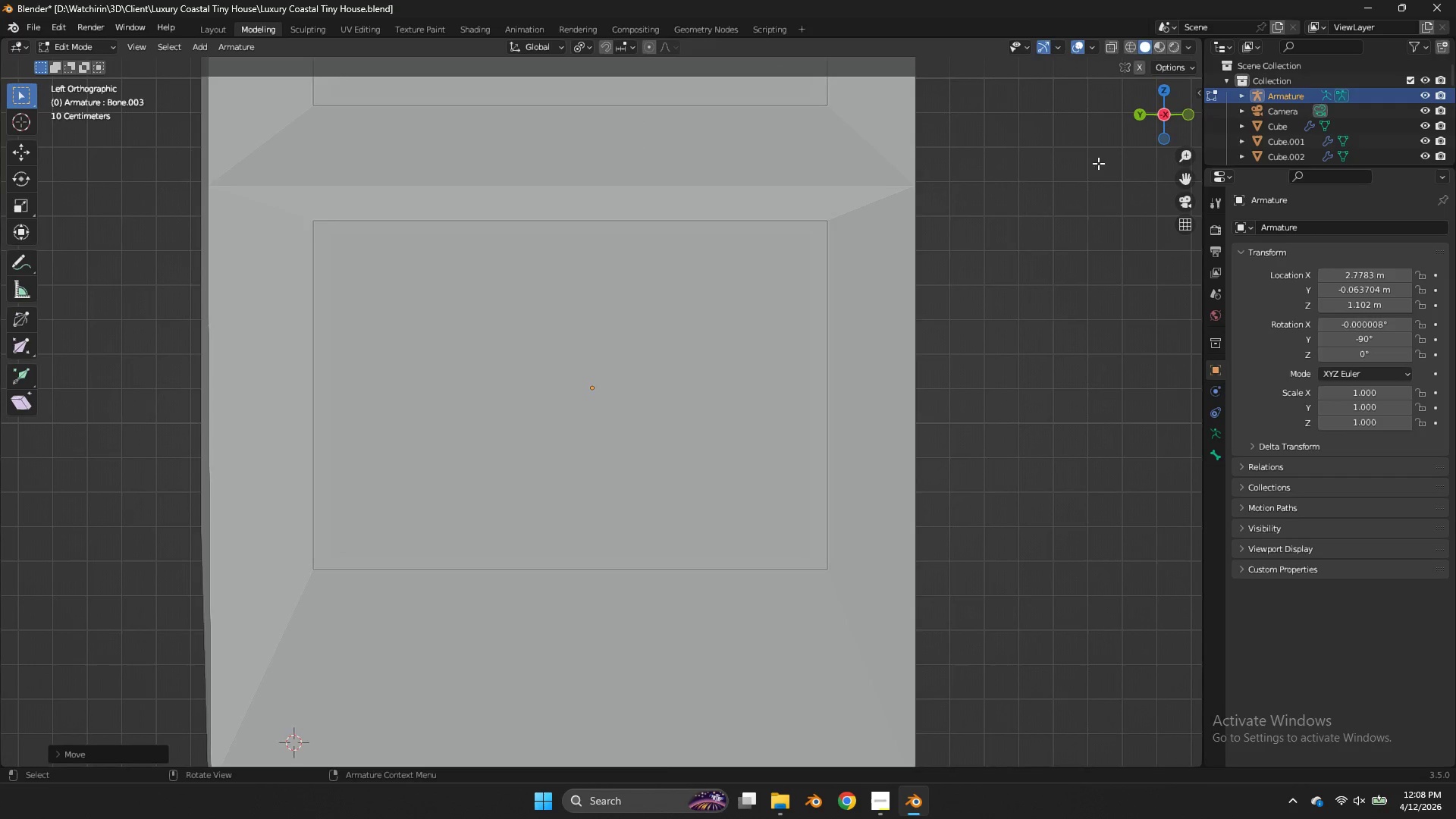 
type(zgy)
 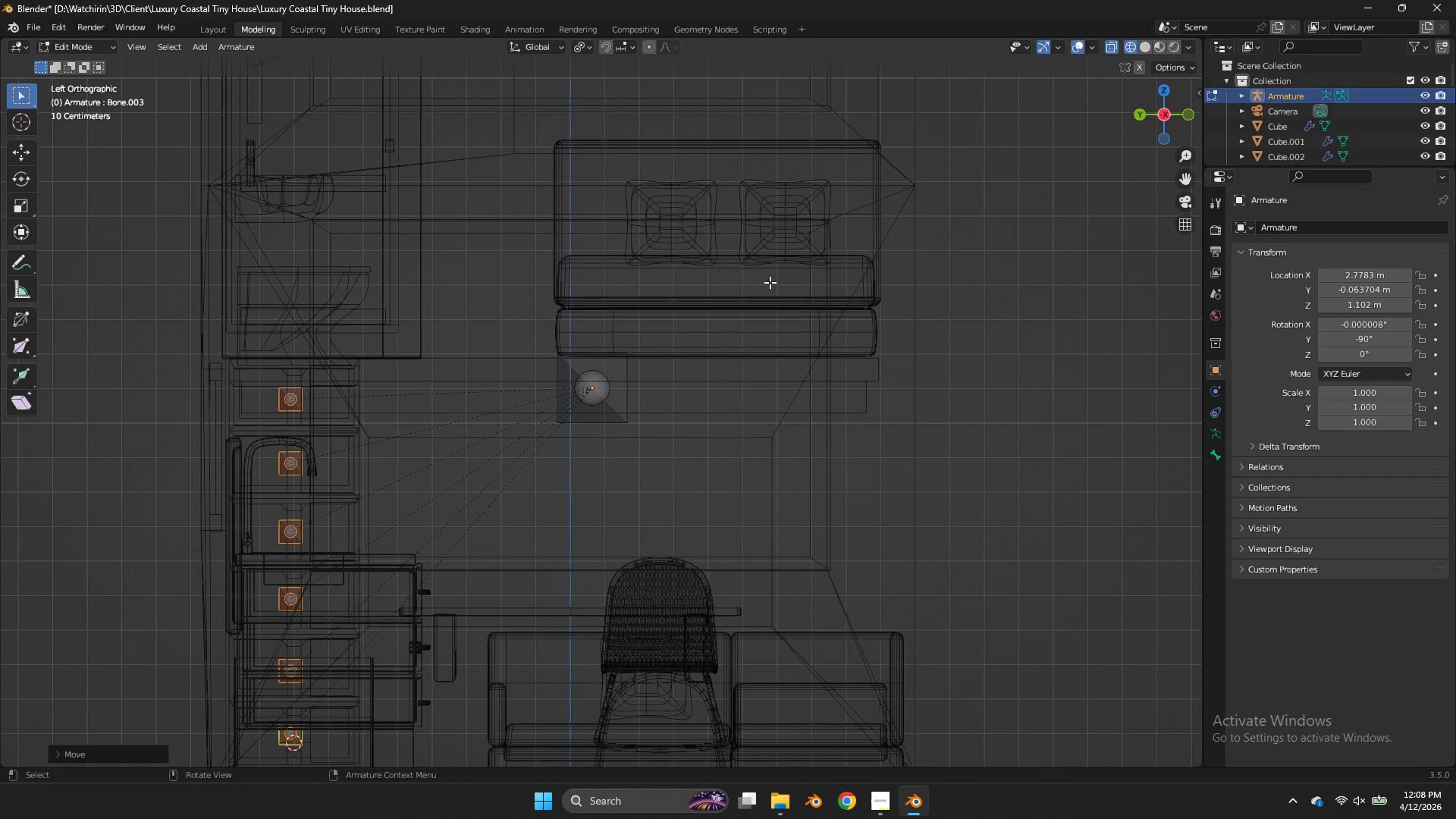 
key(Control+ControlLeft)
 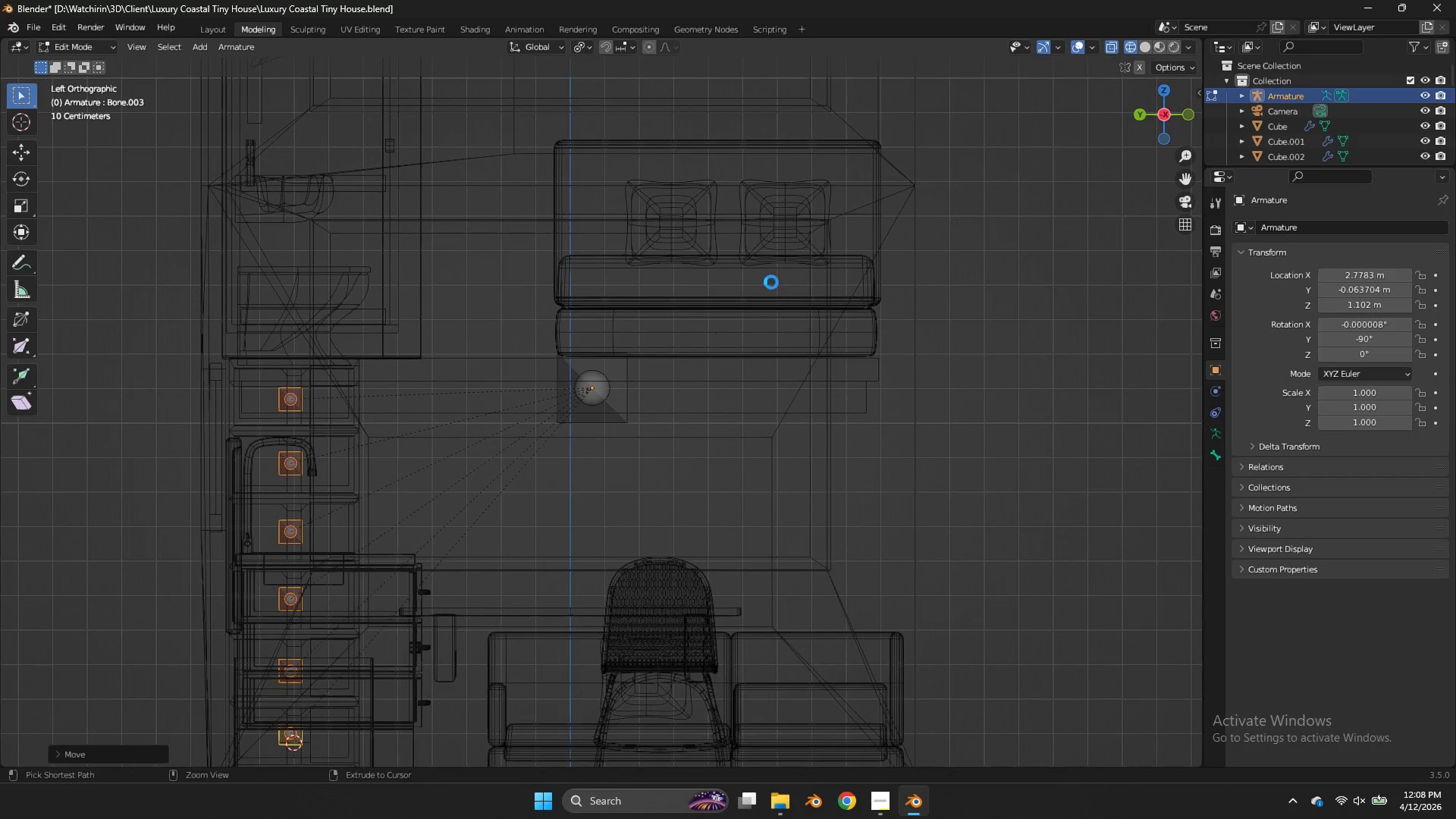 
key(Control+S)
 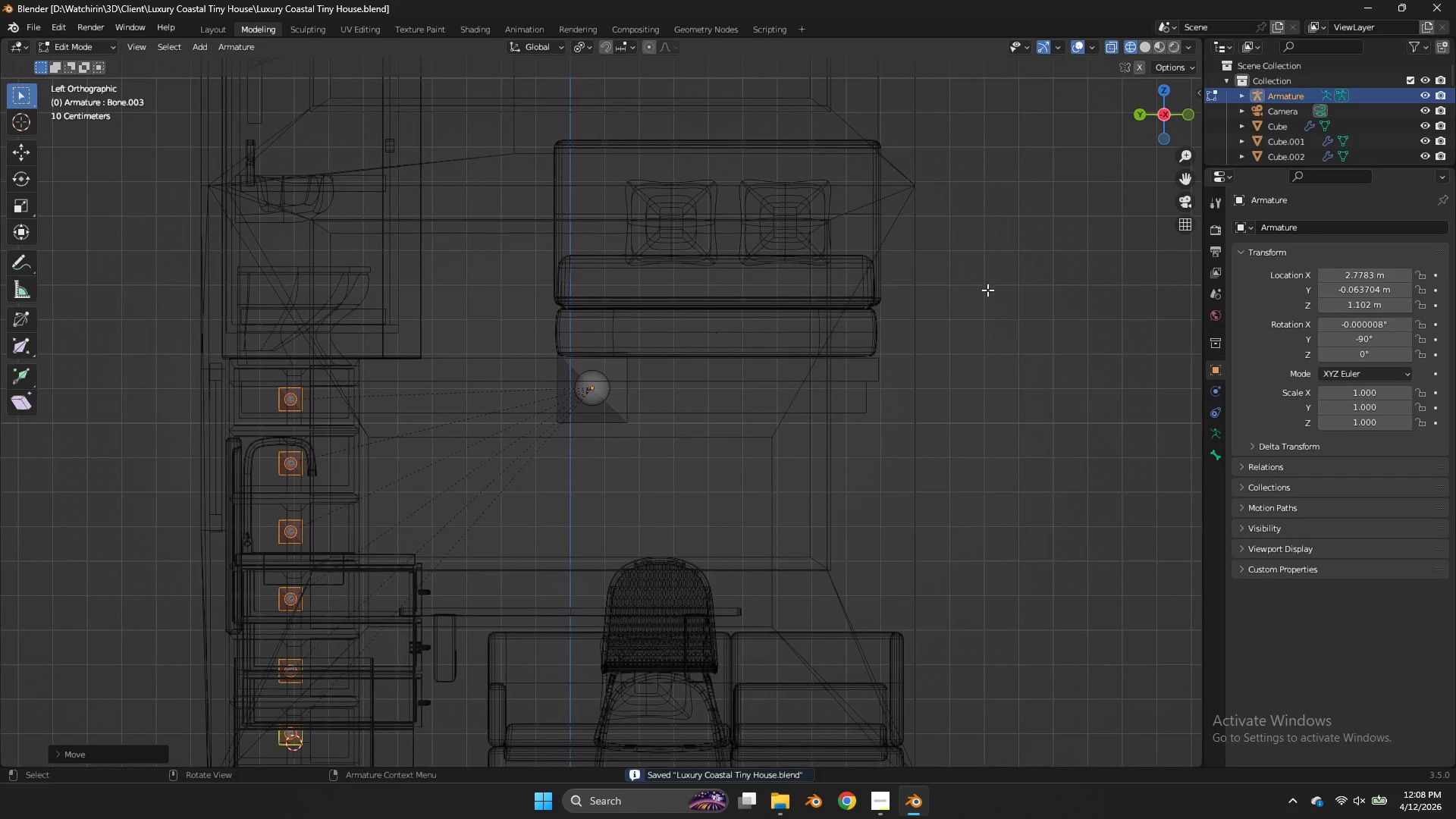 
key(Z)
 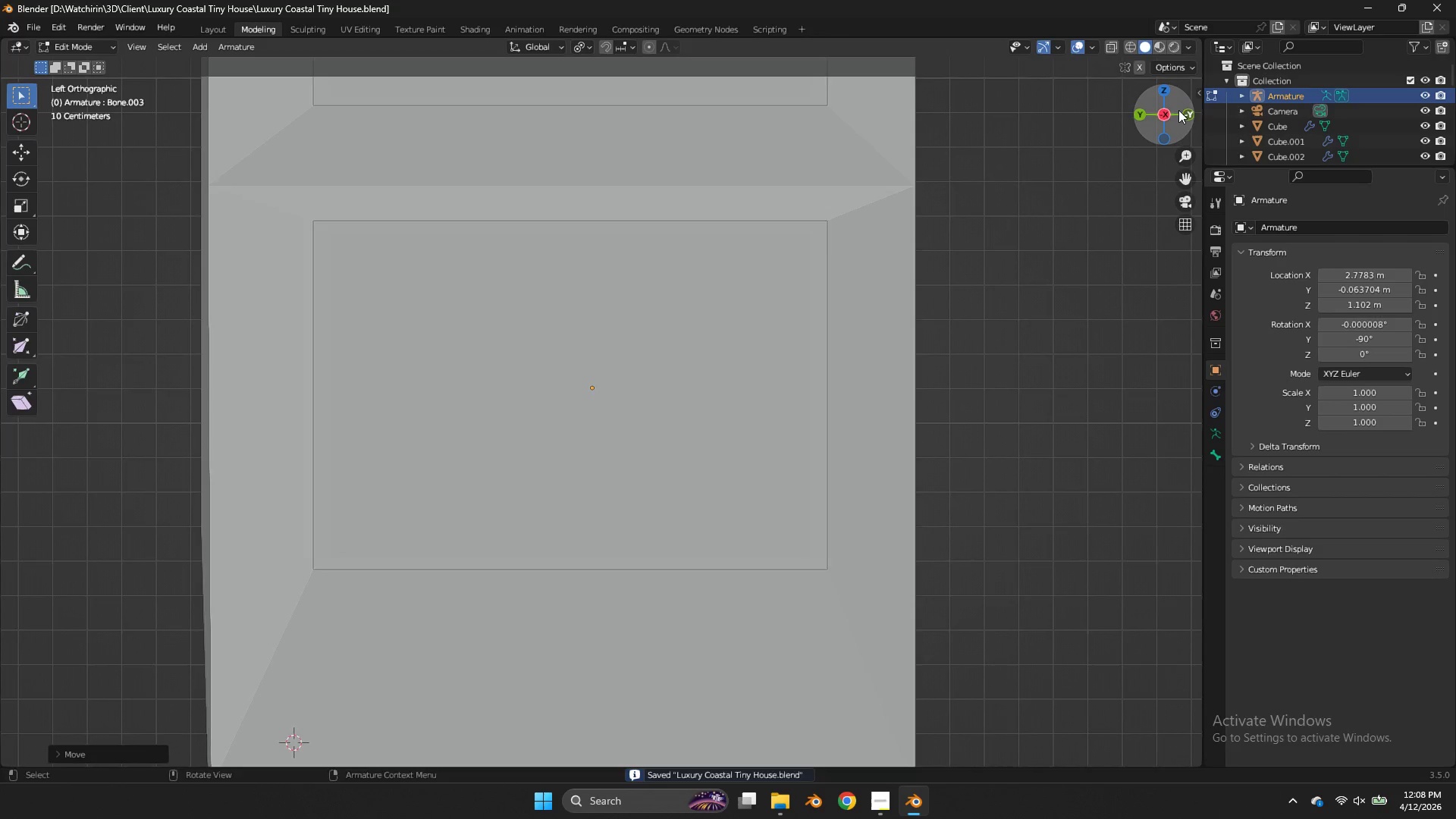 
left_click_drag(start_coordinate=[1180, 109], to_coordinate=[1075, 152])
 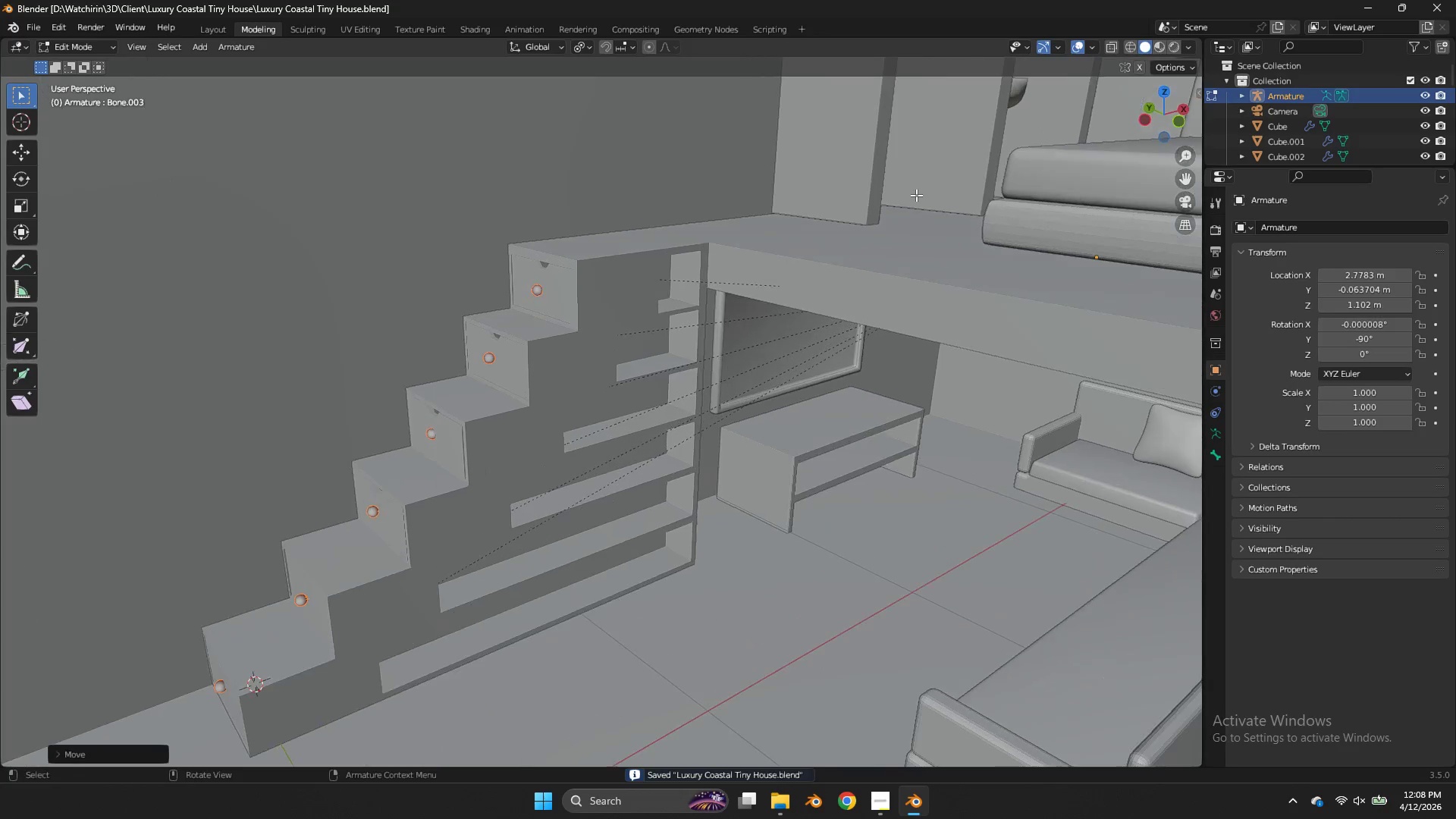 
key(Control+Tab)
 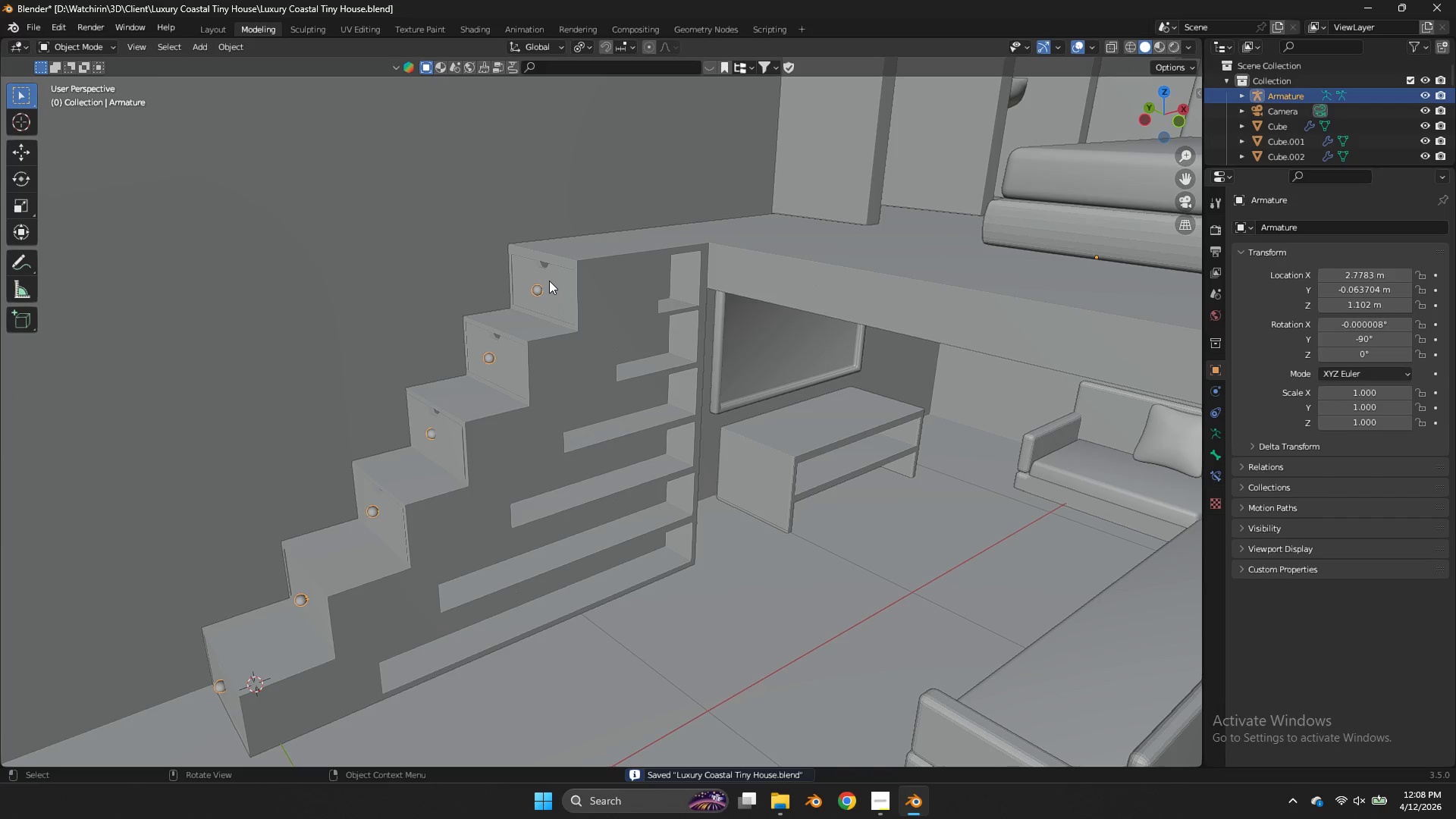 
scroll: coordinate [916, 195], scroll_direction: up, amount: 2.0
 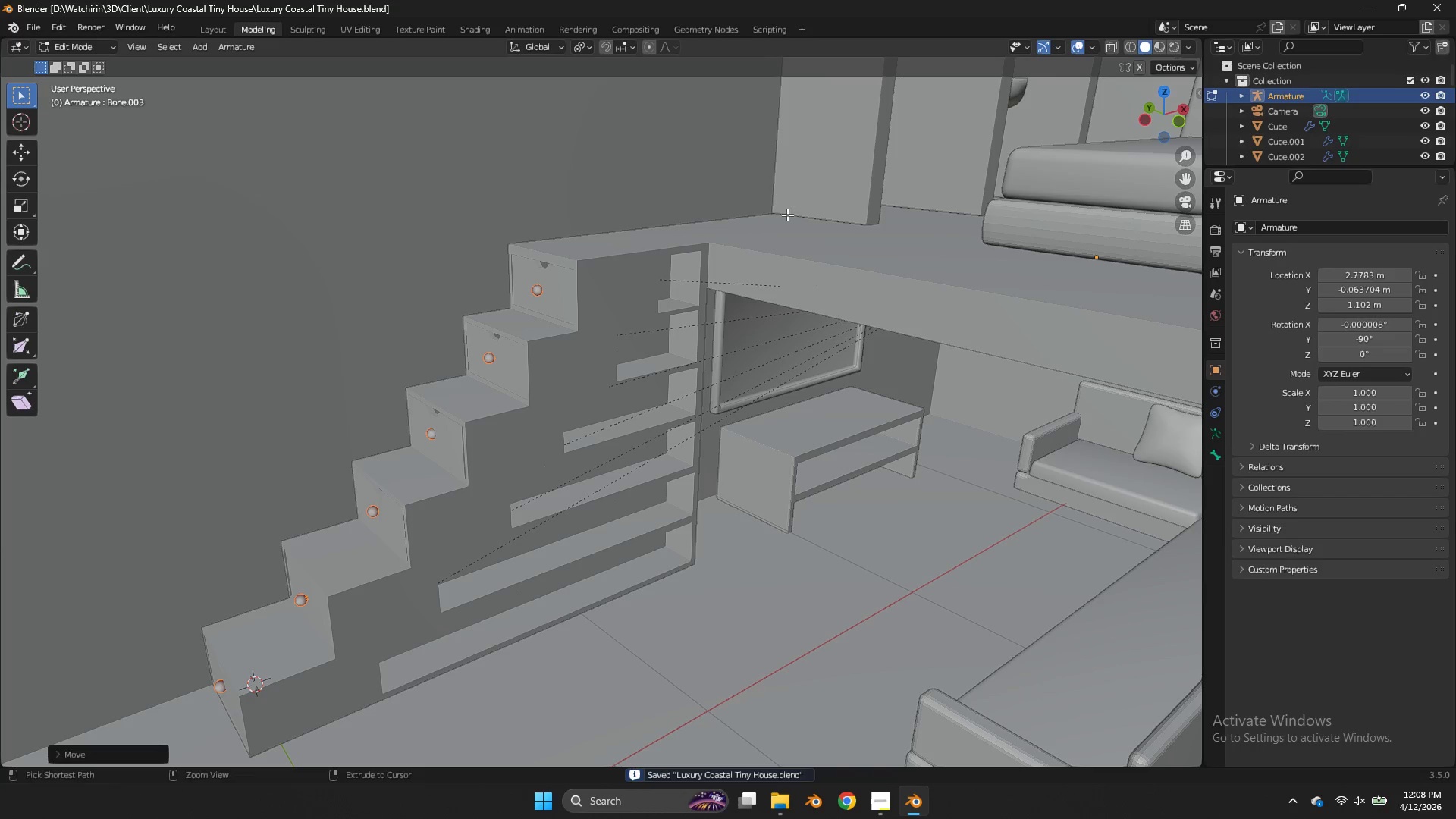 
left_click([549, 281])
 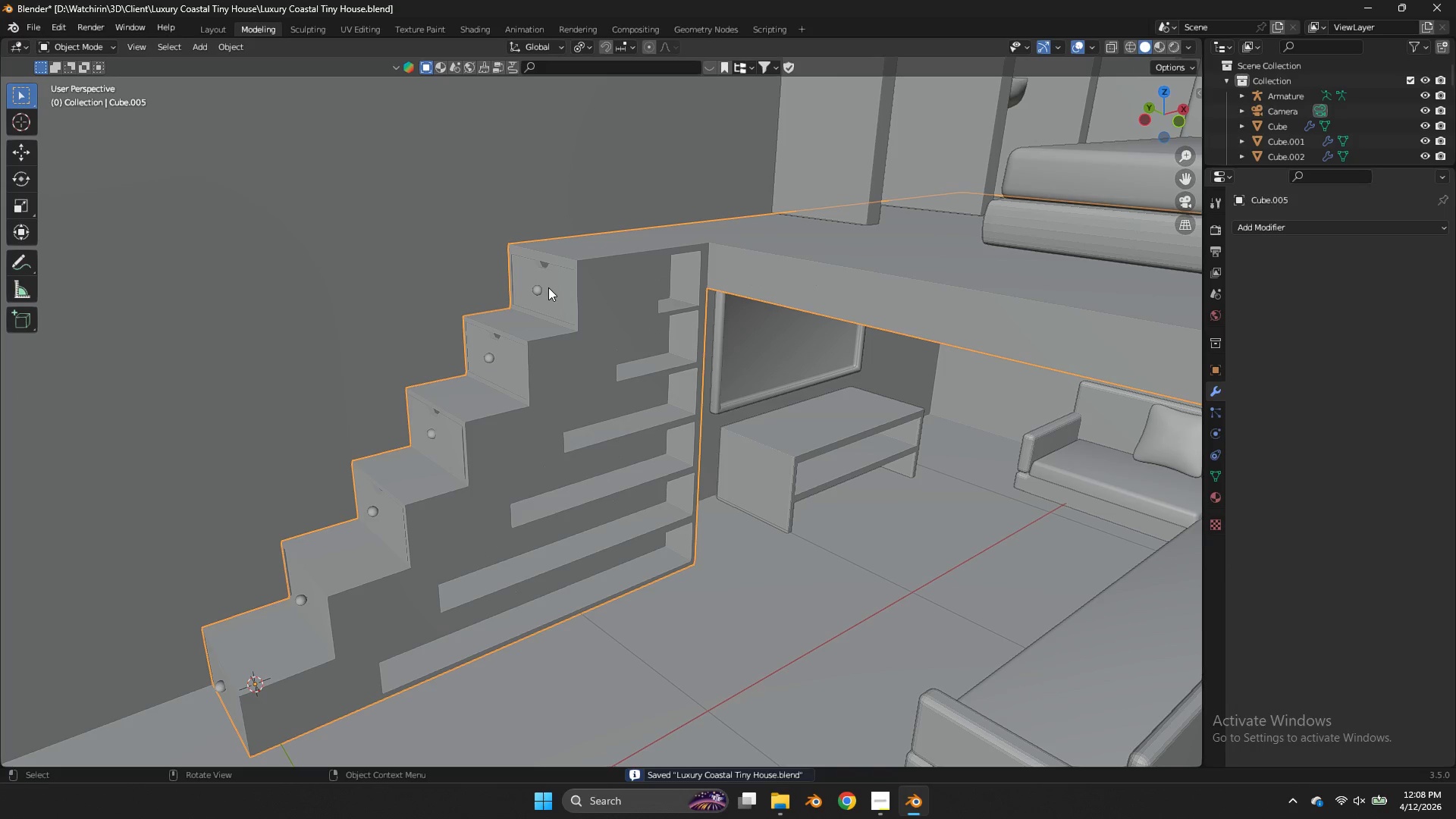 
type(zz)
 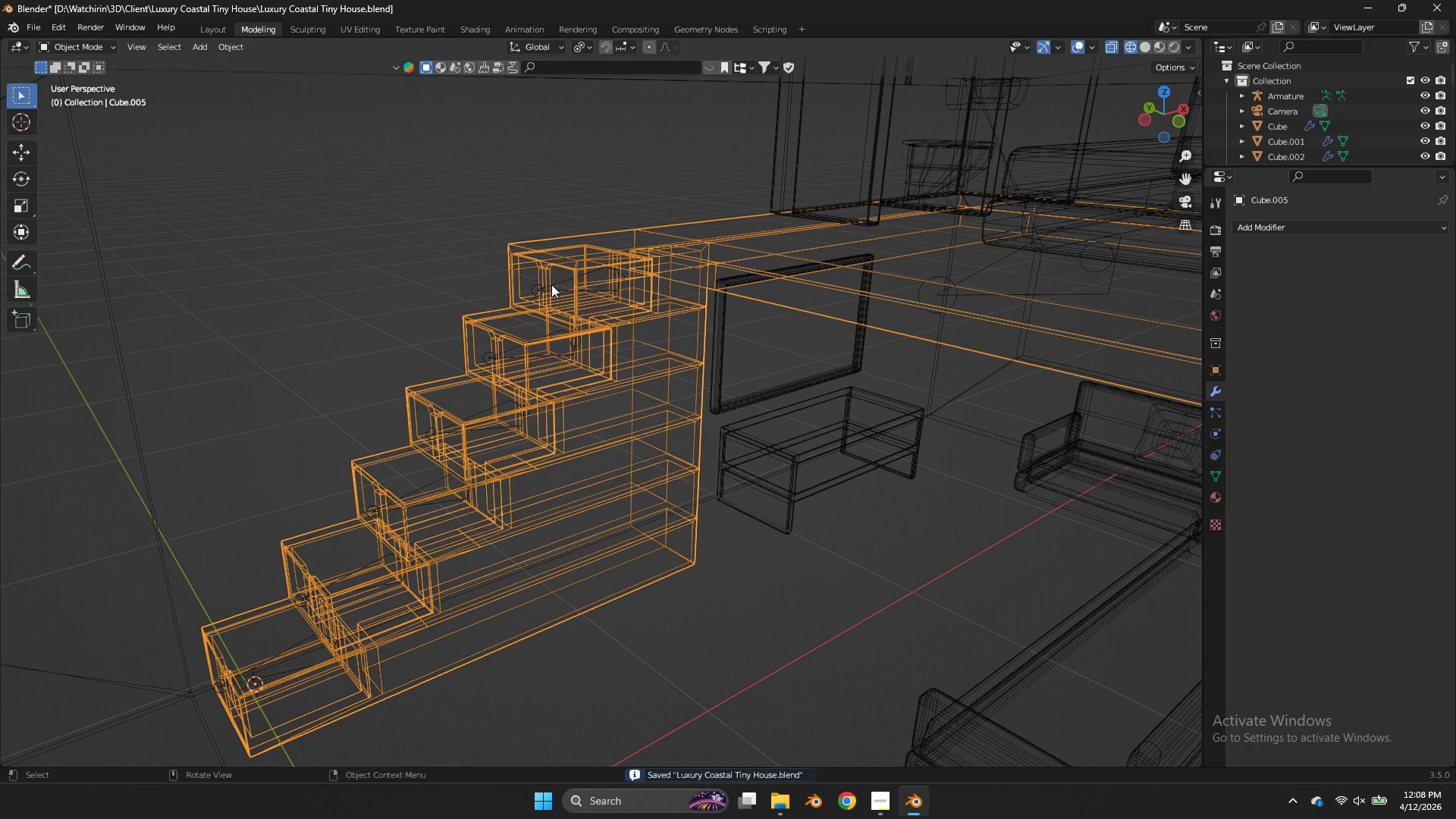 
left_click([551, 284])
 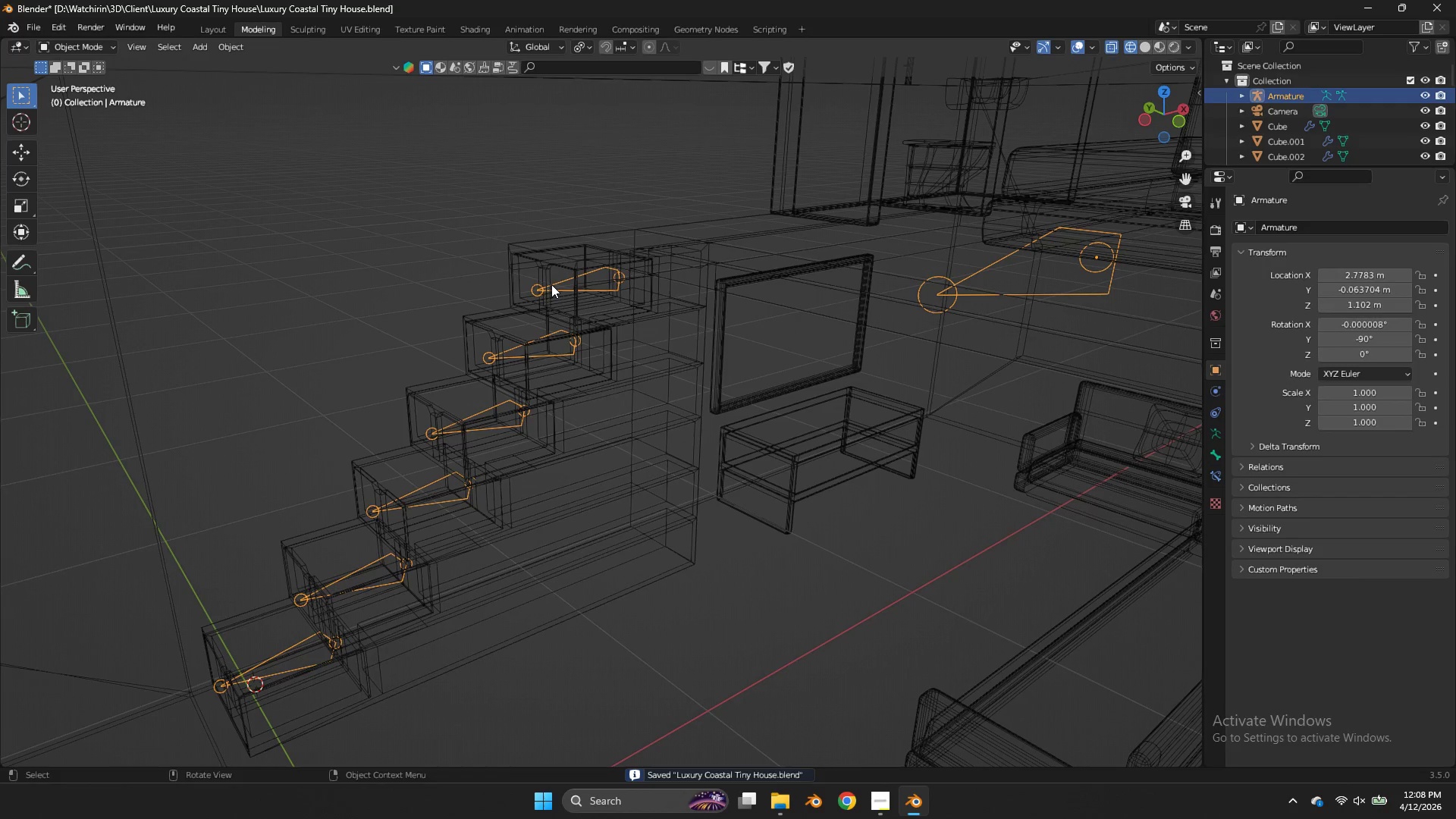 
hold_key(key=ShiftLeft, duration=0.34)
 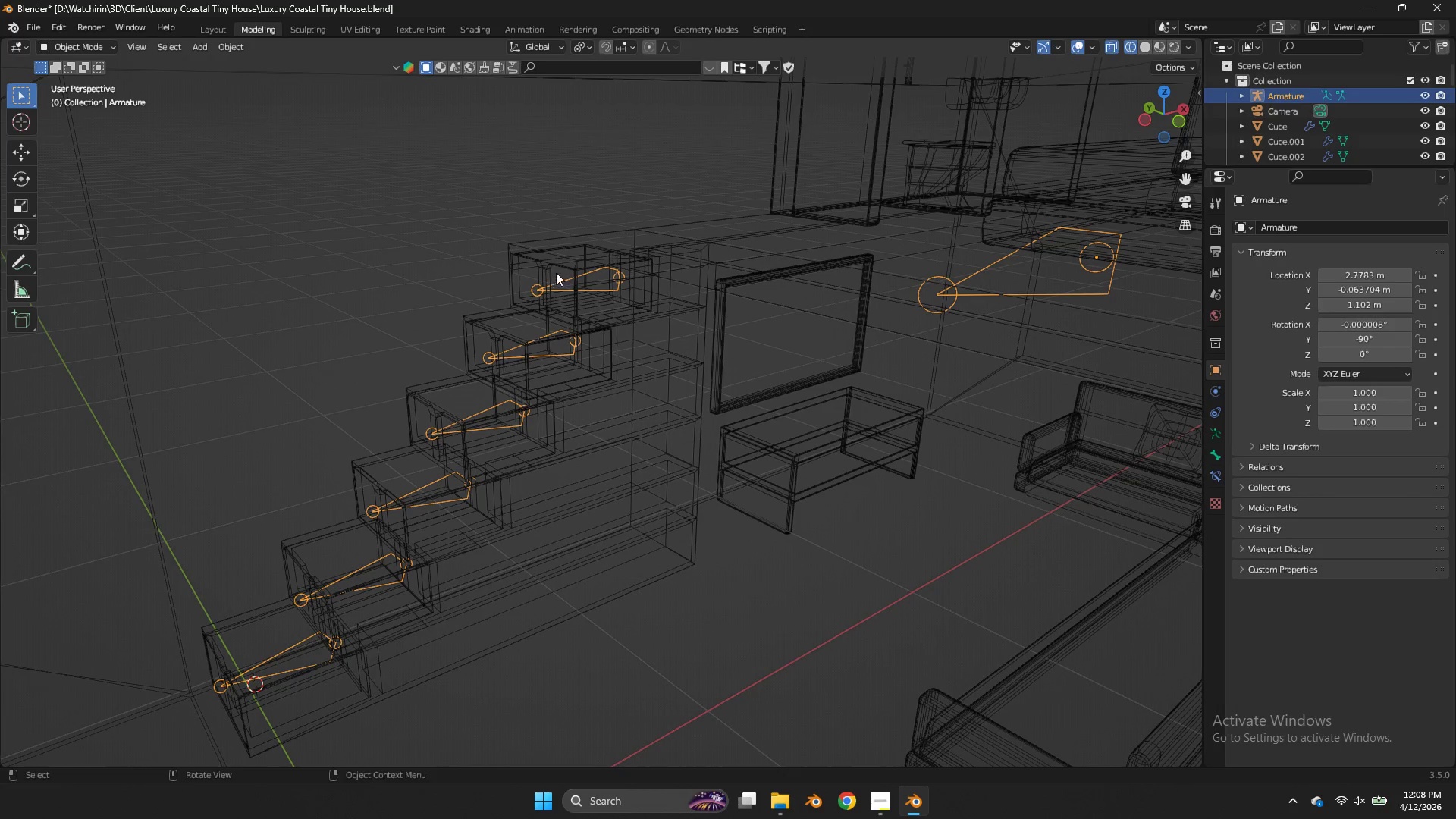 
key(Shift+ShiftLeft)
 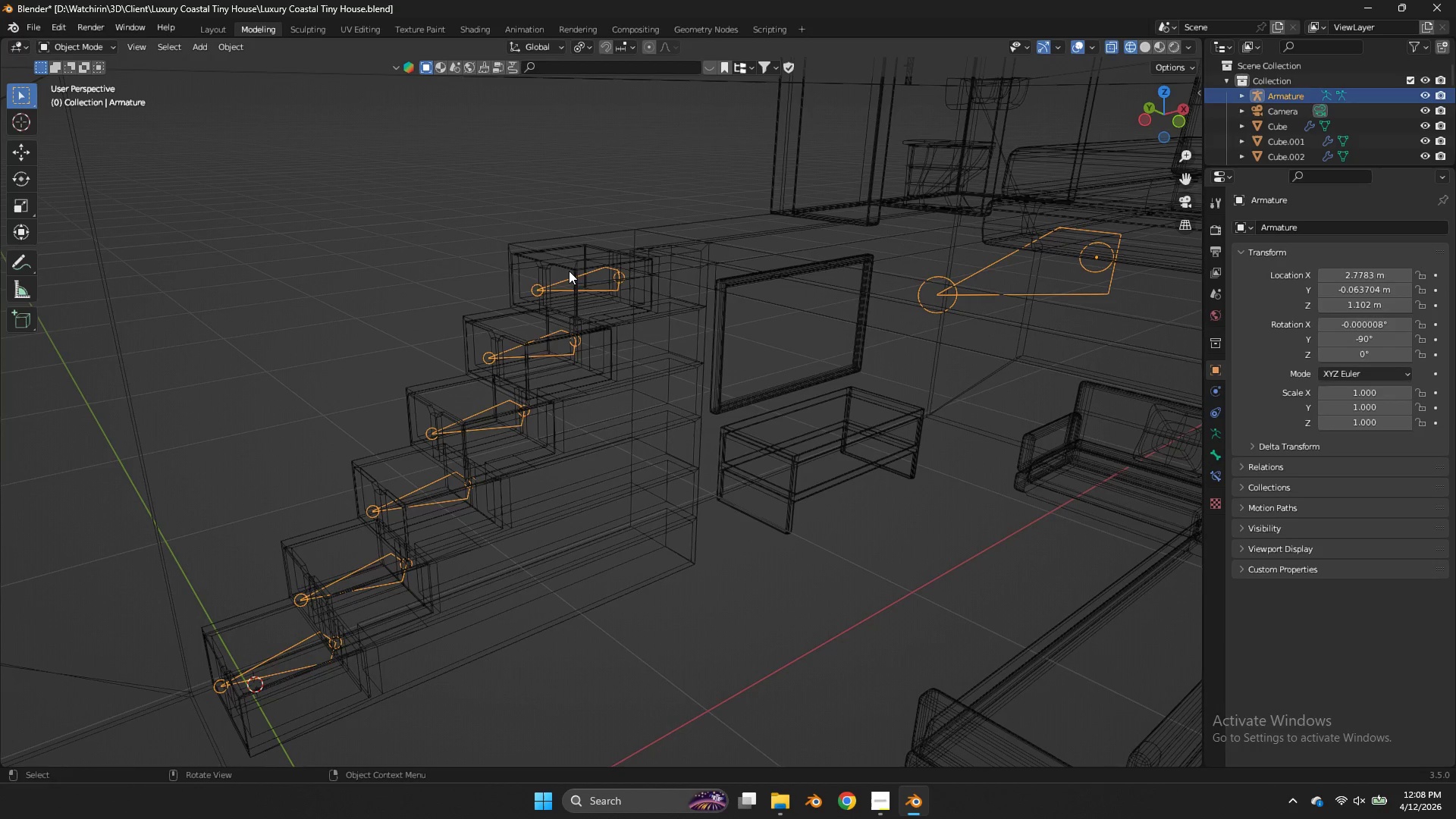 
key(Z)
 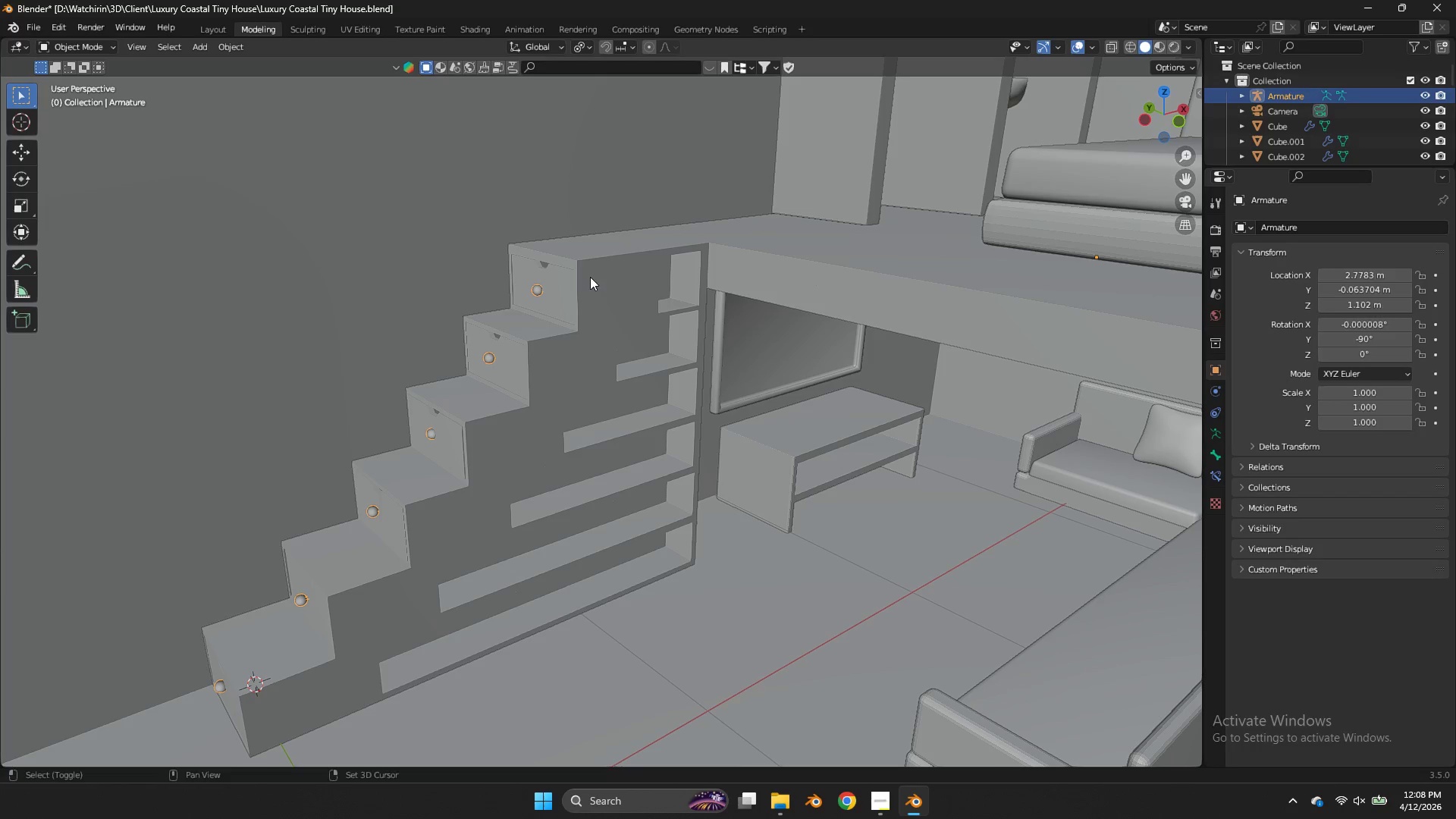 
hold_key(key=ShiftLeft, duration=0.53)
left_click([566, 277])
 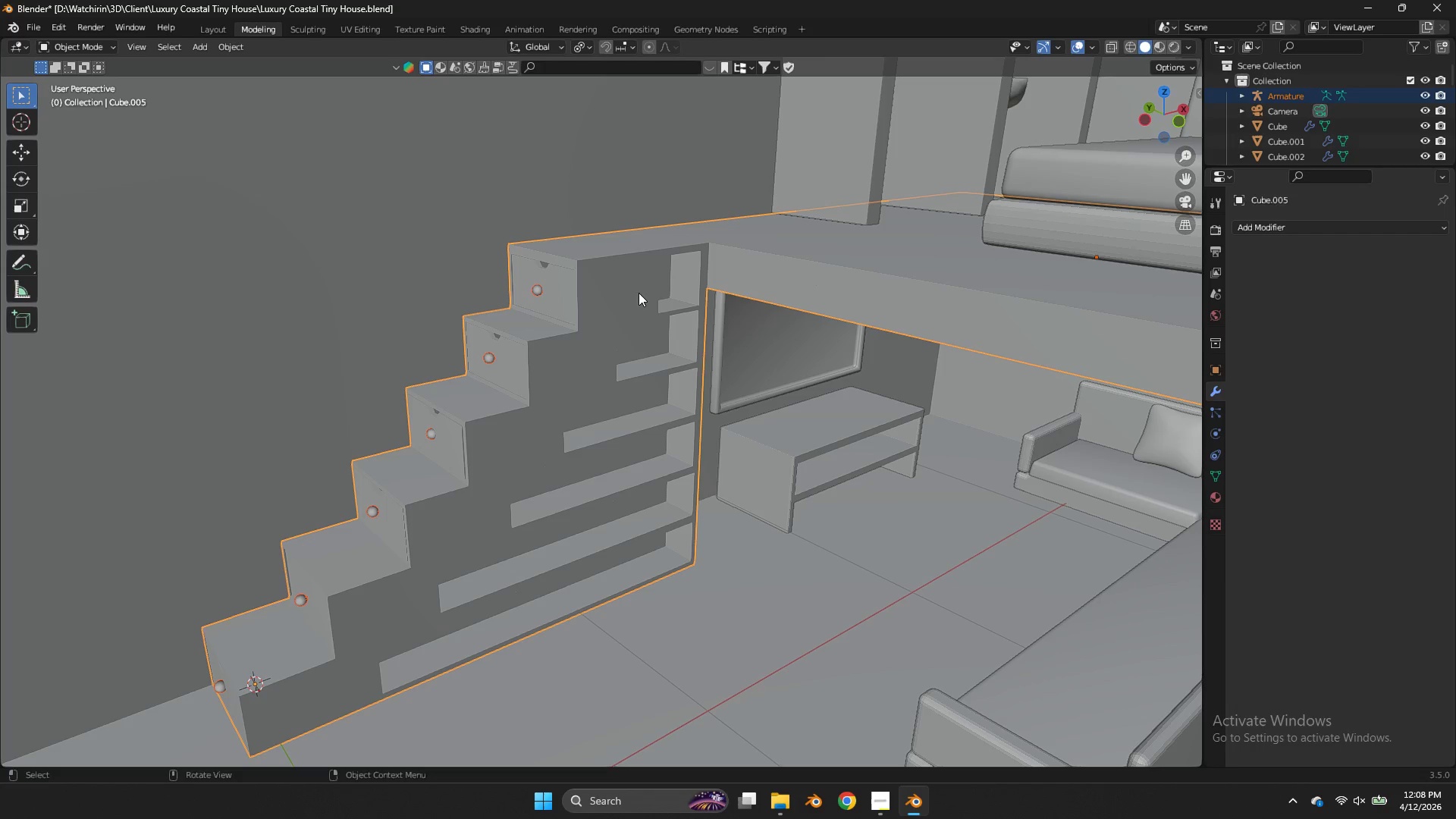 
key(Control+ControlLeft)
 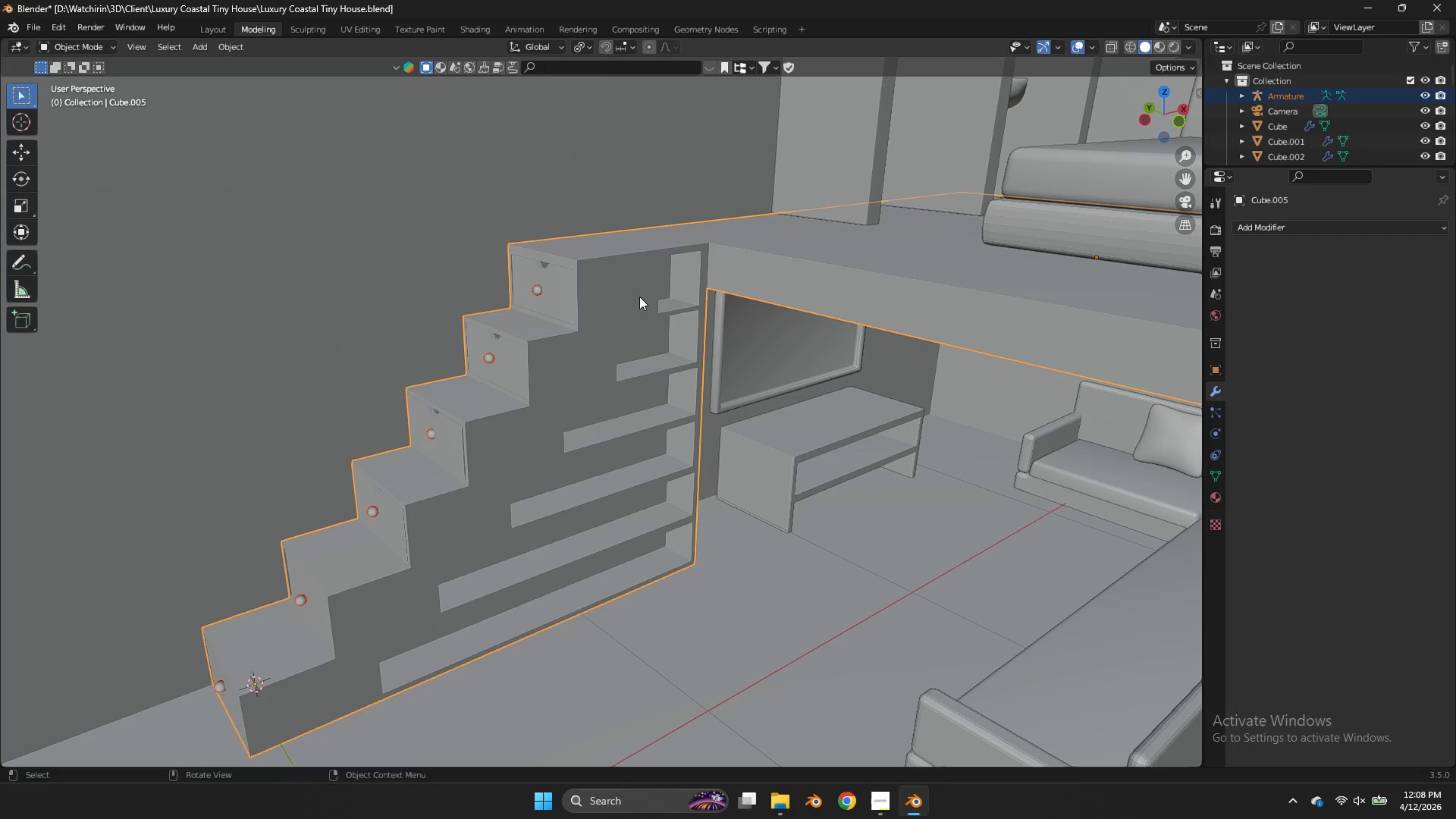 
hold_key(key=ControlLeft, duration=0.67)
 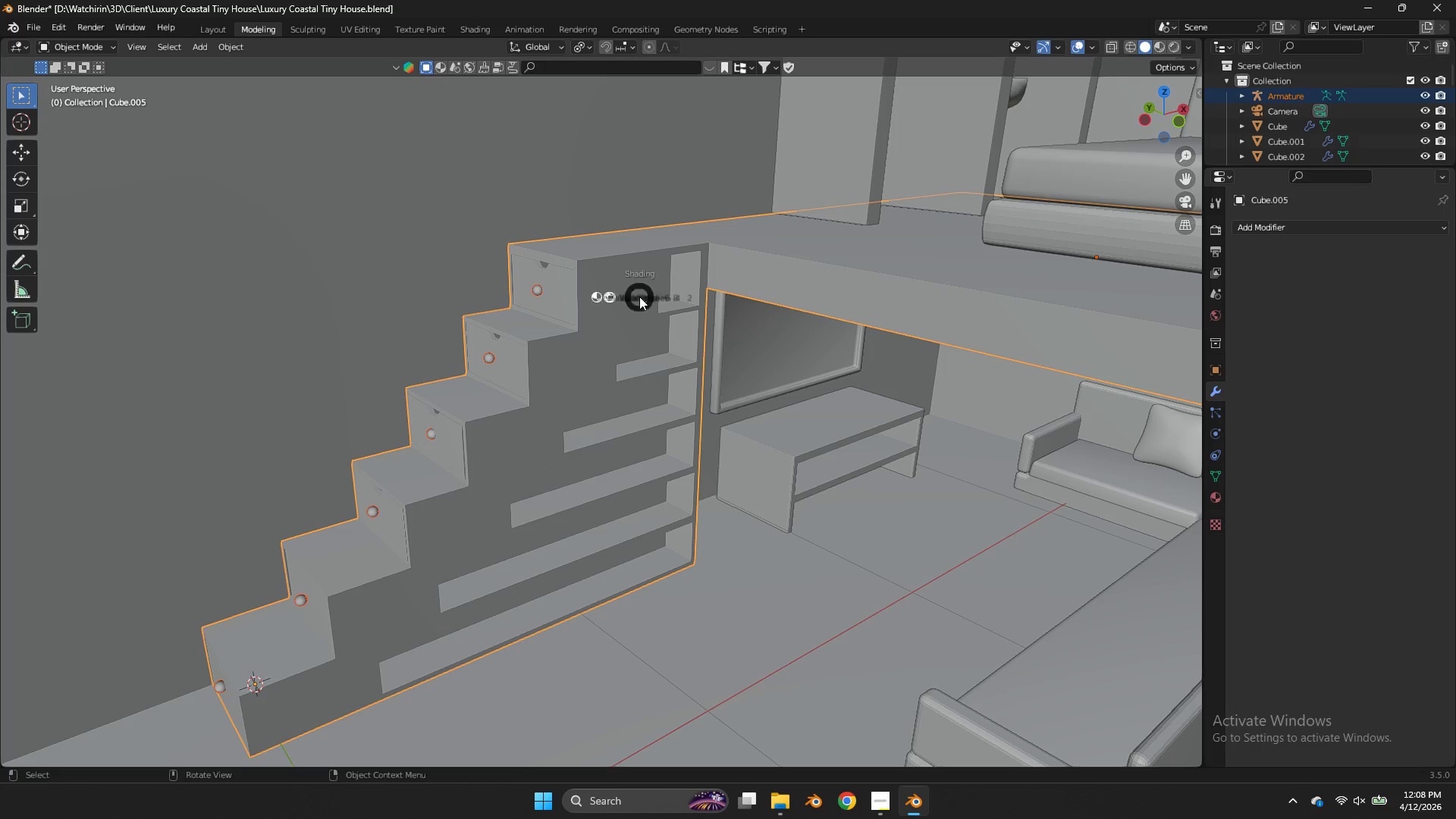 
key(Z)
 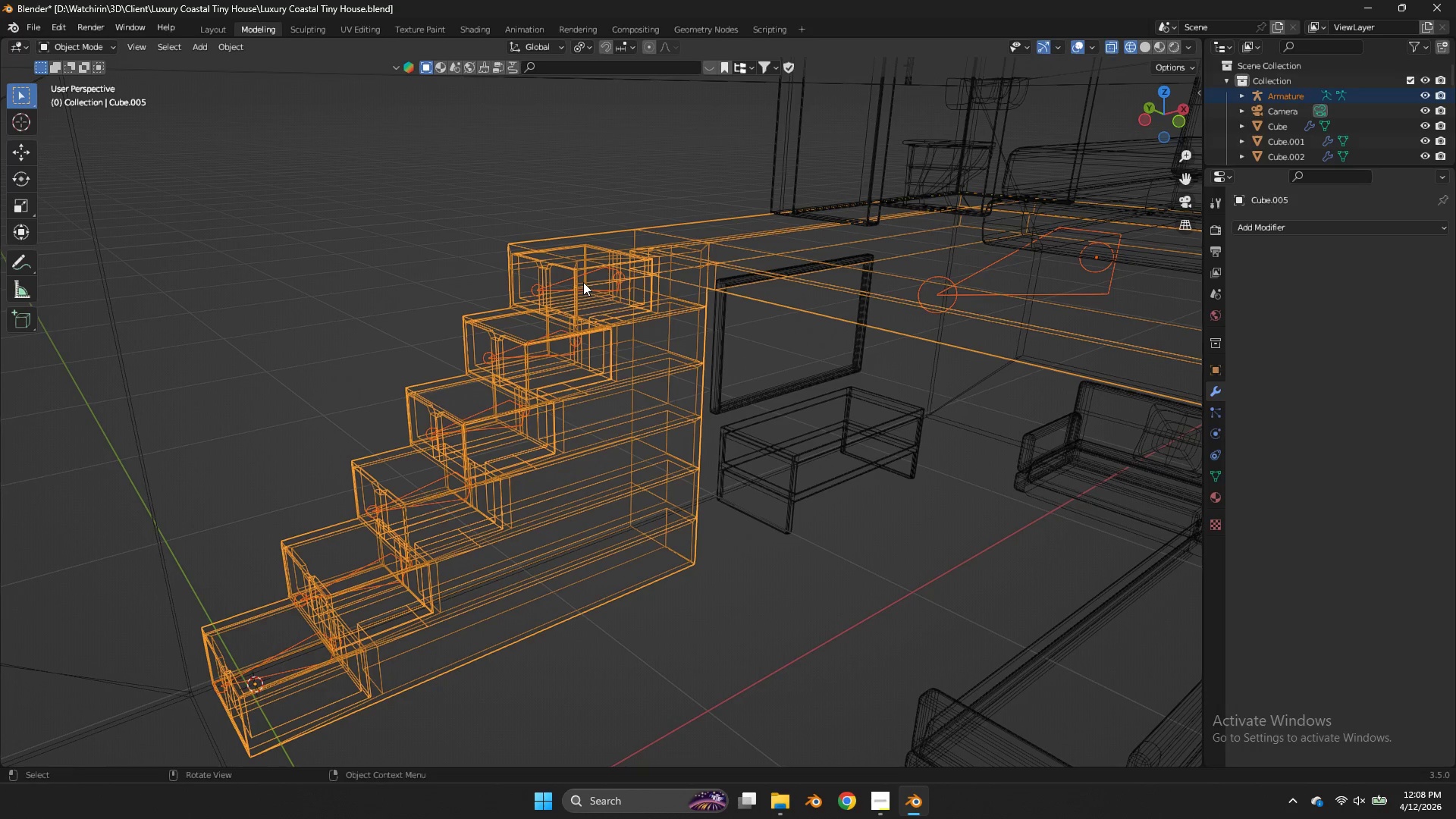 
hold_key(key=ShiftLeft, duration=1.38)
left_click([568, 278])
 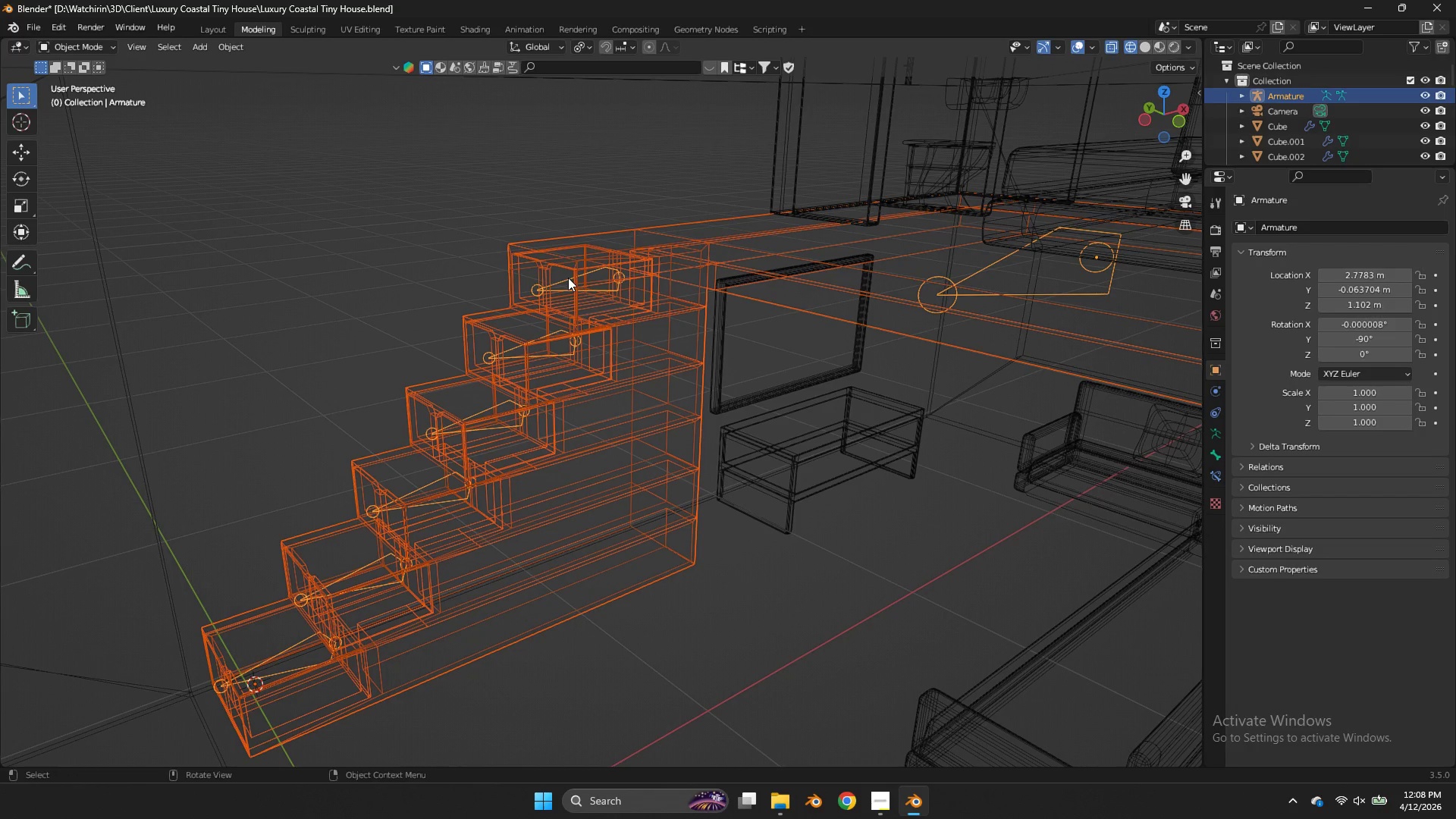 
key(Control+P)
 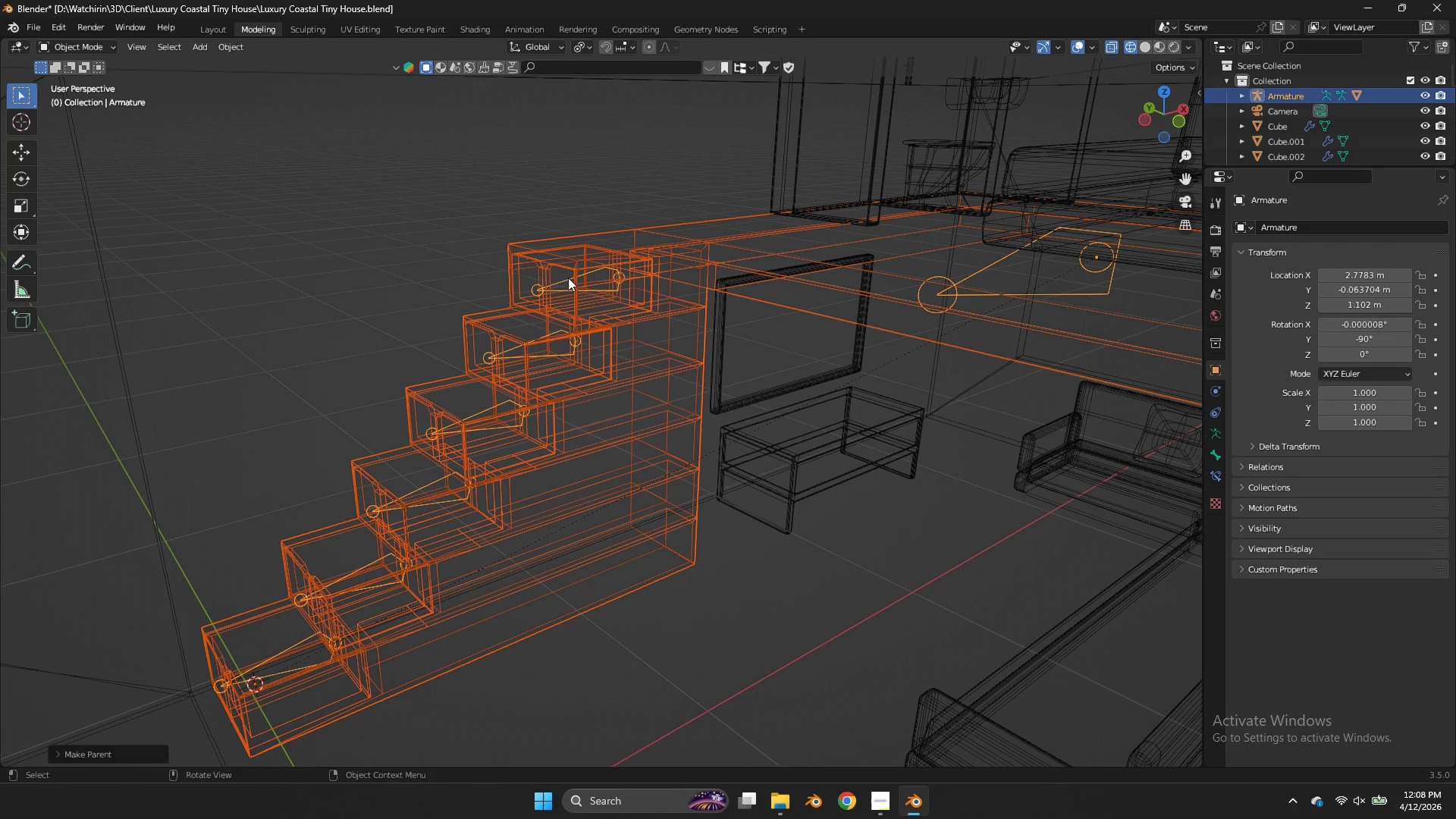 
double_click([568, 278])
 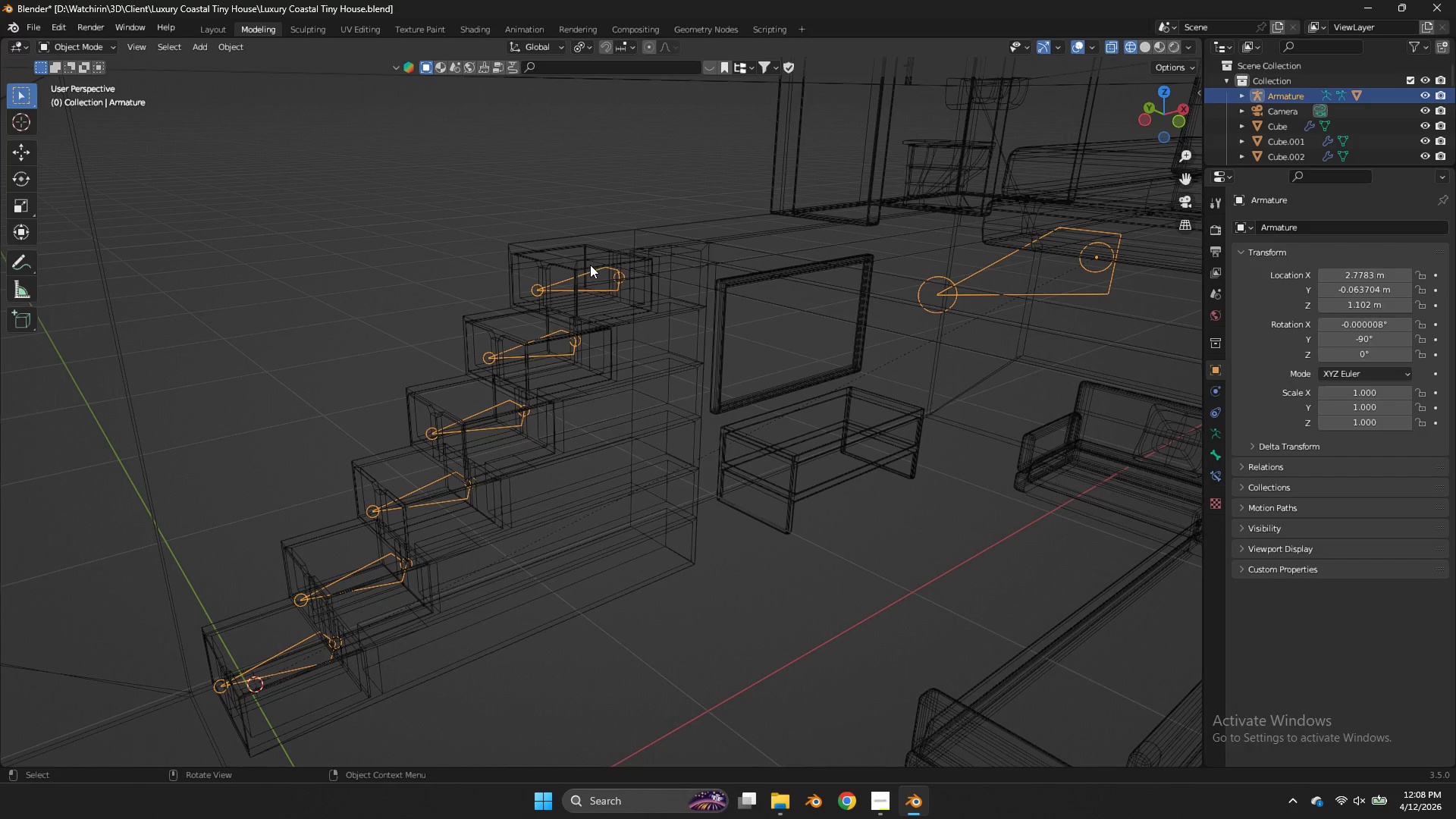 
left_click([585, 260])
 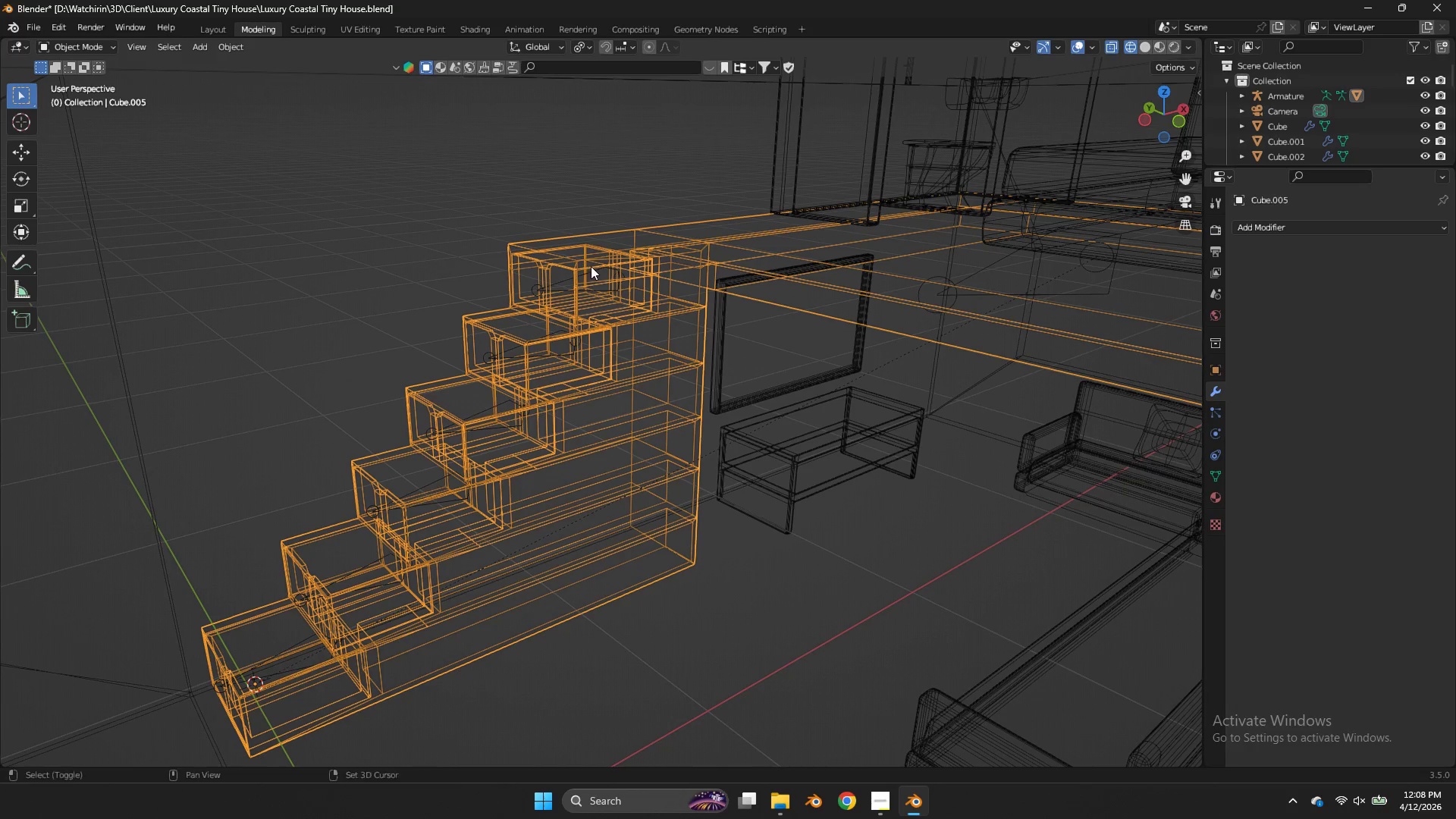 
hold_key(key=ShiftLeft, duration=0.78)
double_click([591, 270])
 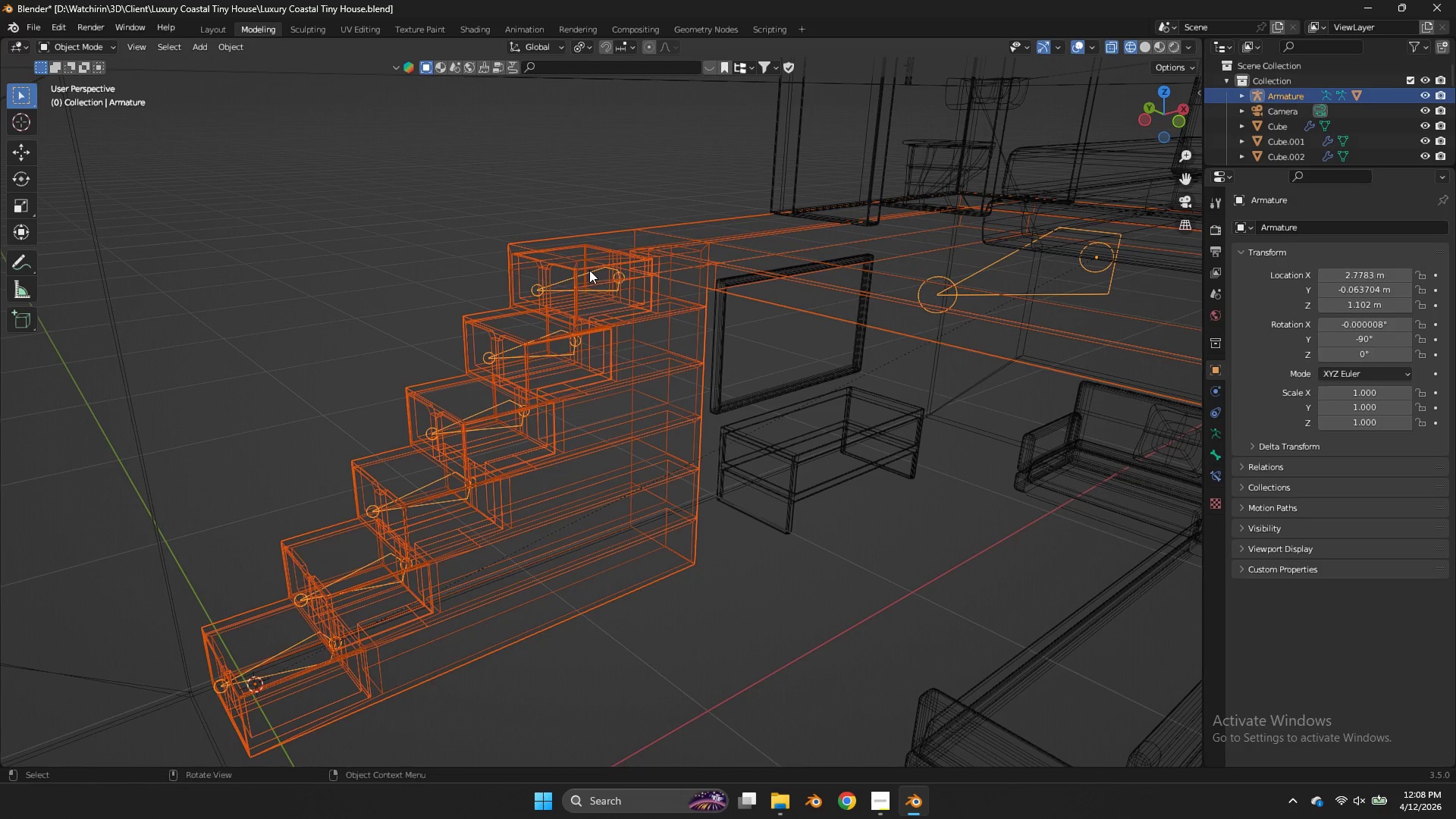 
hold_key(key=ControlLeft, duration=0.59)
 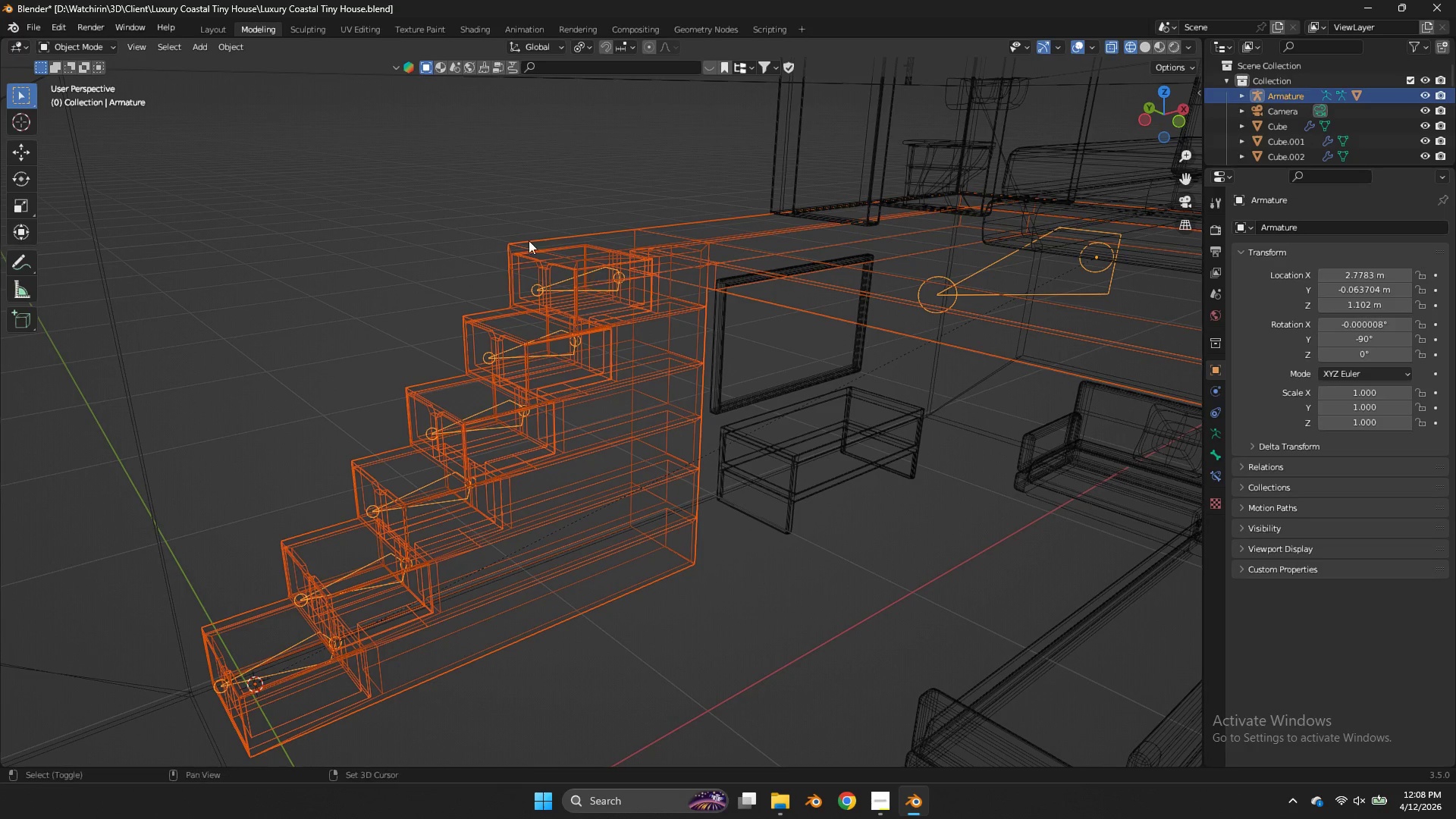 
hold_key(key=ShiftLeft, duration=0.67)
 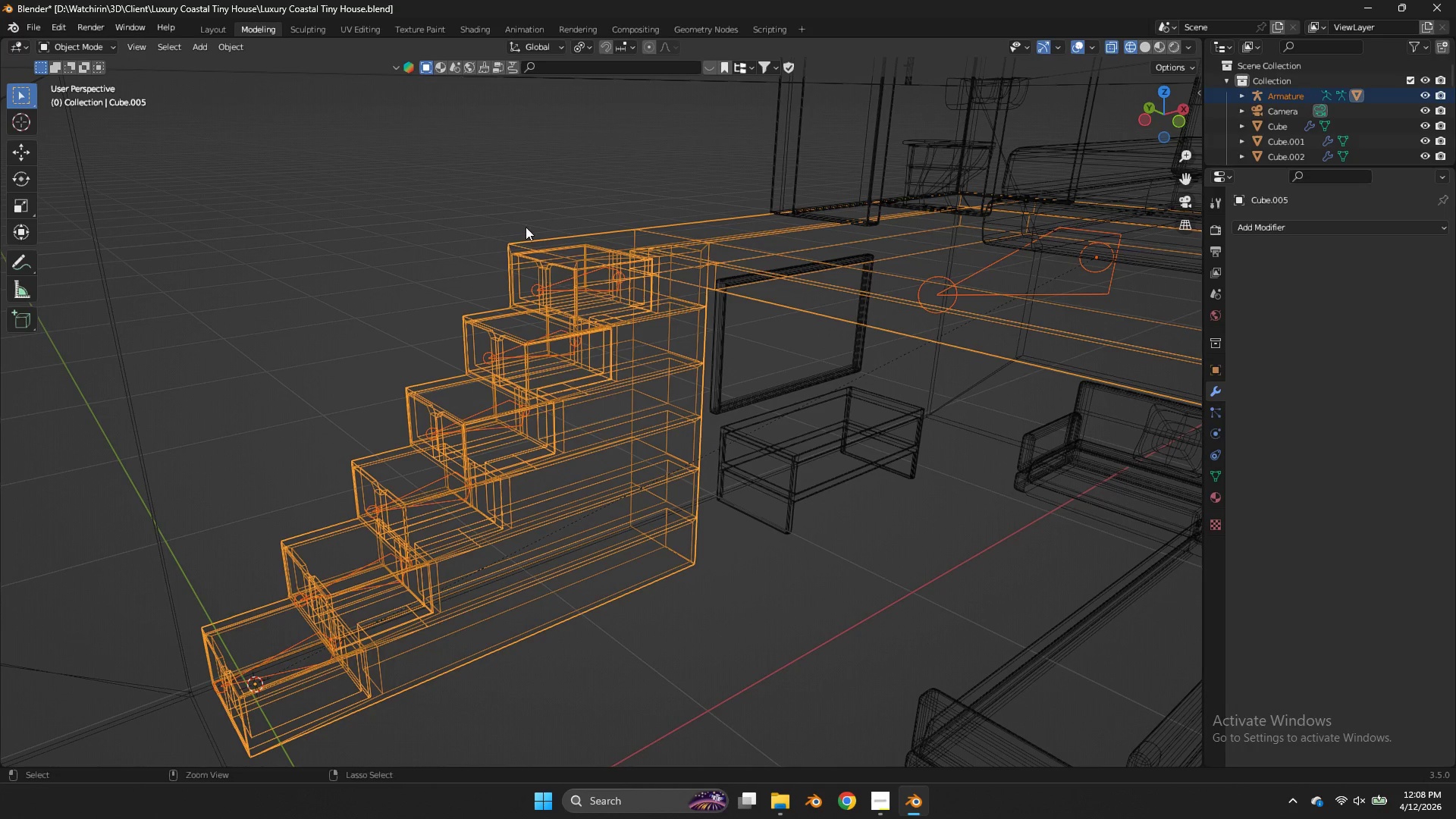 
key(Control+Tab)
 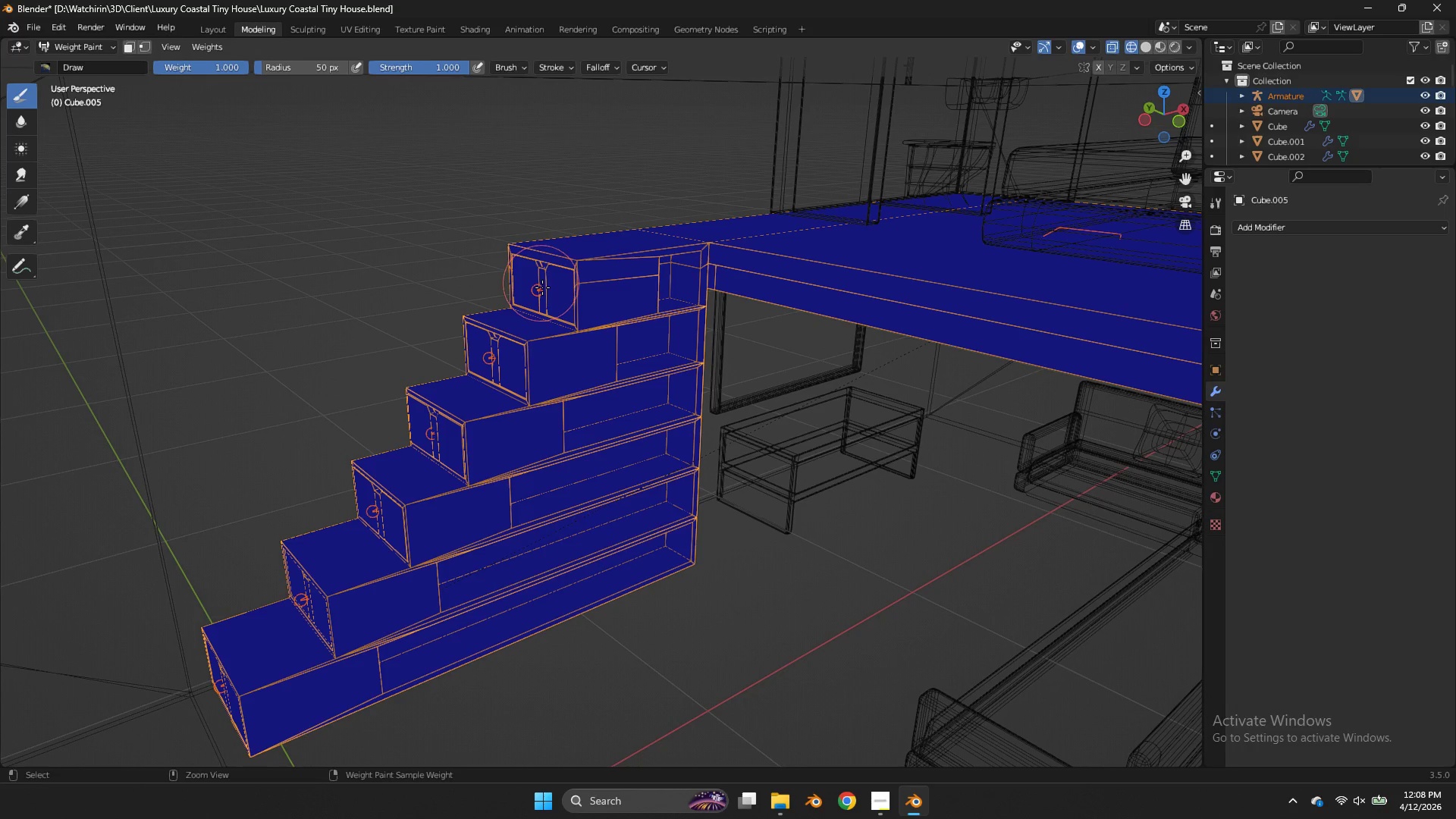 
left_click([548, 297])
 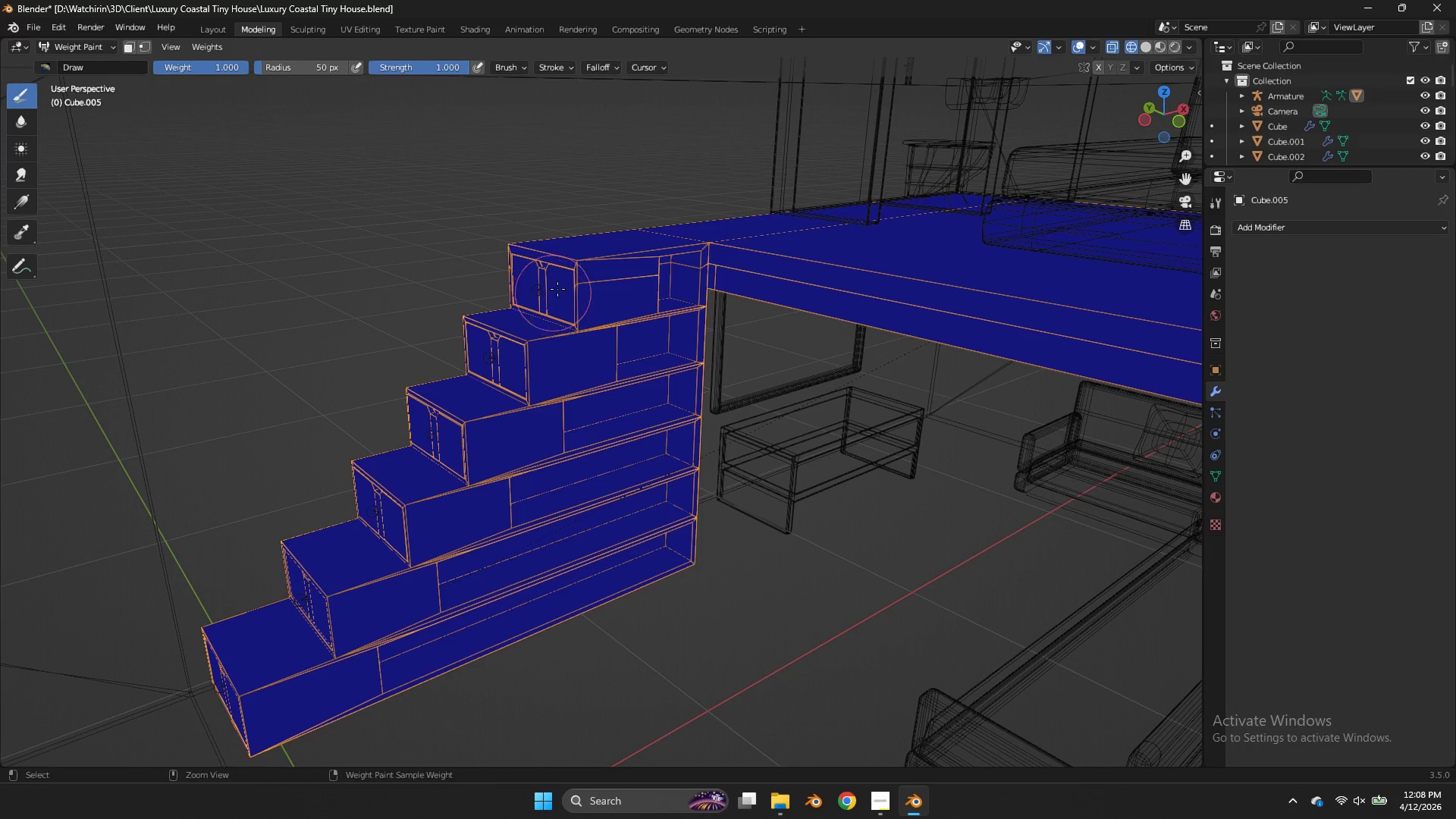 
left_click([557, 289])
 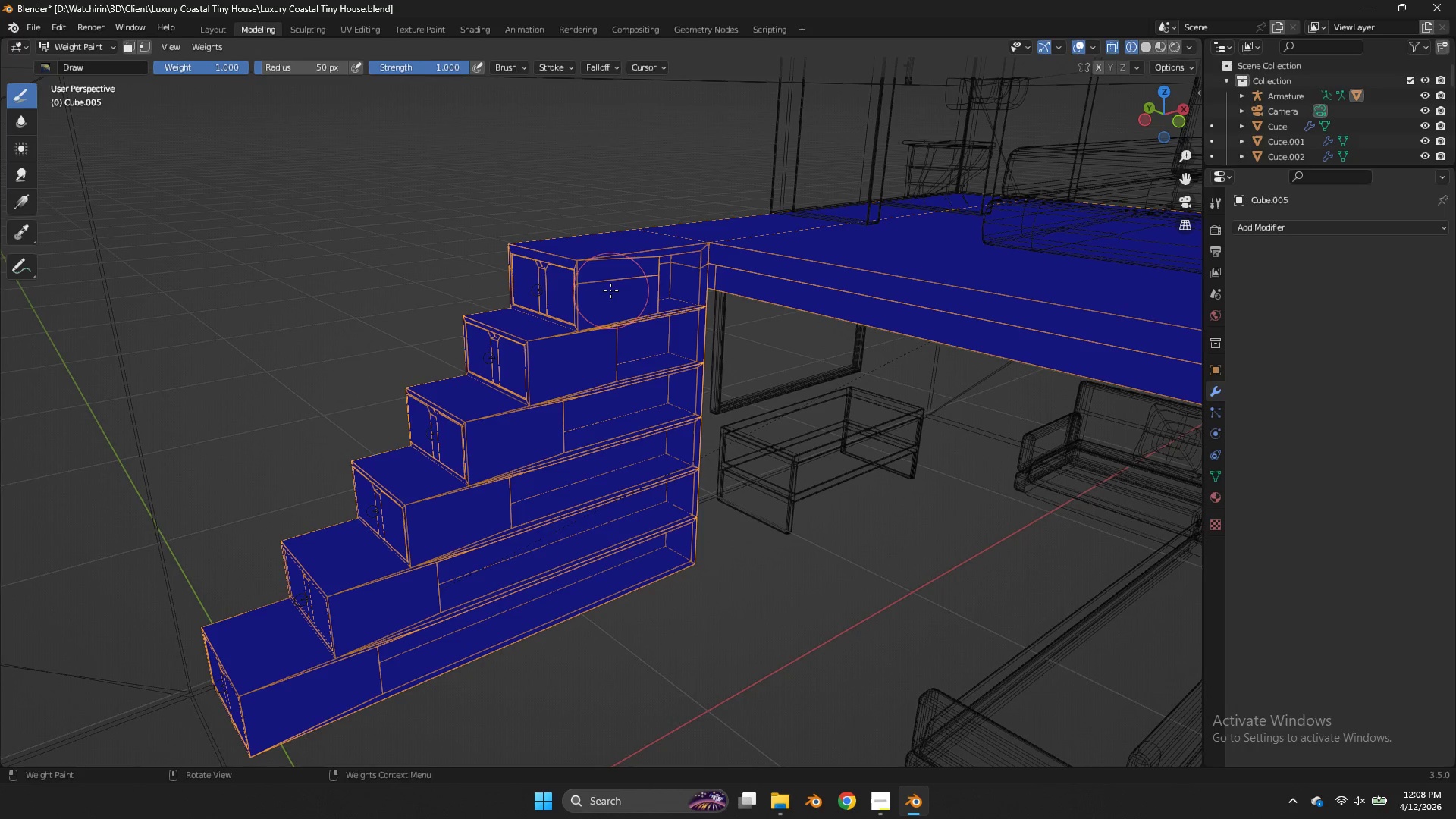 
left_click([600, 282])
 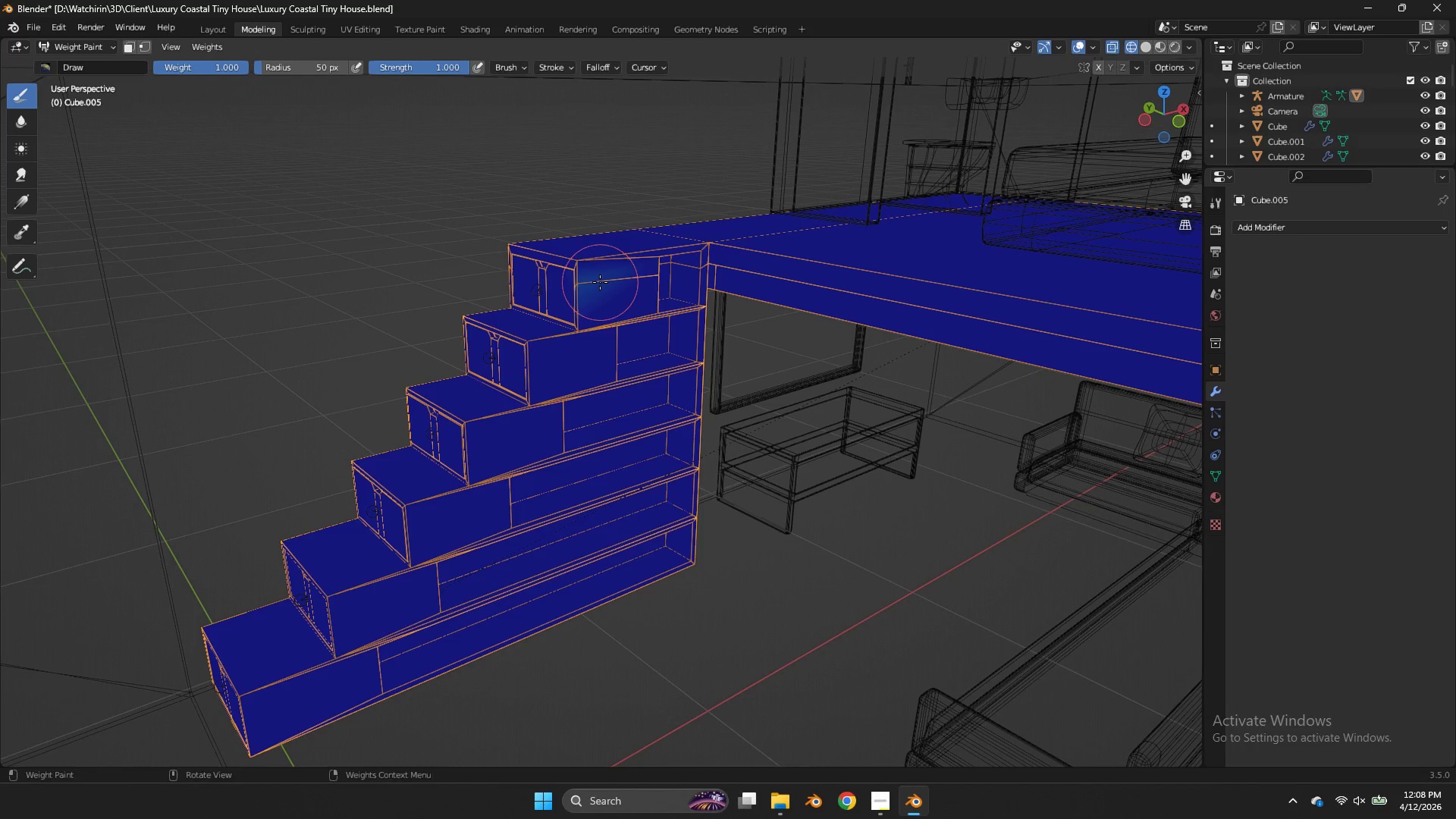 
key(Control+Z)
 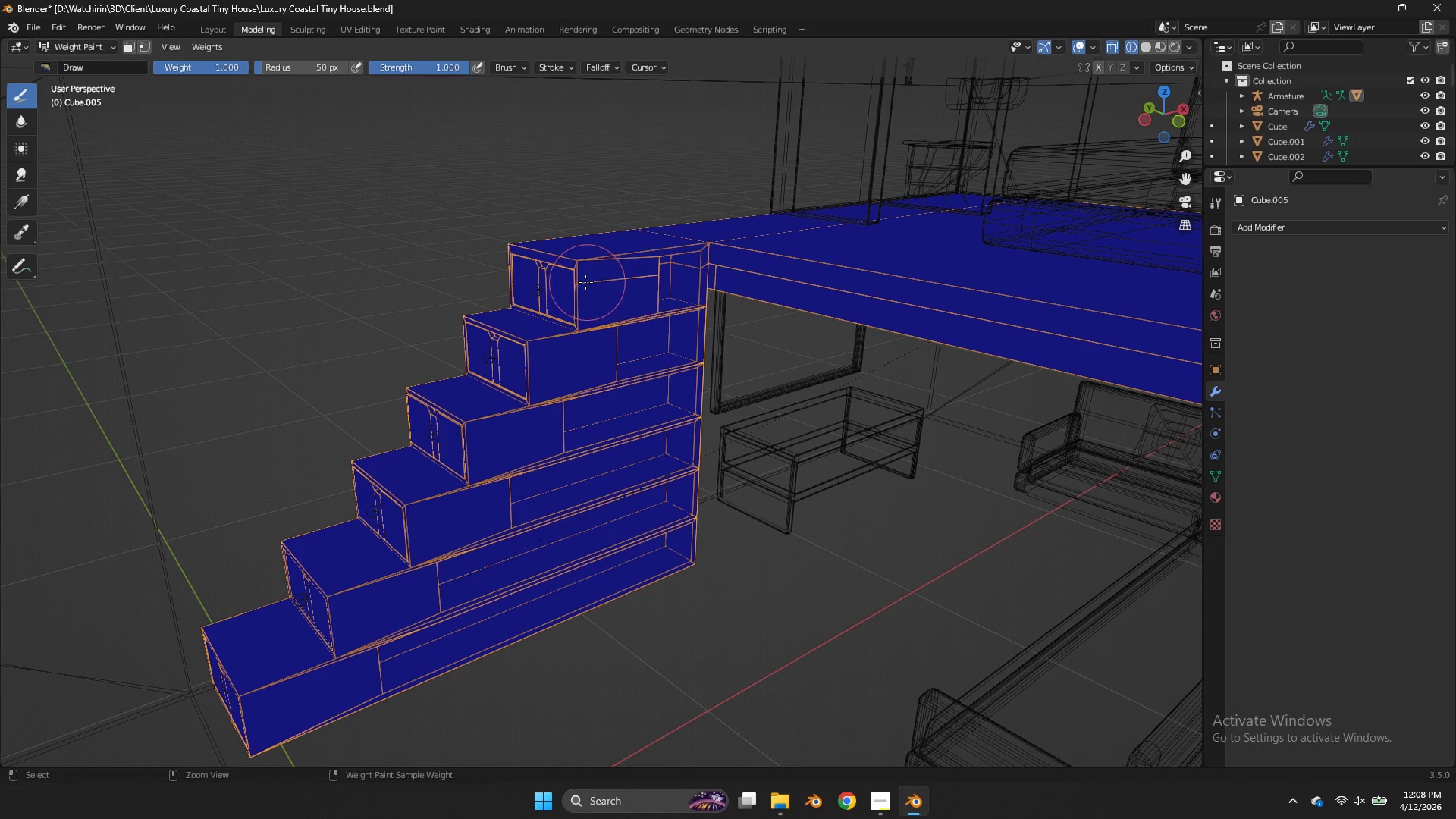 
key(Control+Tab)
 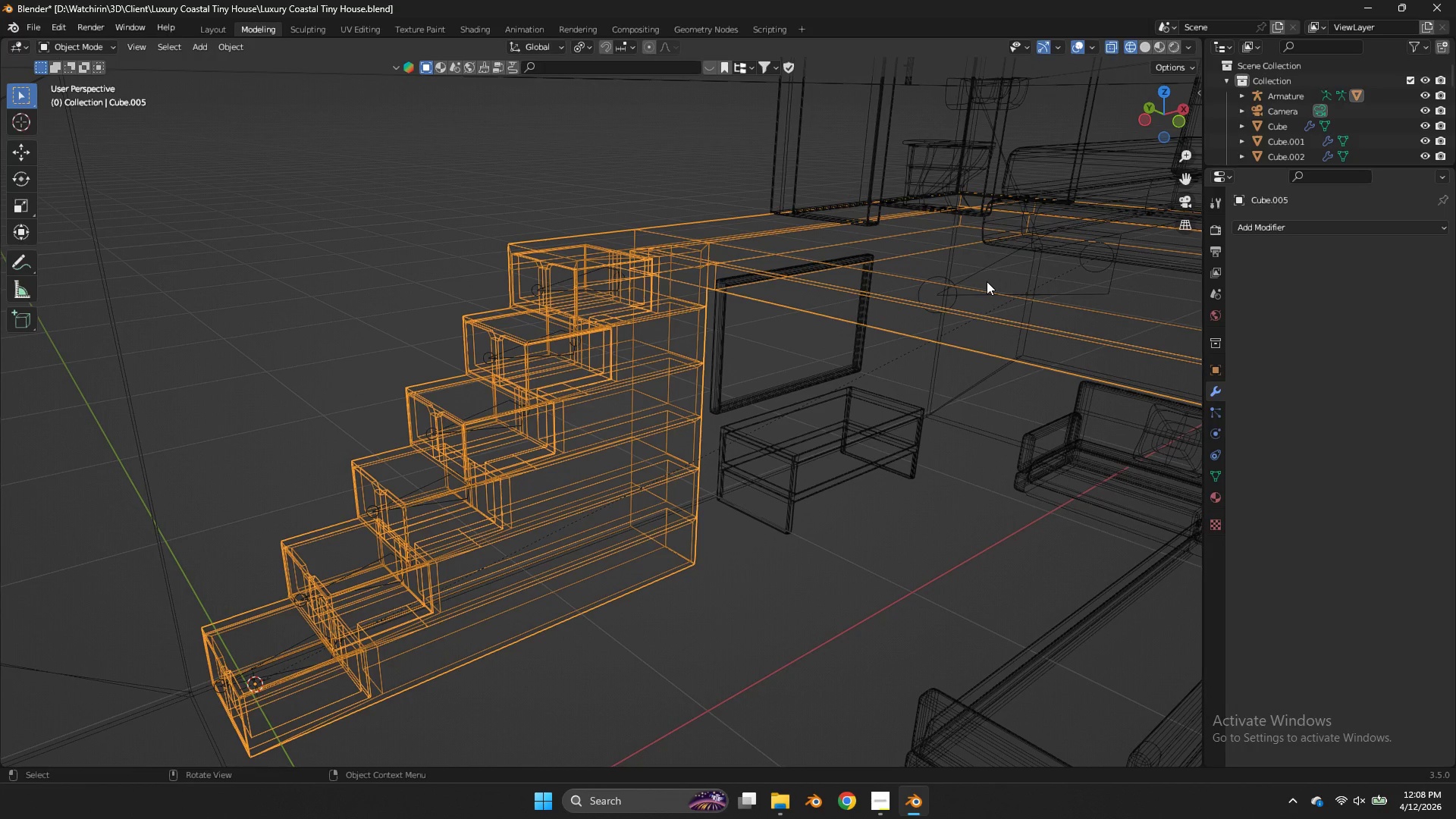 
left_click([987, 278])
 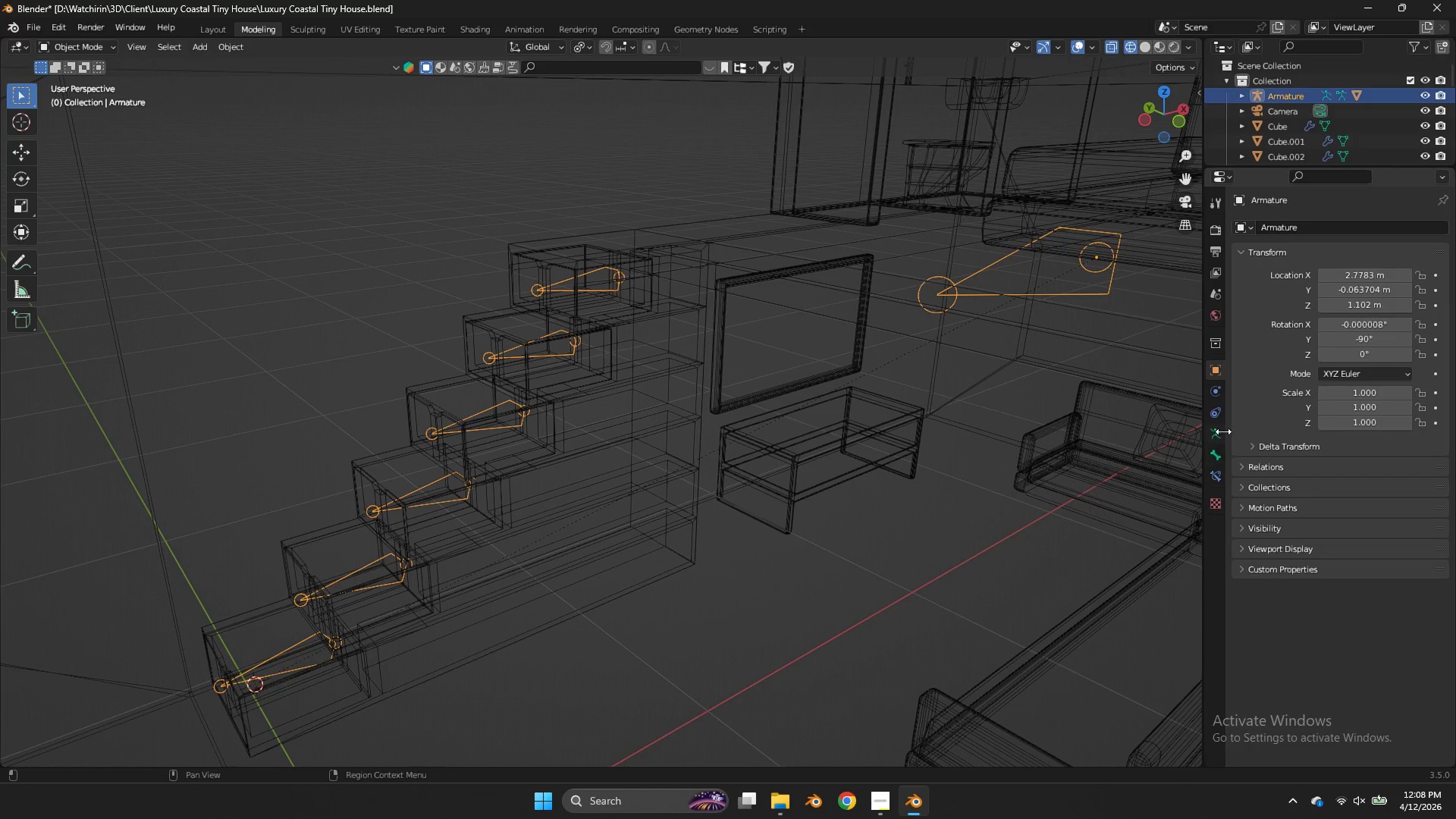 
double_click([1221, 430])
 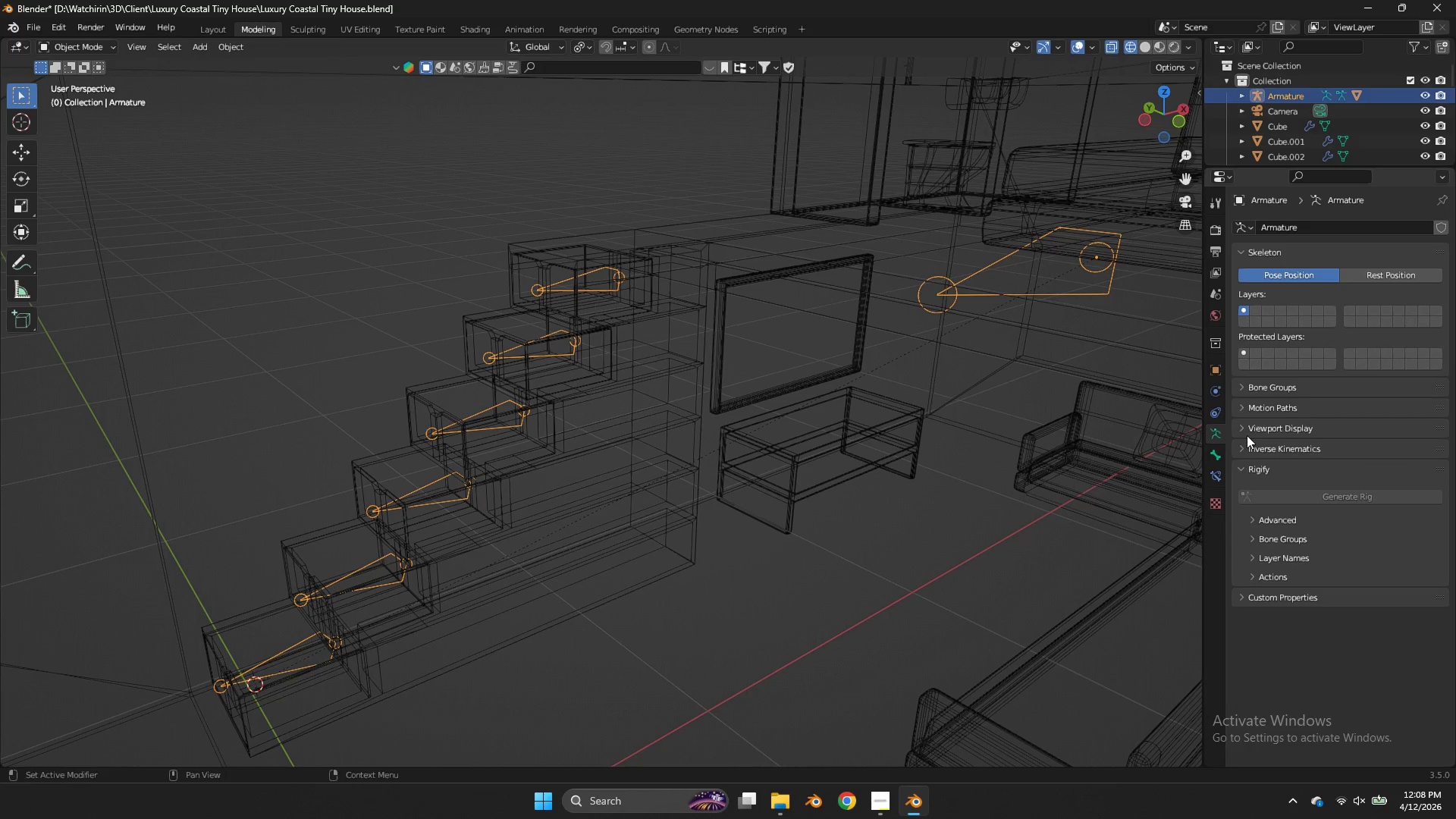 
left_click([1247, 435])
 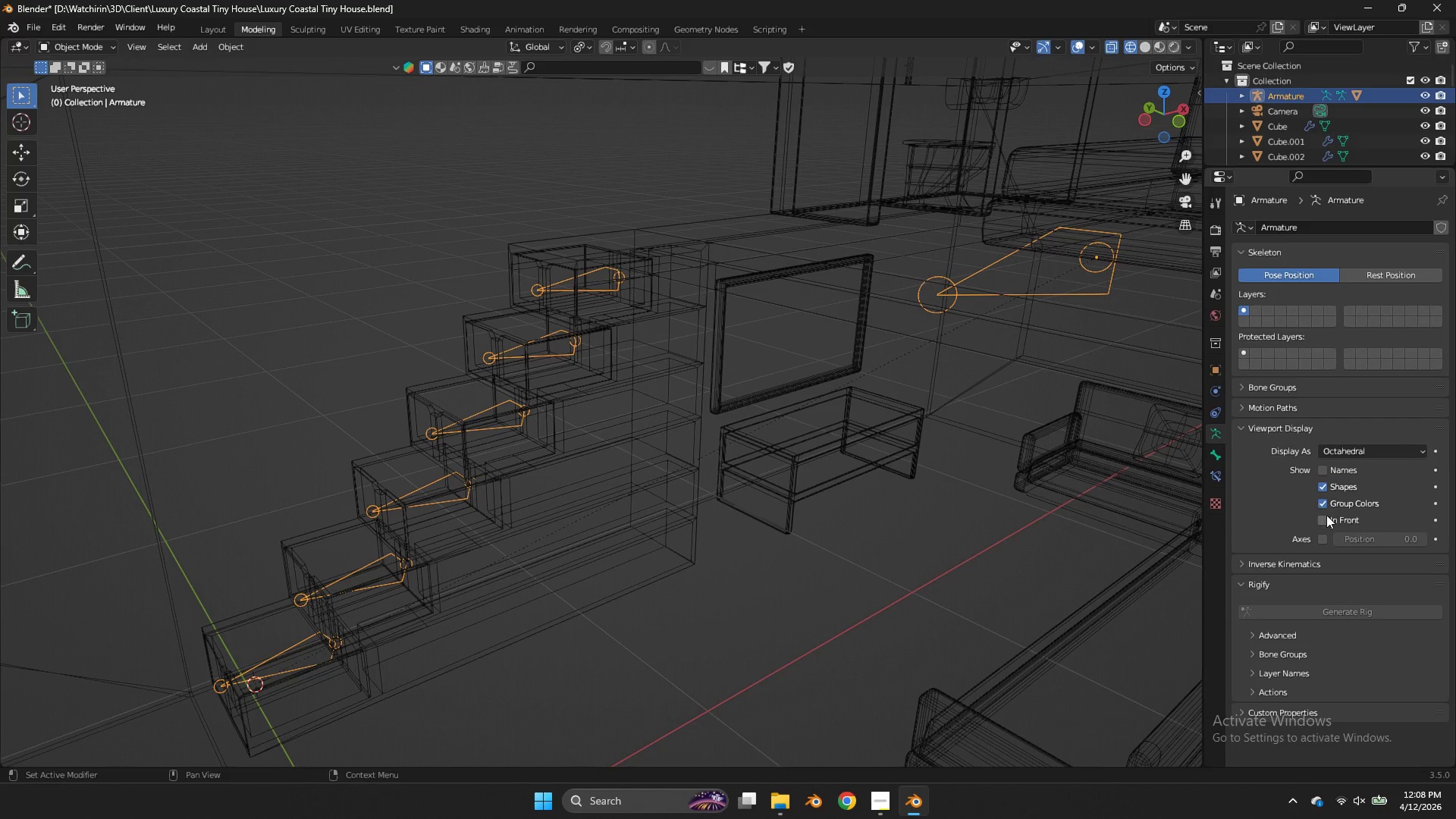 
left_click([1328, 516])
 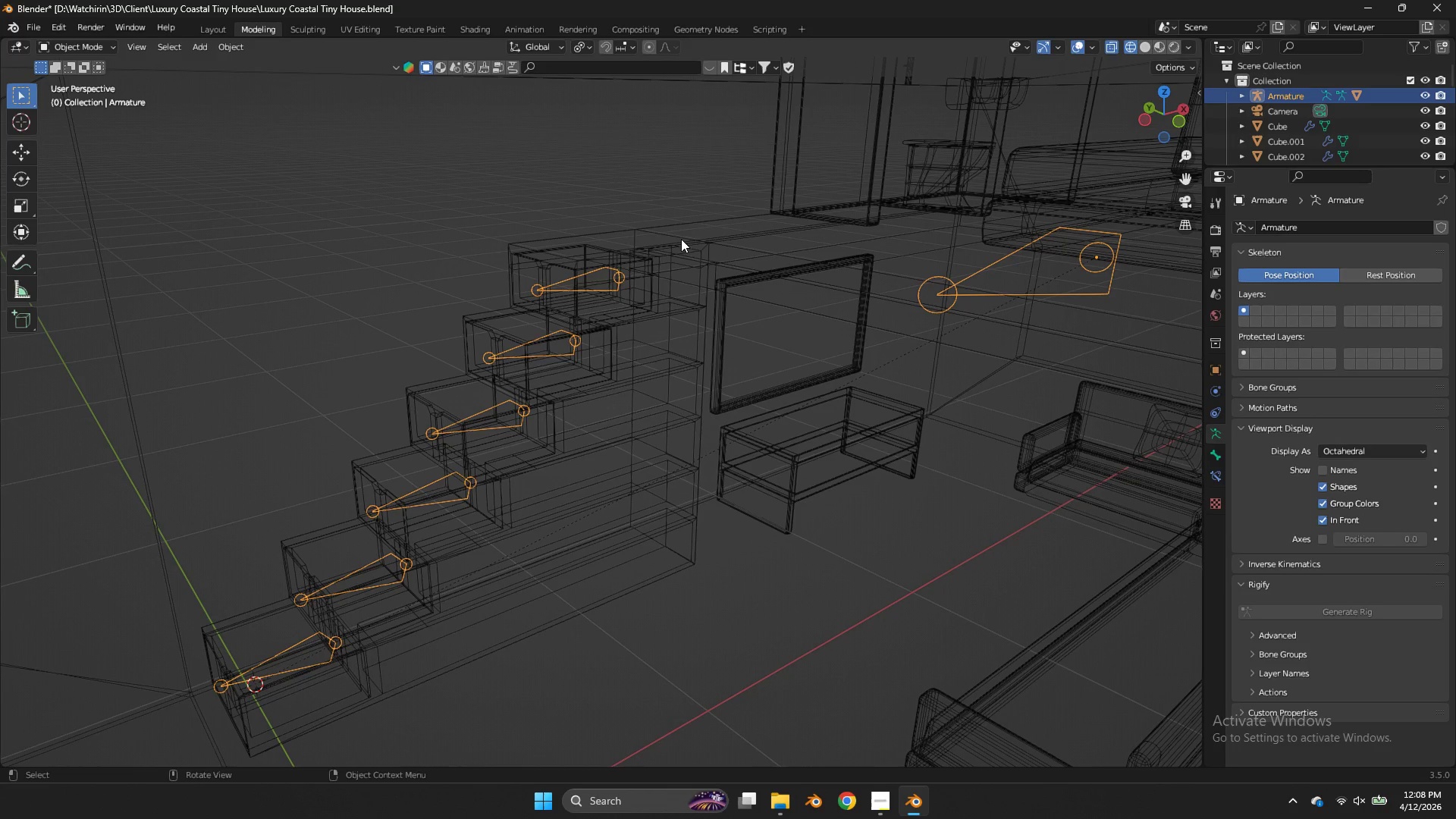 
key(Z)
 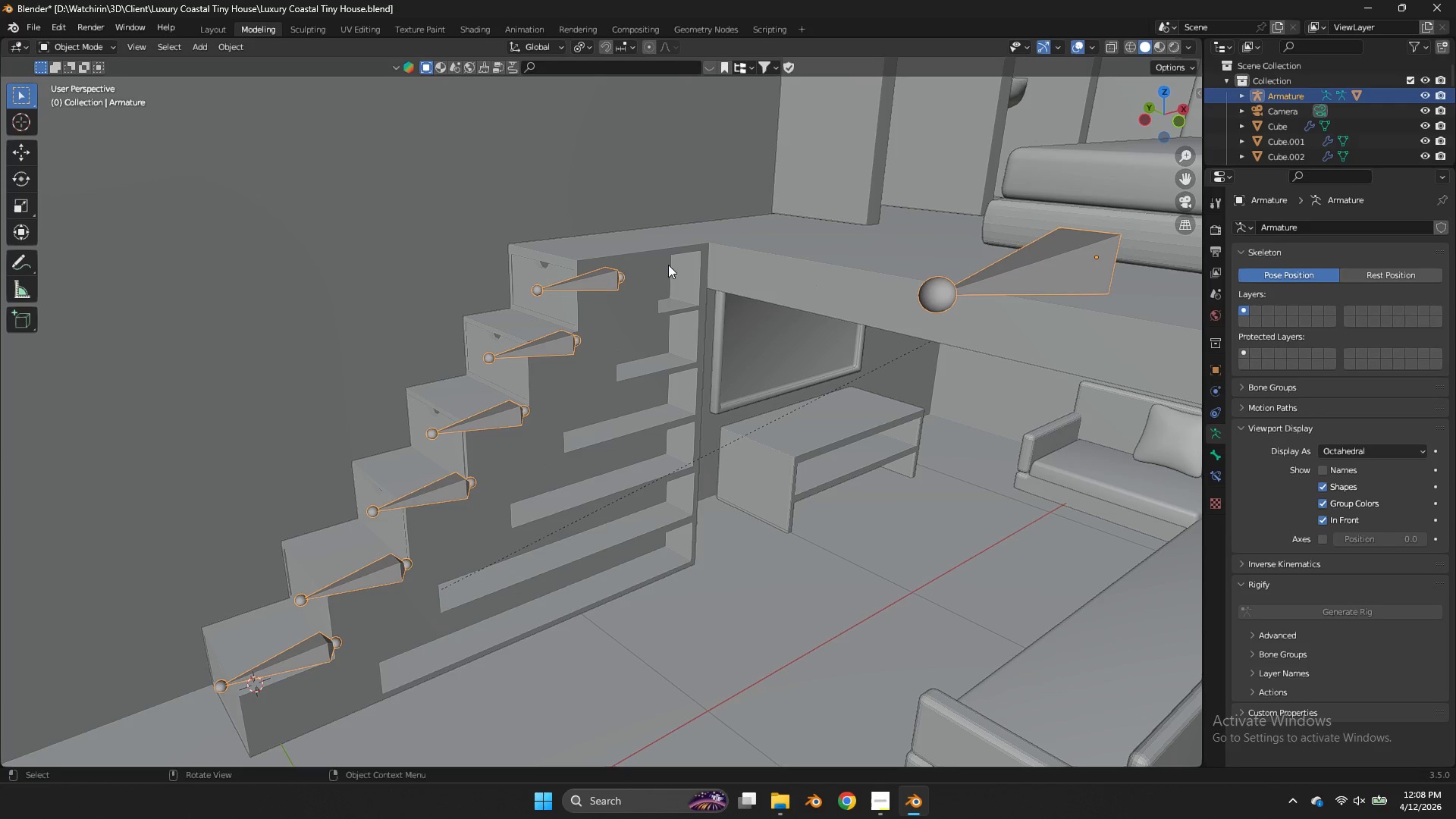 
left_click([629, 256])
 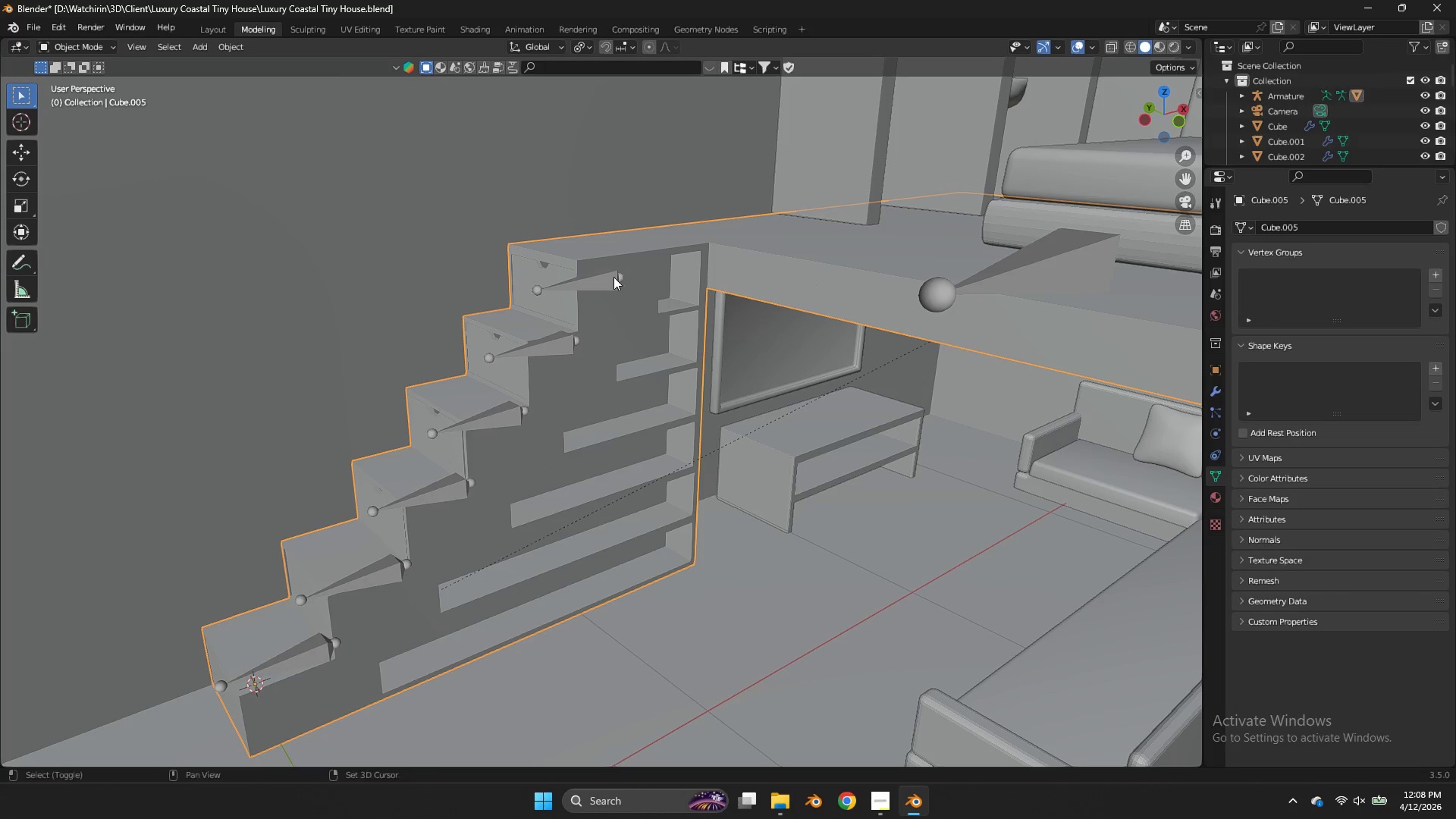 
hold_key(key=ShiftLeft, duration=1.83)
double_click([612, 278])
 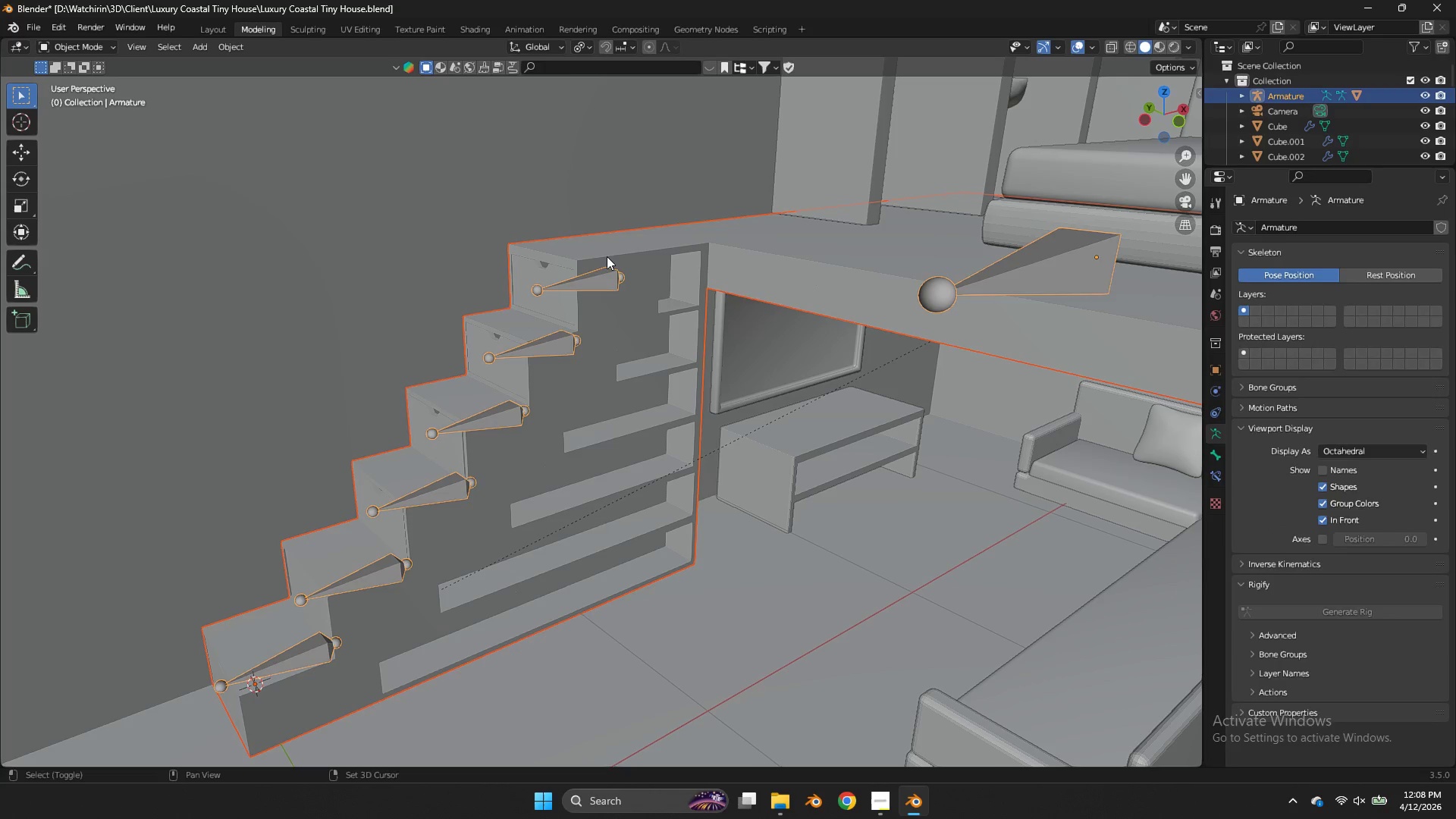 
triple_click([607, 256])
 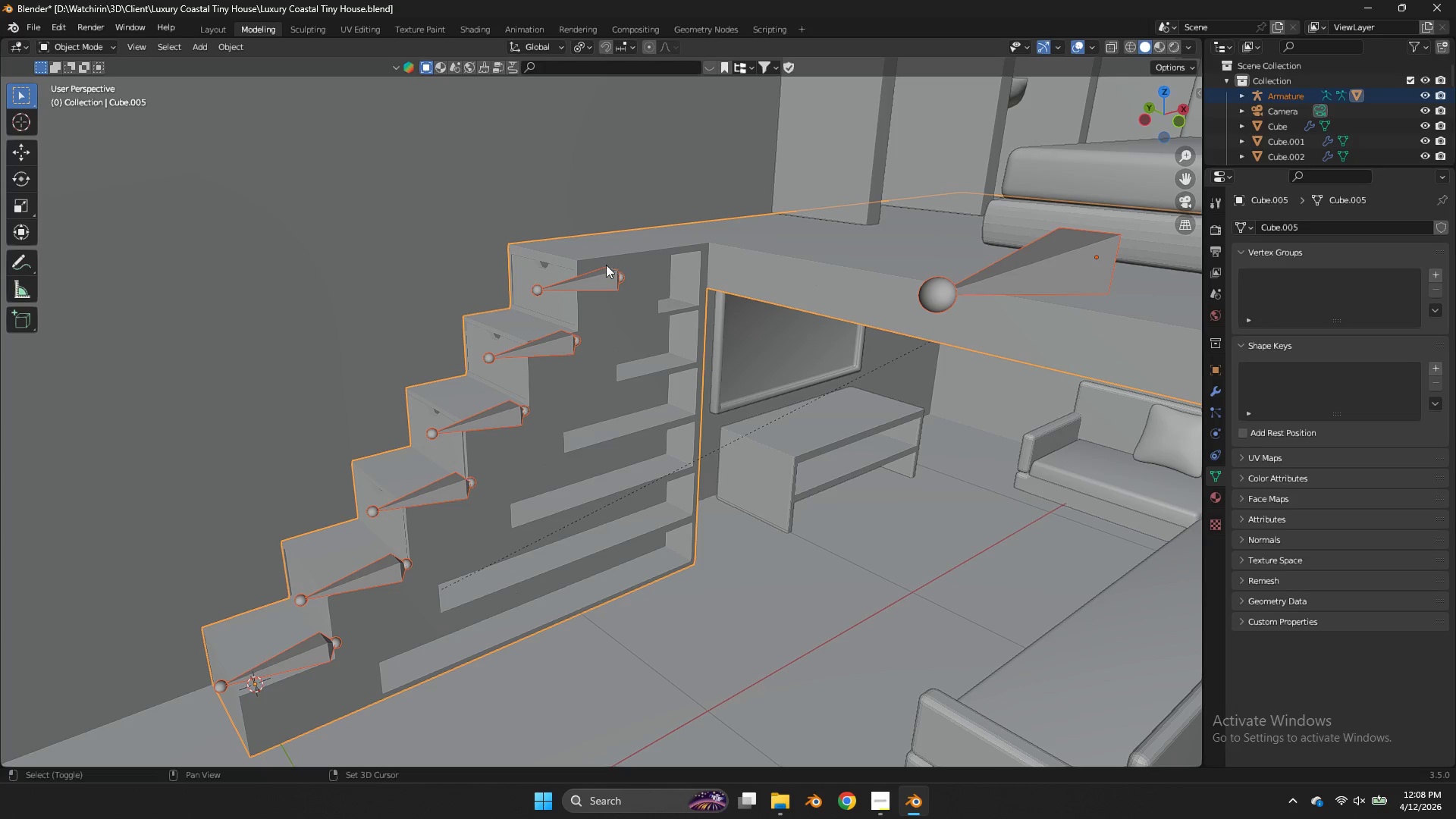 
left_click([602, 276])
 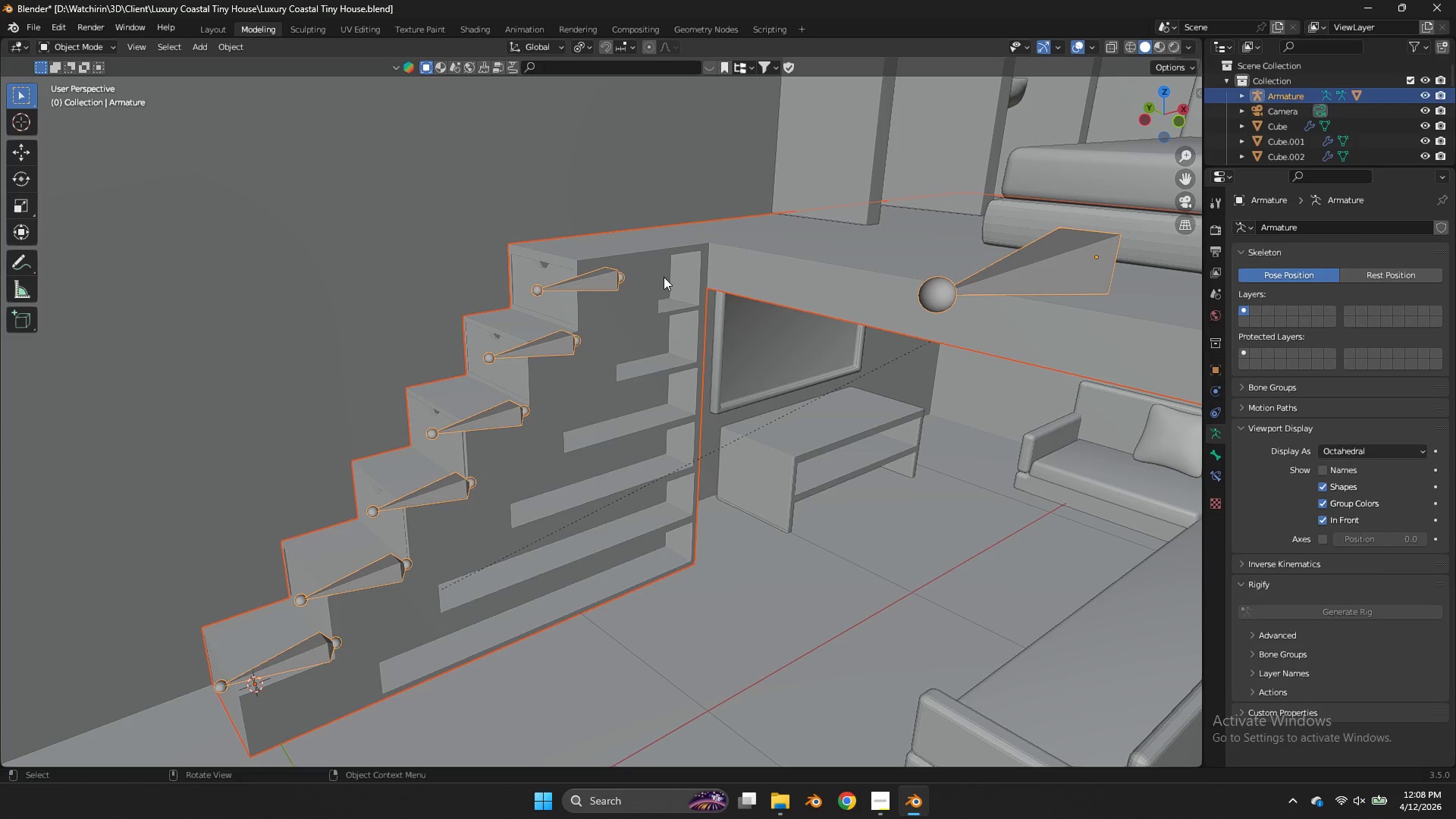 
hold_key(key=ControlLeft, duration=0.66)
 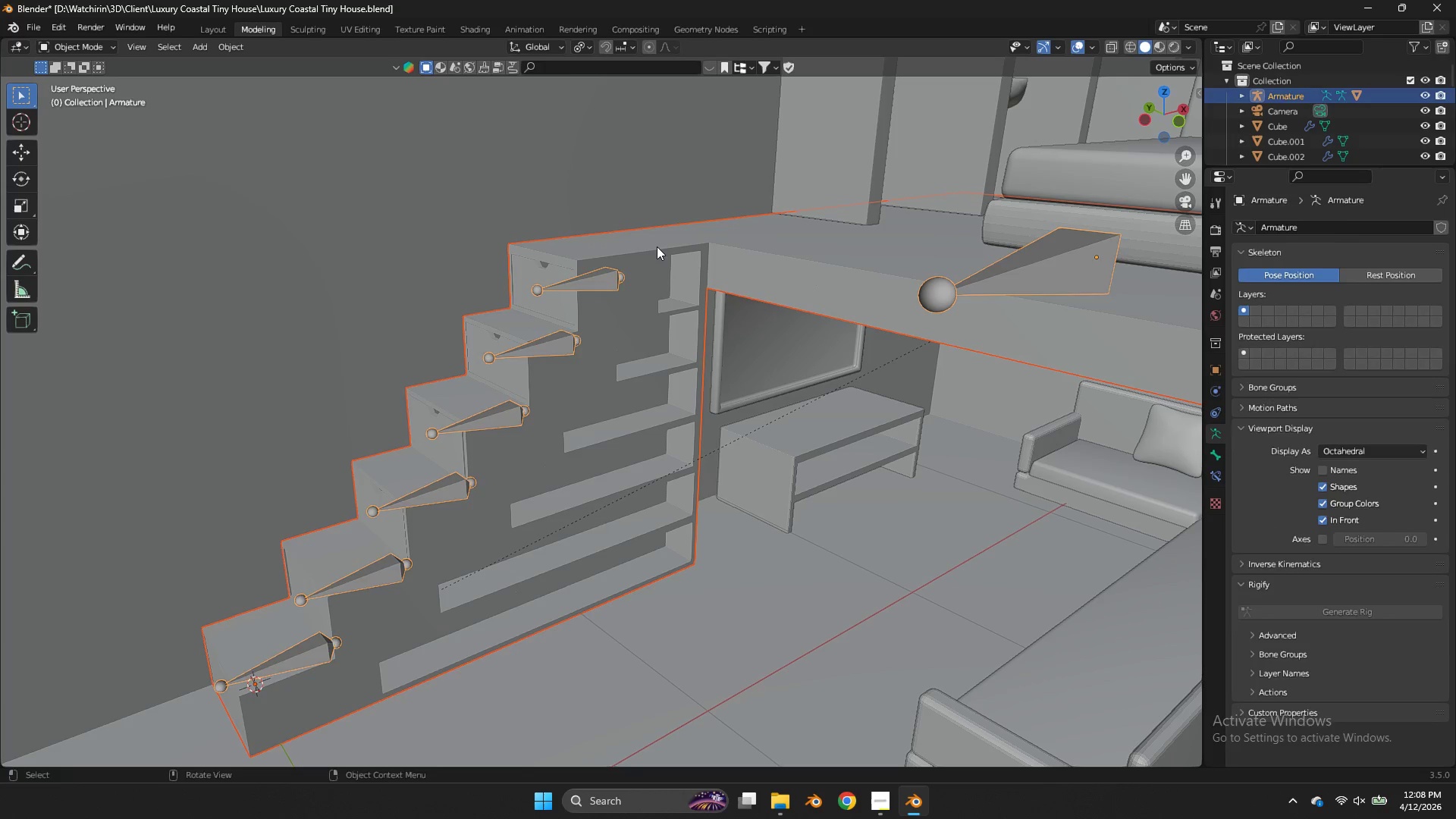 
key(Shift+ShiftLeft)
 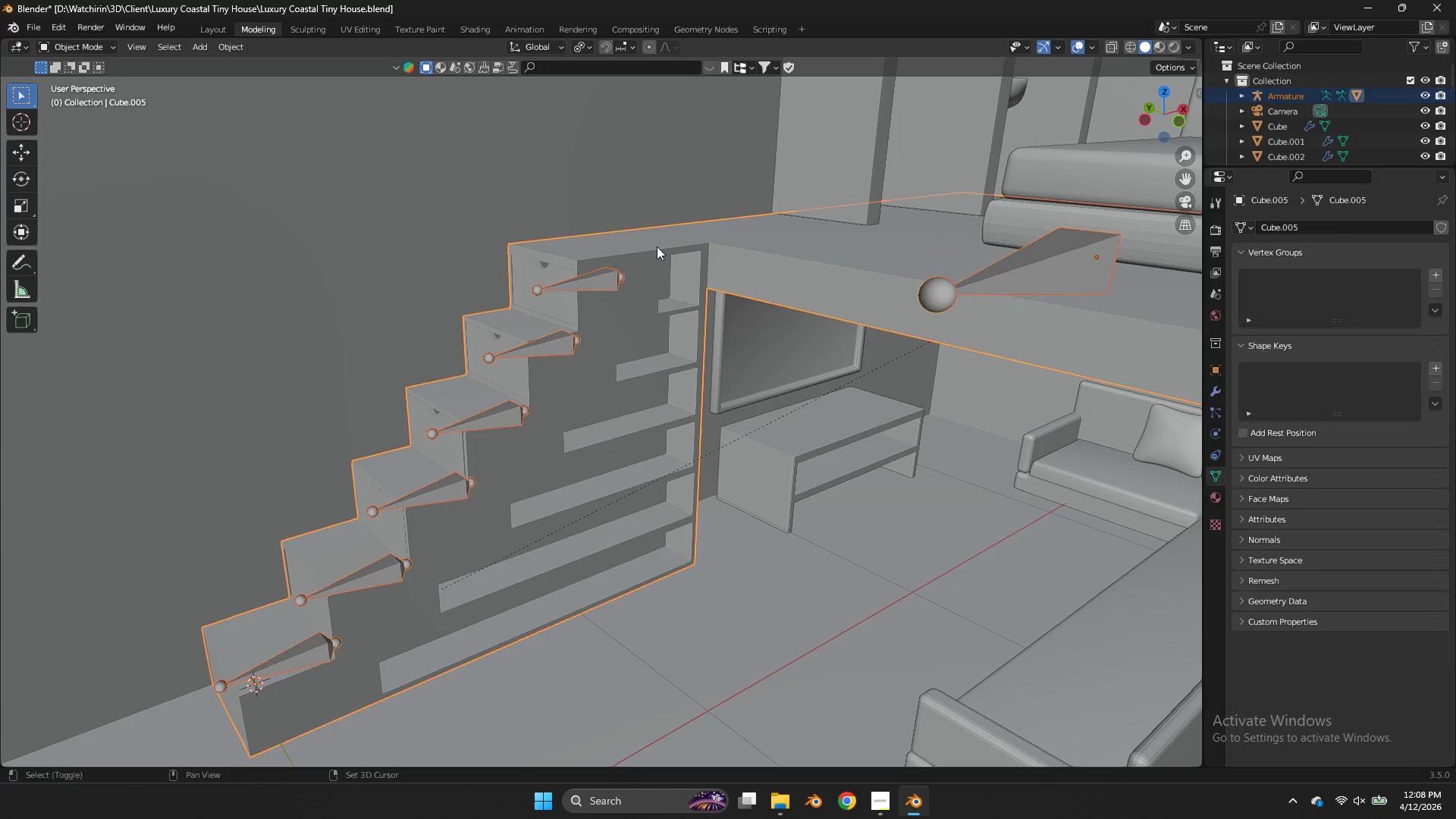 
left_click([657, 246])
 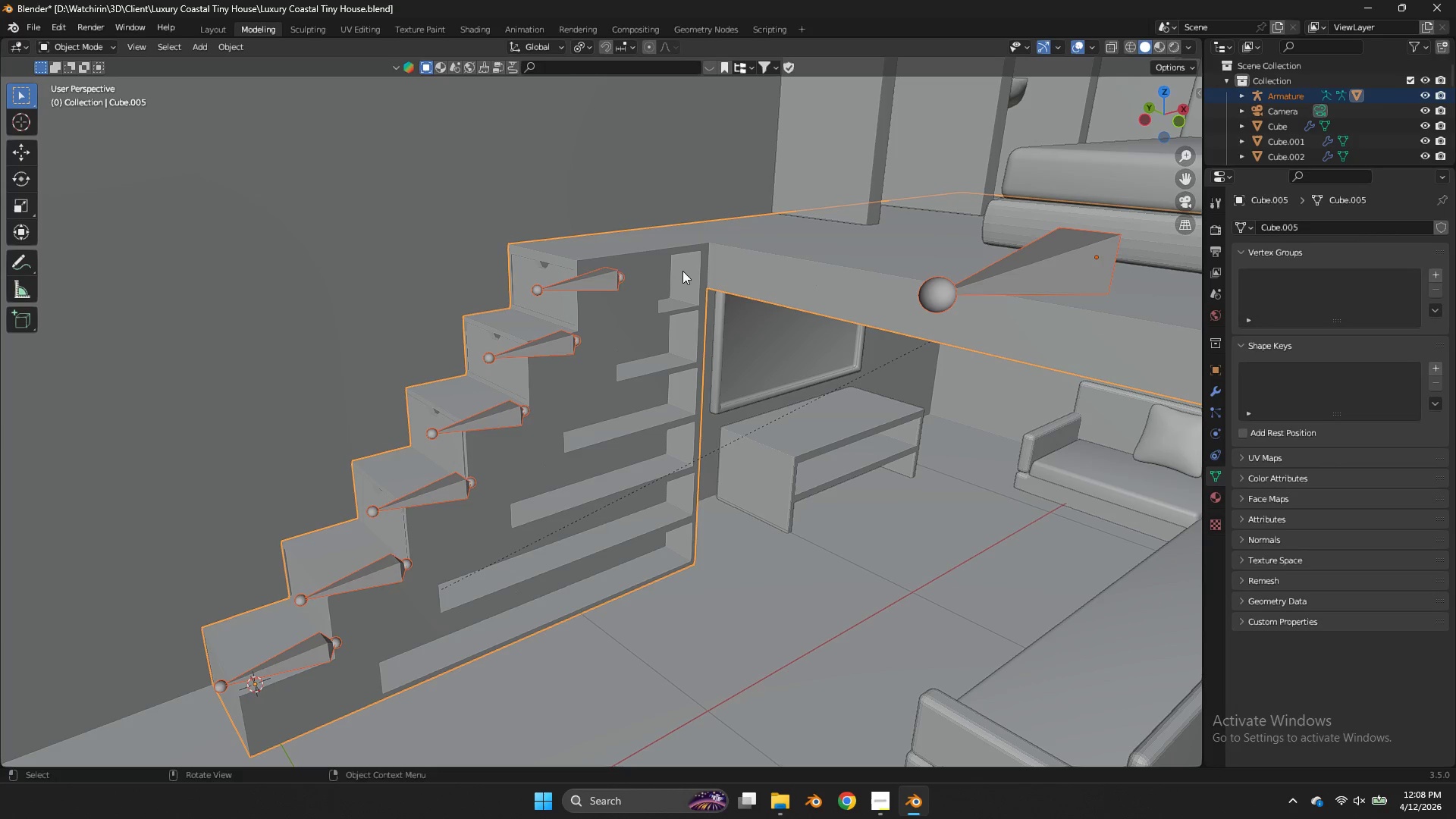 
key(Control+Tab)
 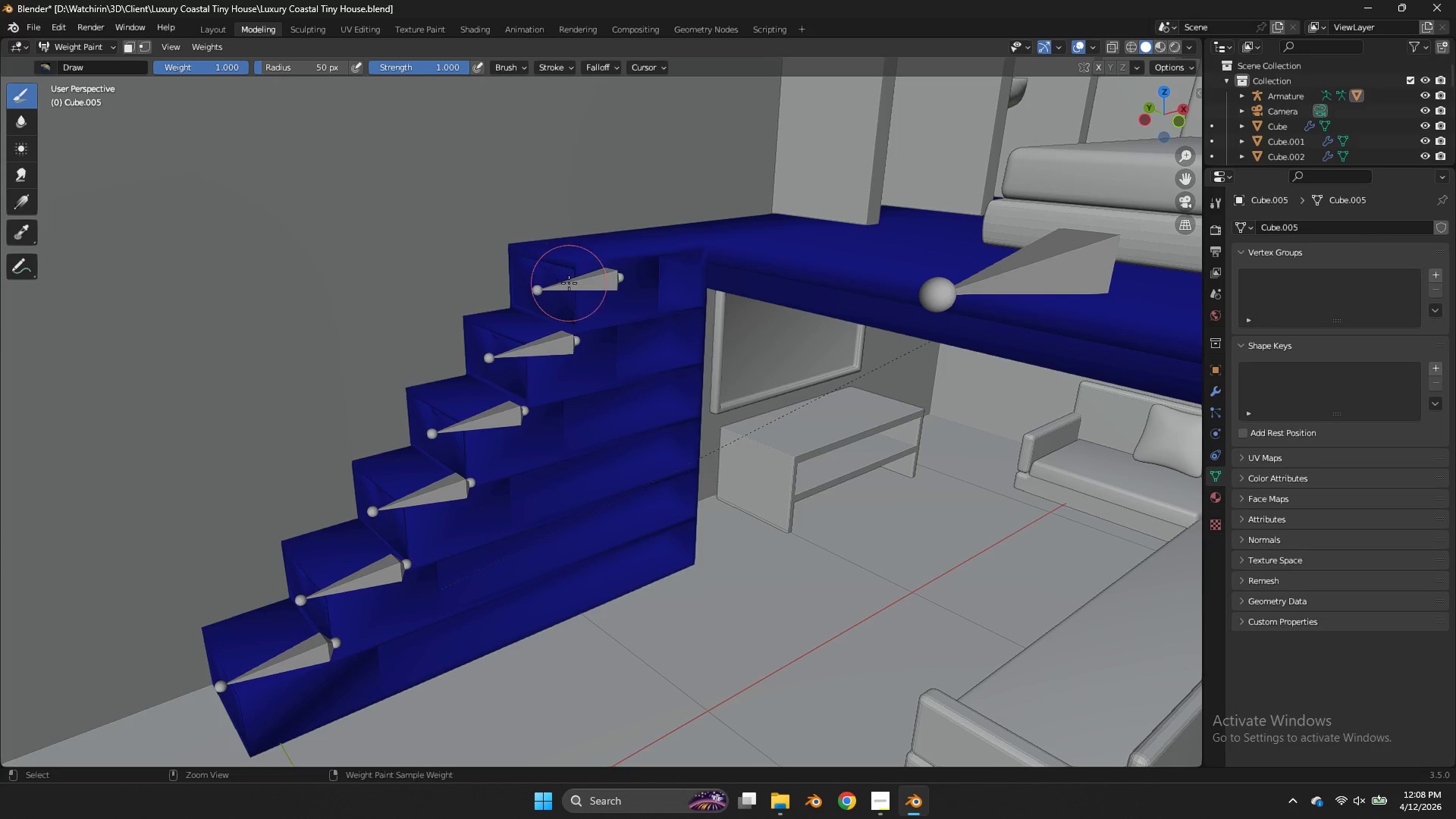 
triple_click([570, 284])
 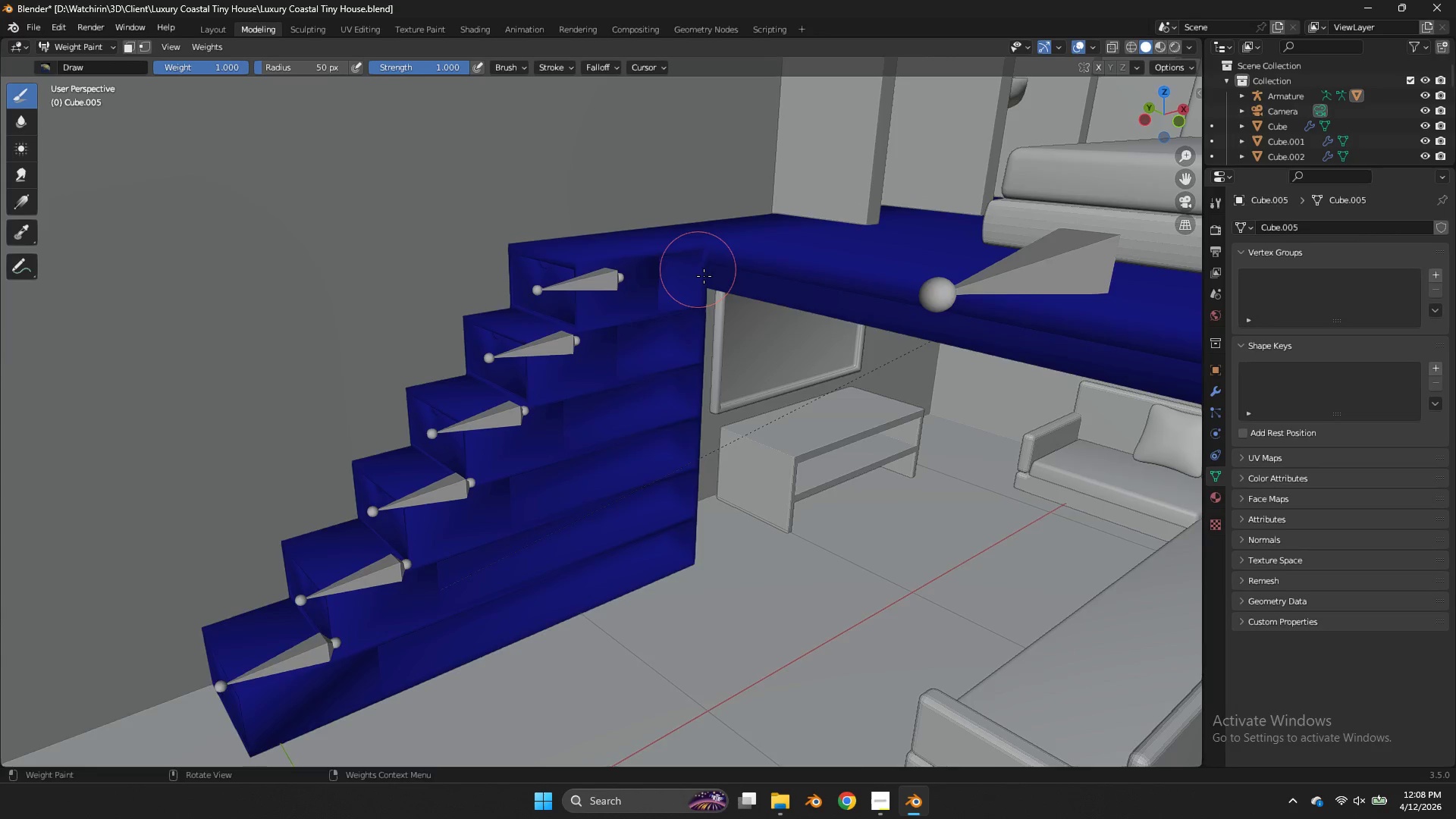 
scroll: coordinate [704, 277], scroll_direction: down, amount: 2.0
 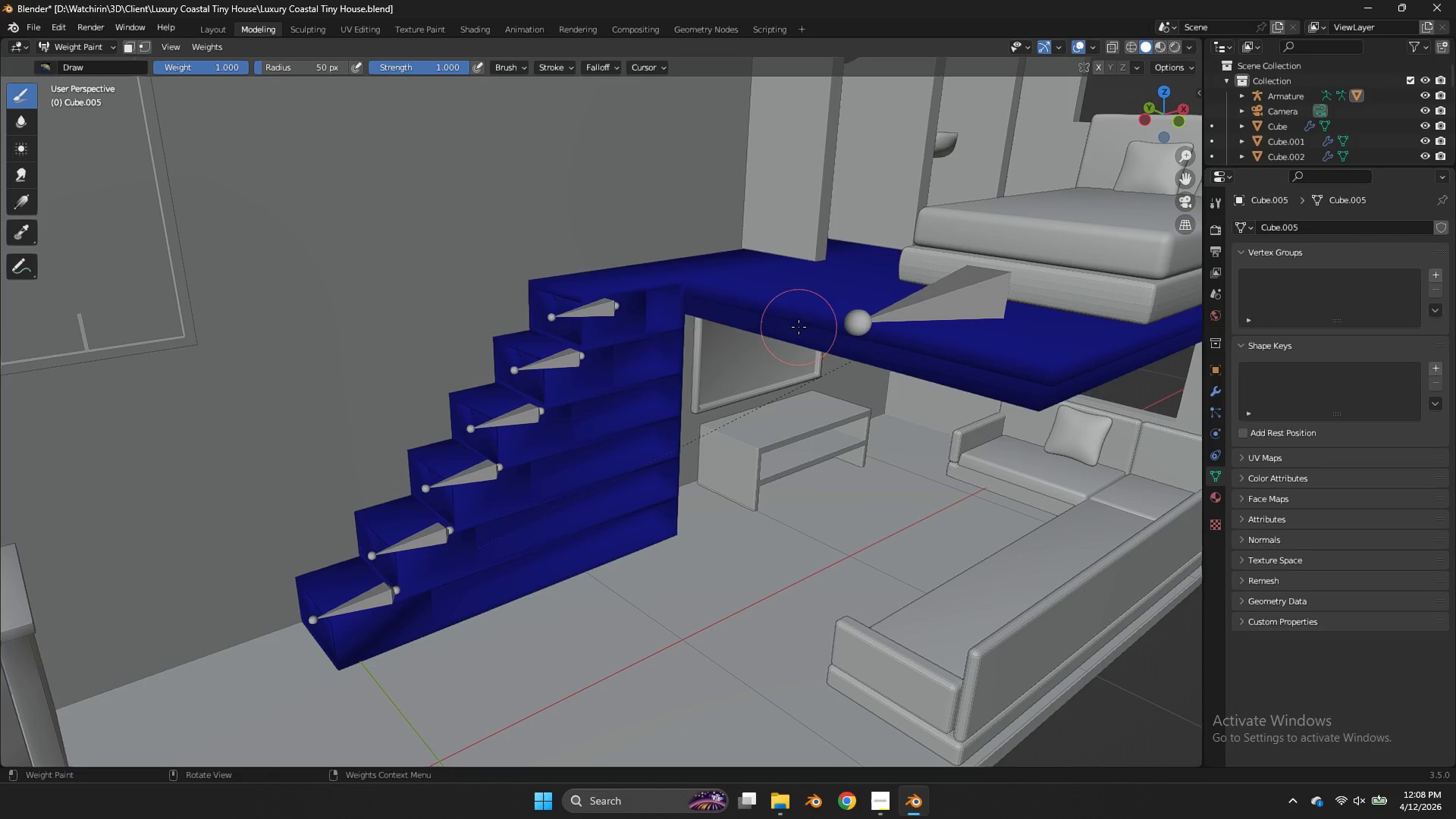 
key(Control+ControlLeft)
 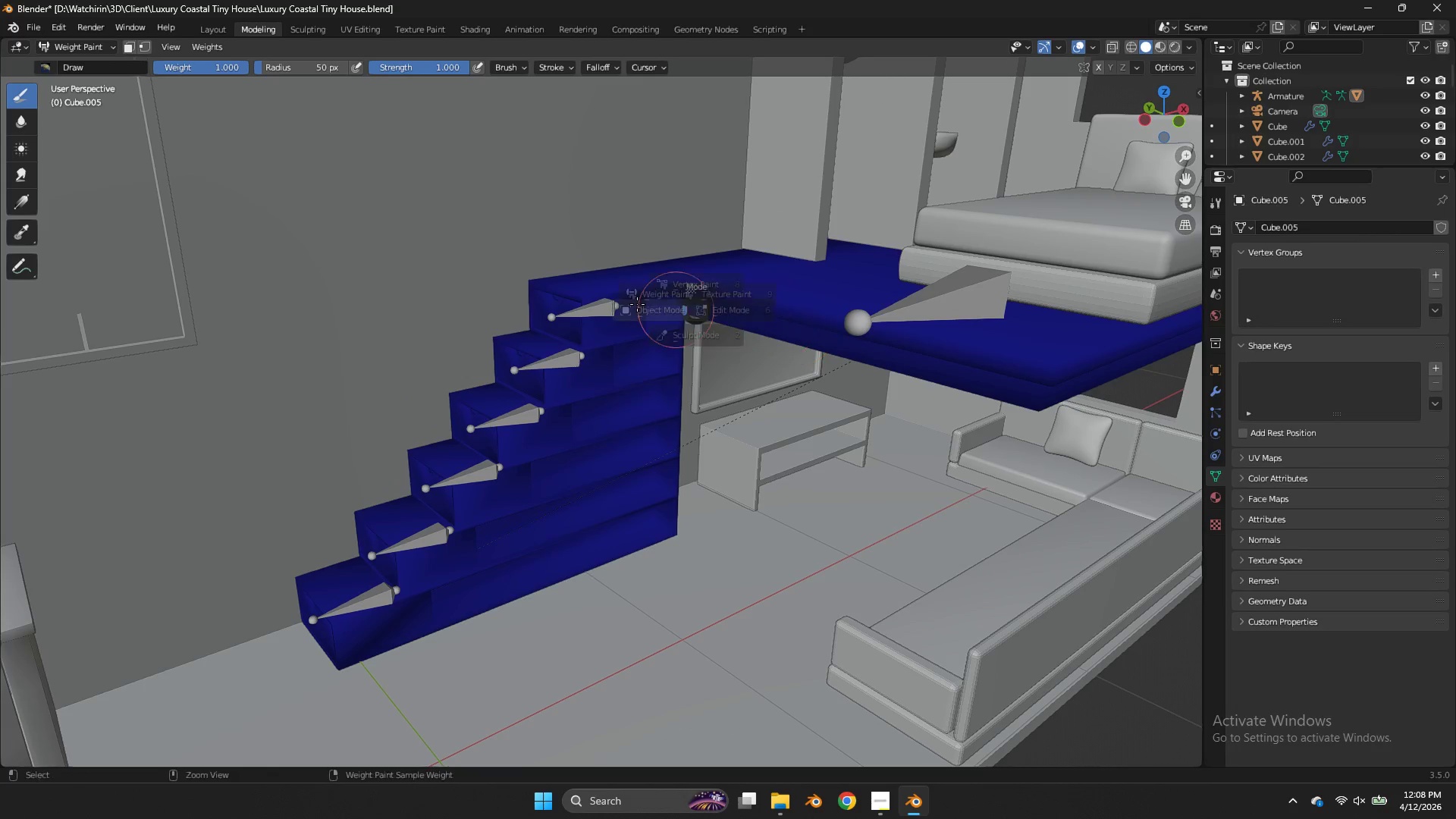 
key(Control+Tab)
 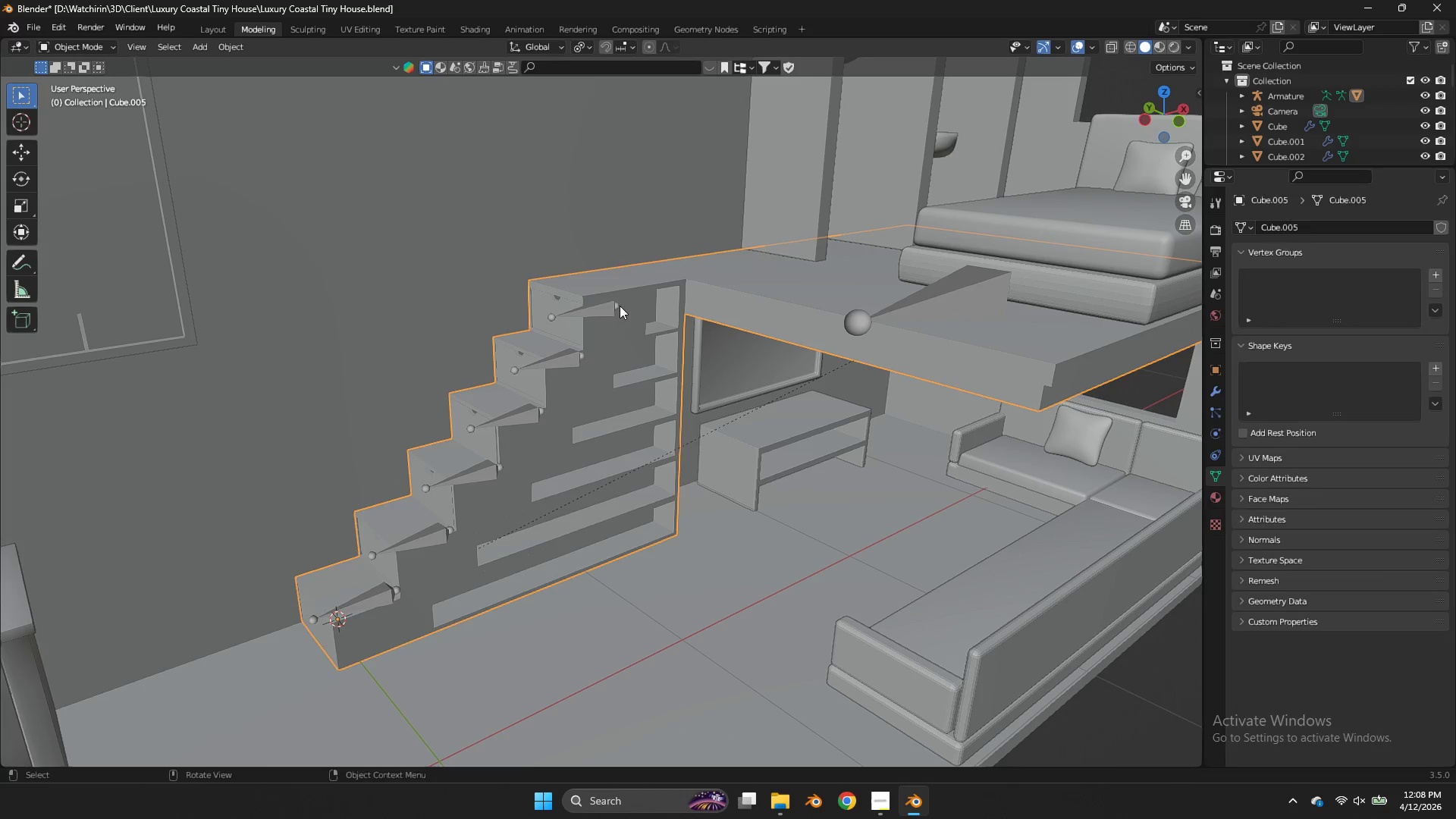 
left_click([614, 308])
 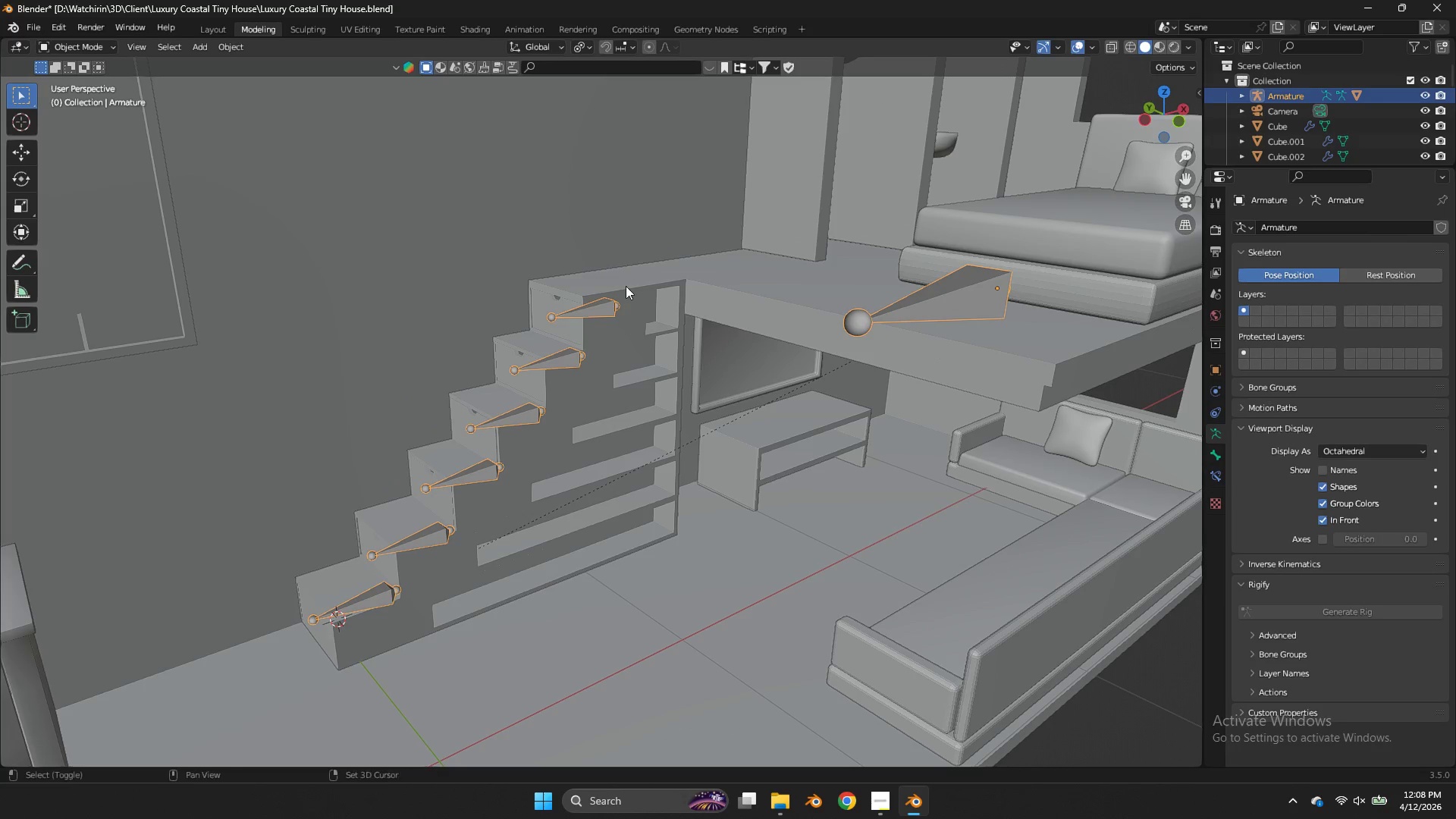 
hold_key(key=ShiftLeft, duration=0.77)
double_click([626, 286])
 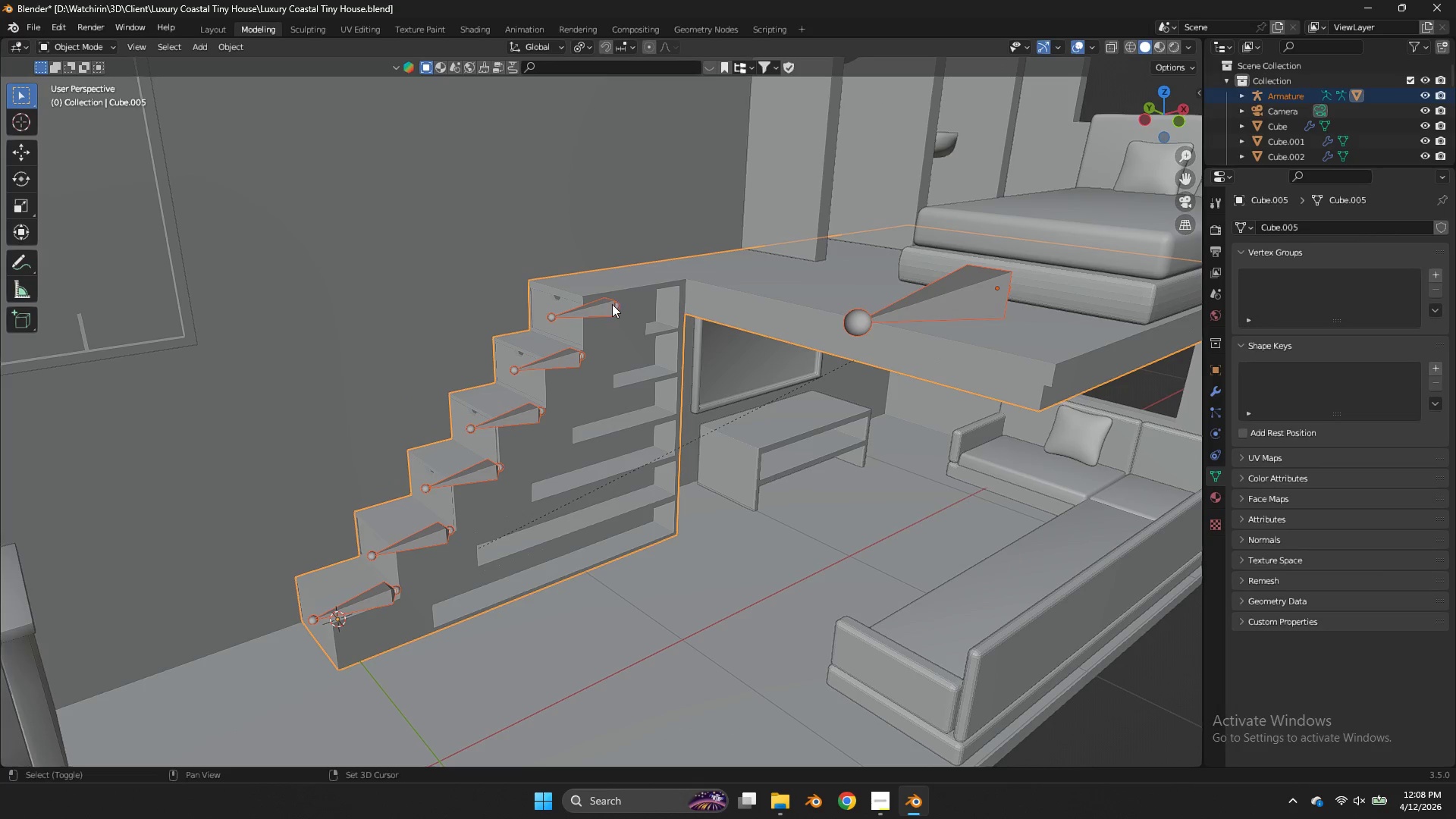 
triple_click([610, 305])
 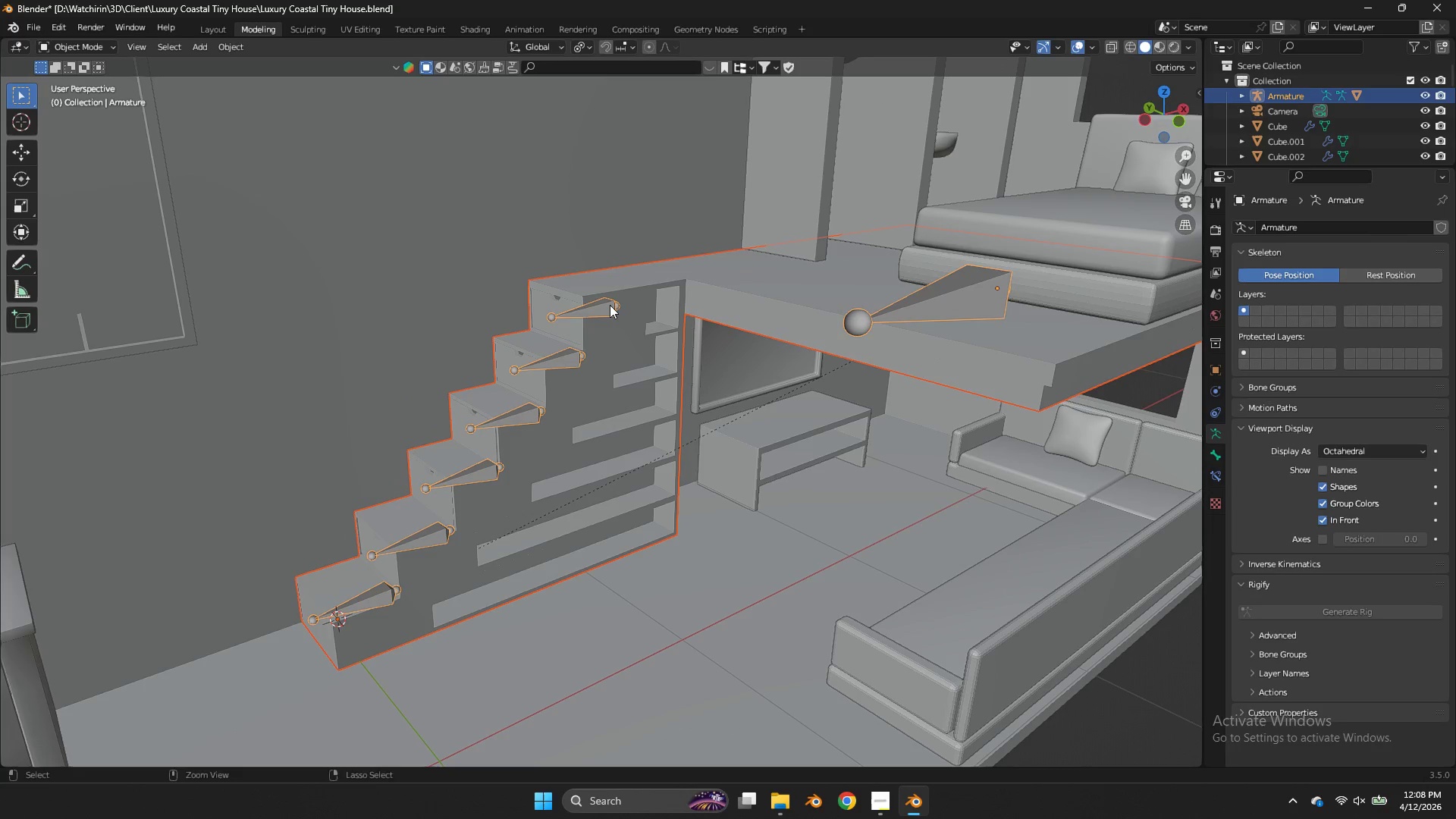 
key(Control+P)
 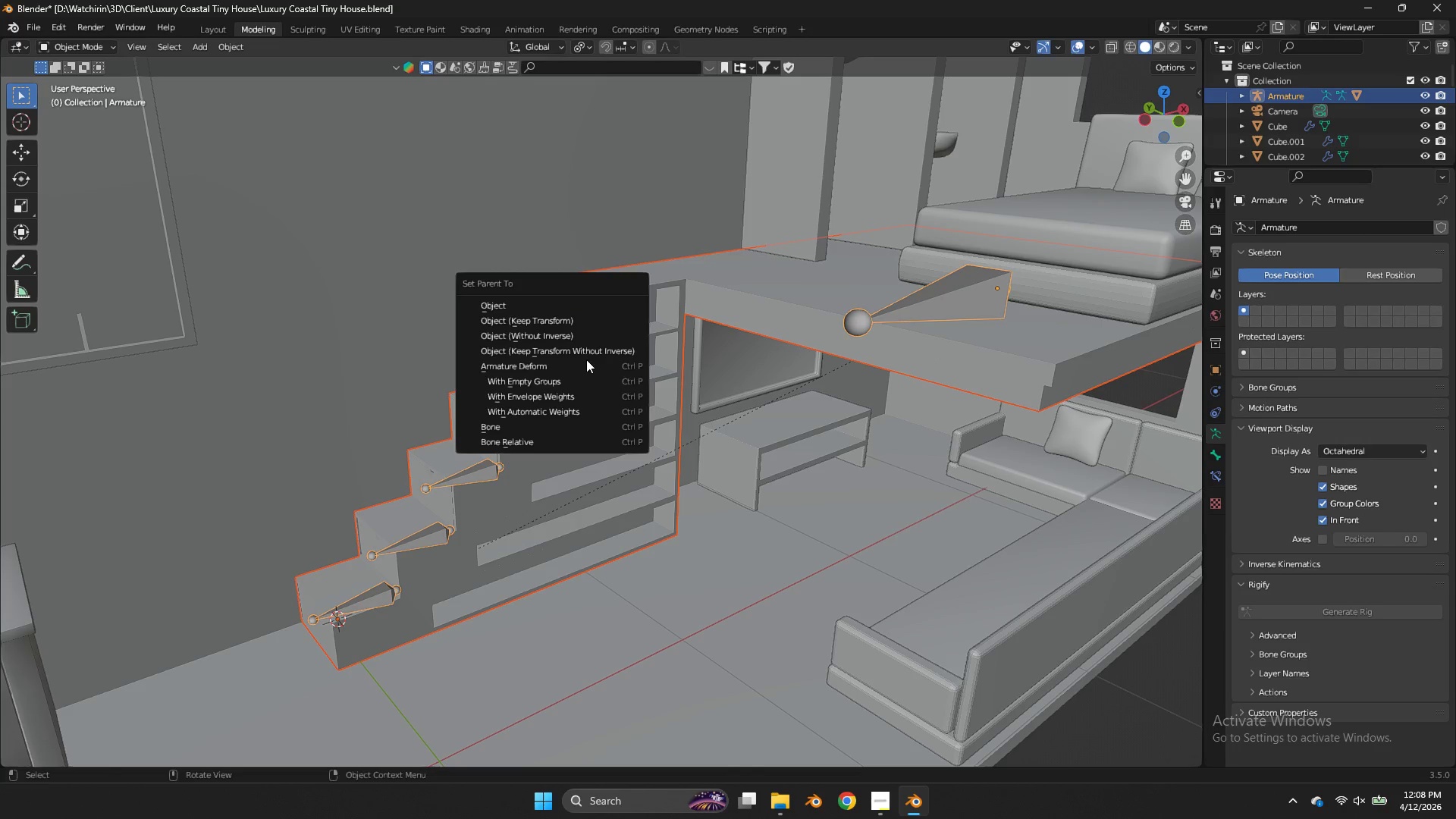 
left_click([576, 378])
 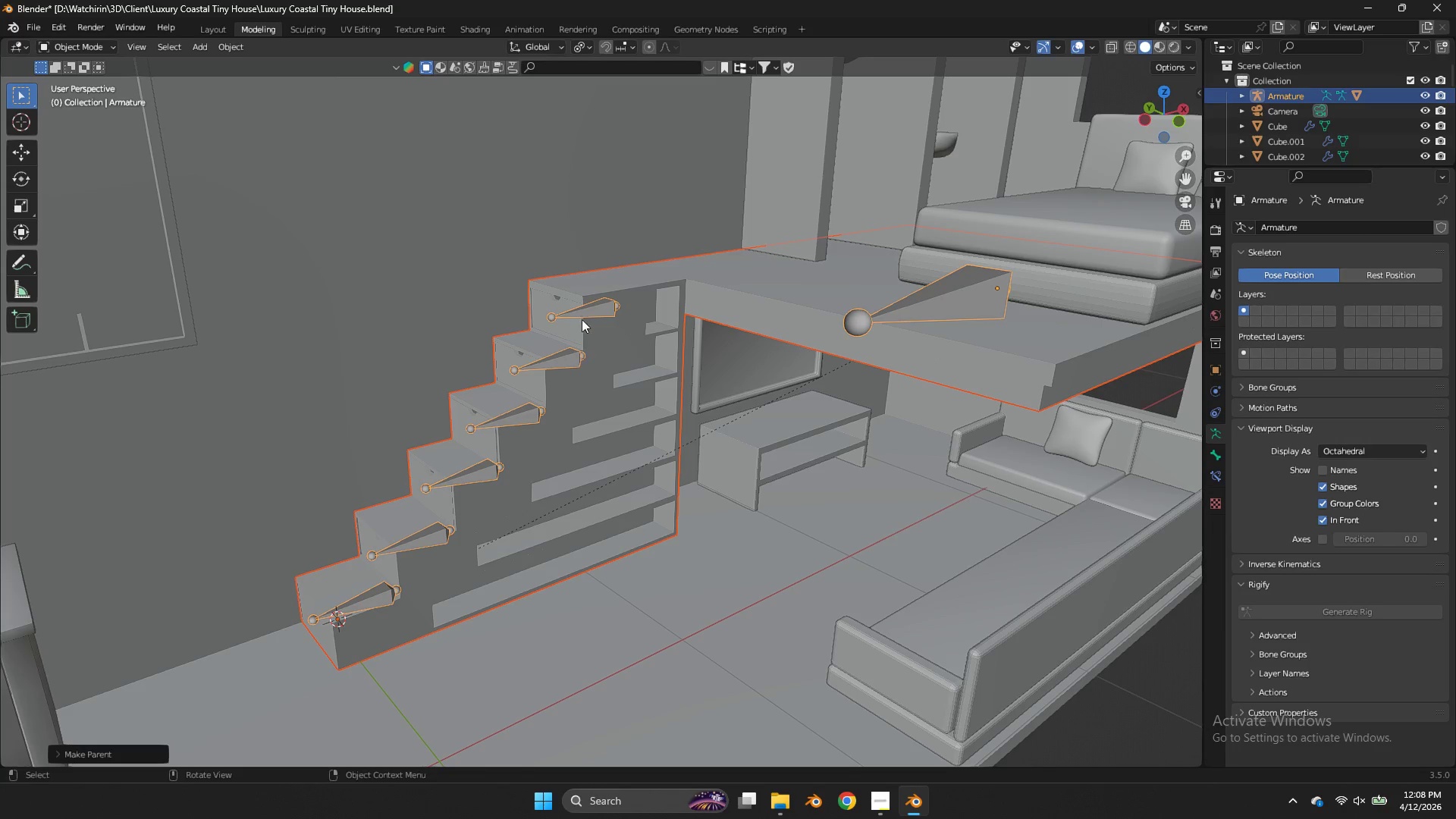 
left_click([592, 311])
 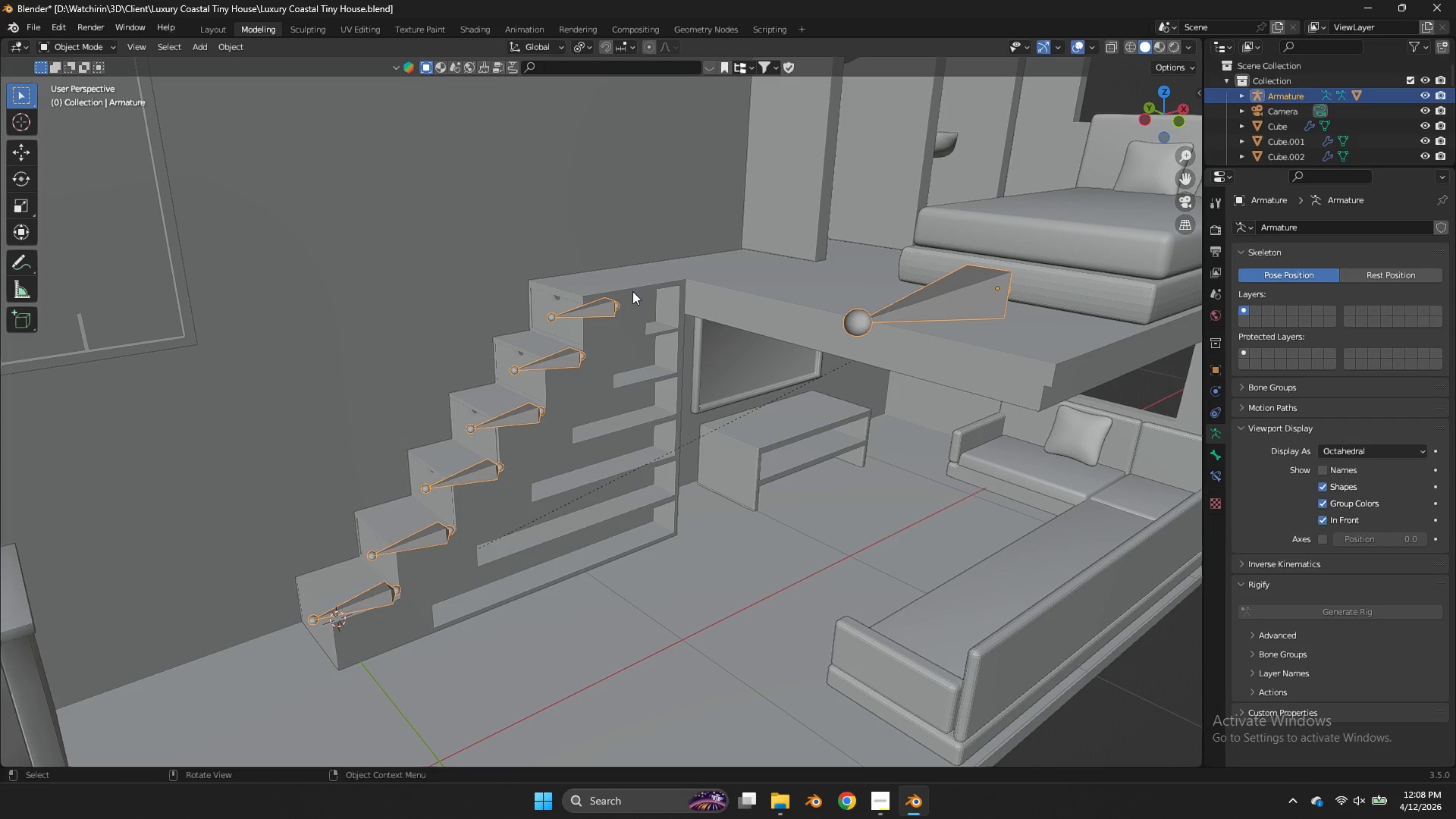 
scroll: coordinate [634, 291], scroll_direction: up, amount: 3.0
 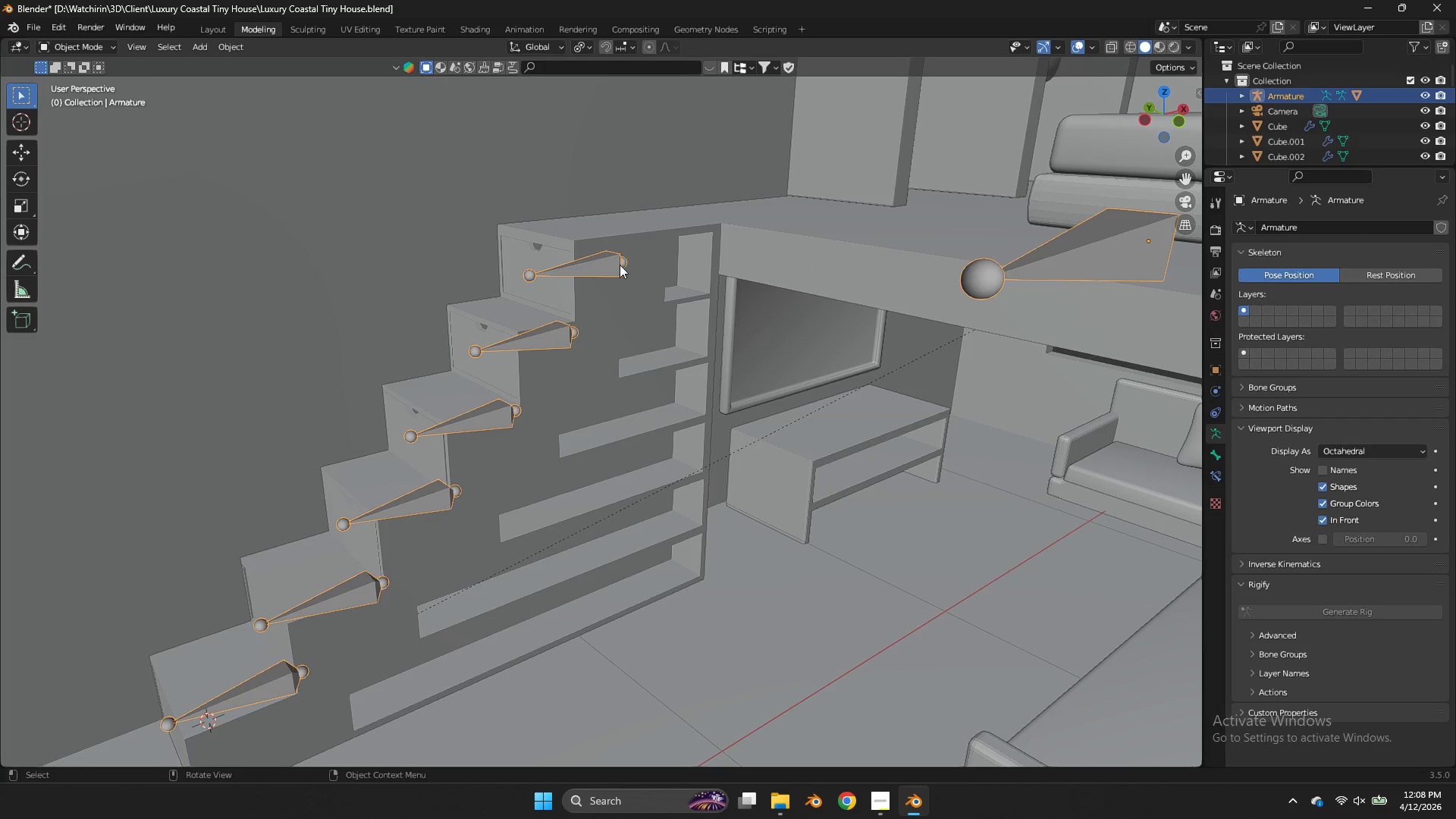 
hold_key(key=ShiftLeft, duration=1.49)
left_click([525, 238])
 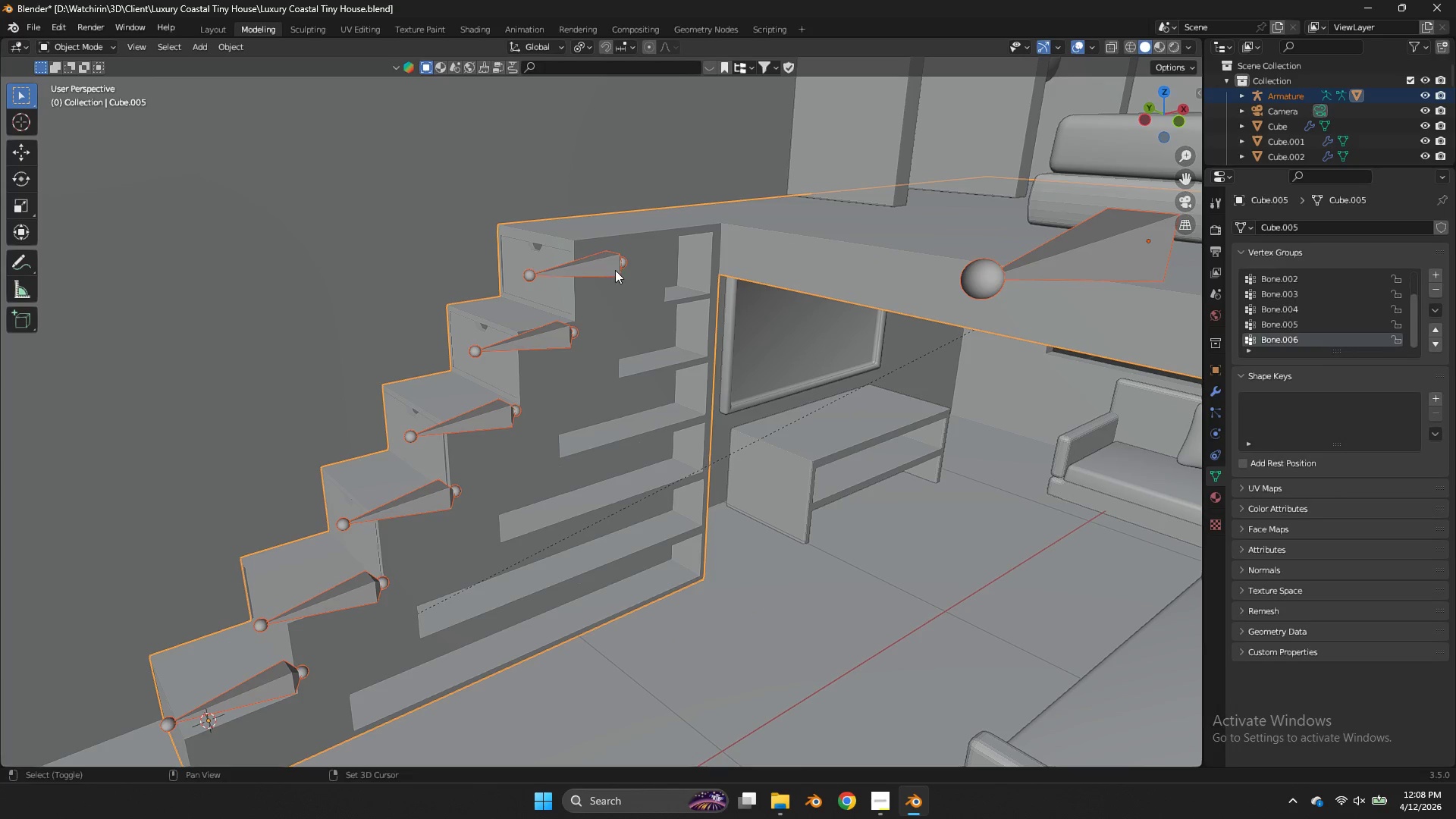 
left_click([615, 270])
 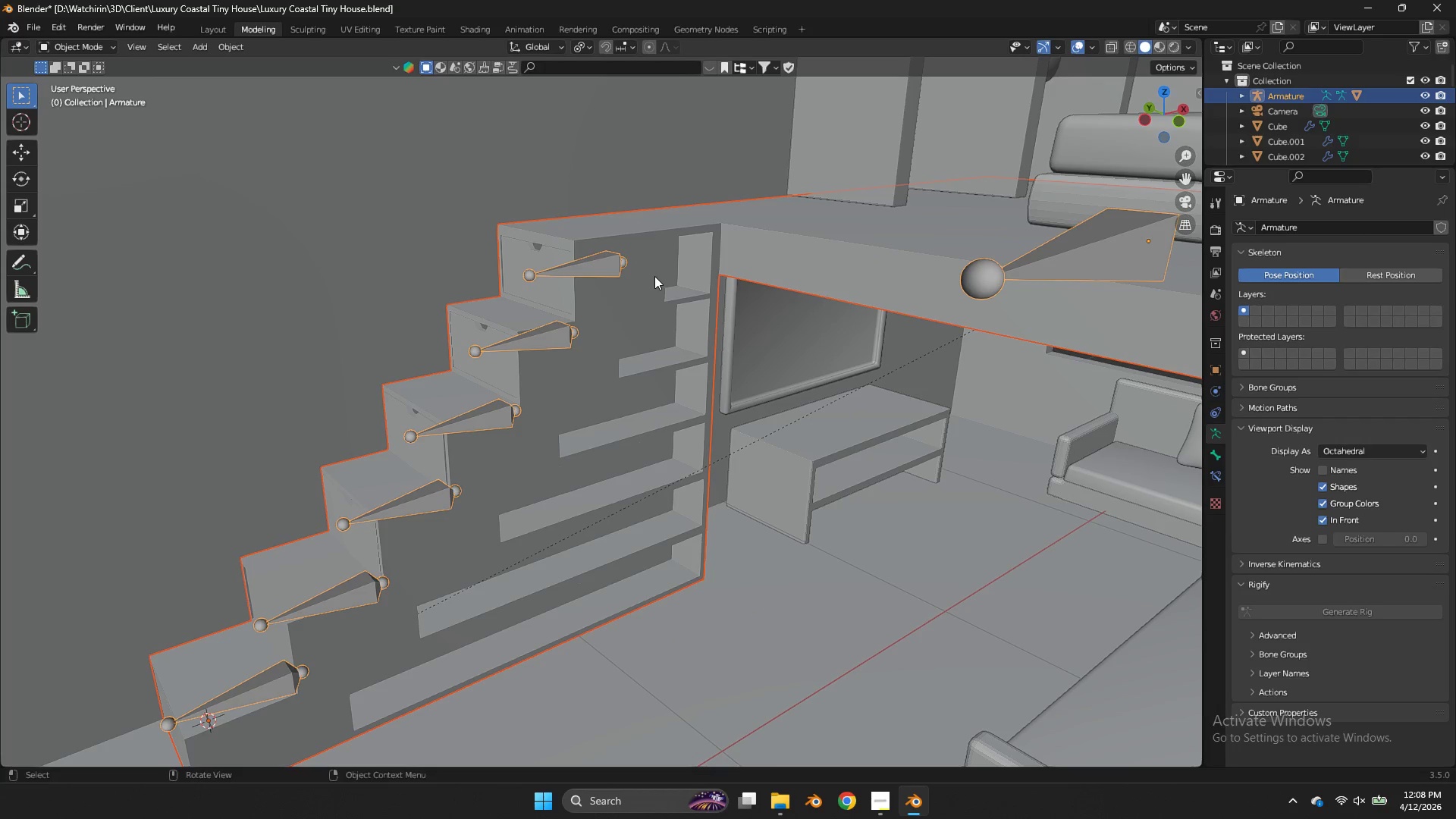 
hold_key(key=ControlLeft, duration=0.64)
 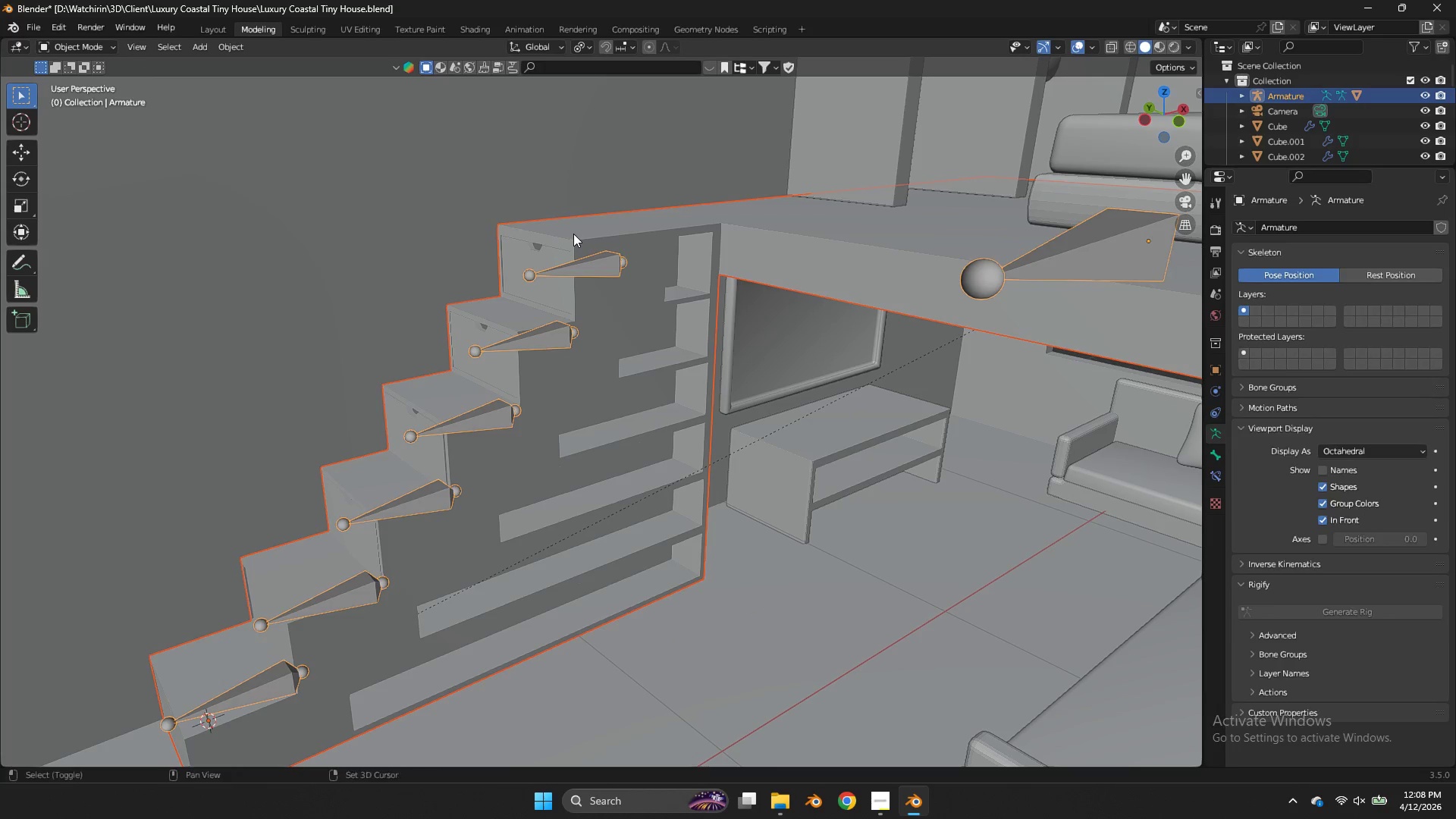 
key(Shift+ShiftLeft)
 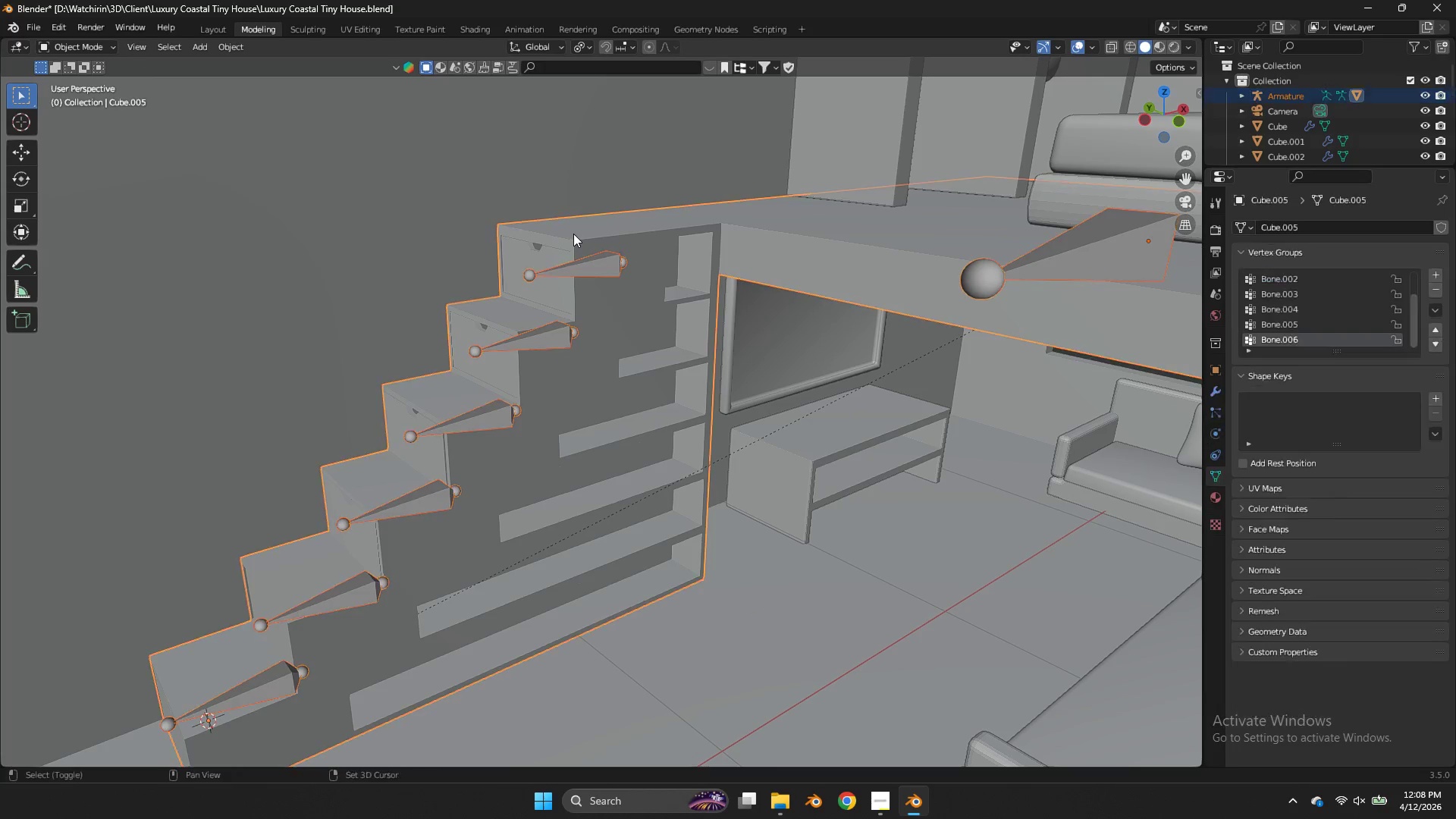 
left_click([573, 234])
 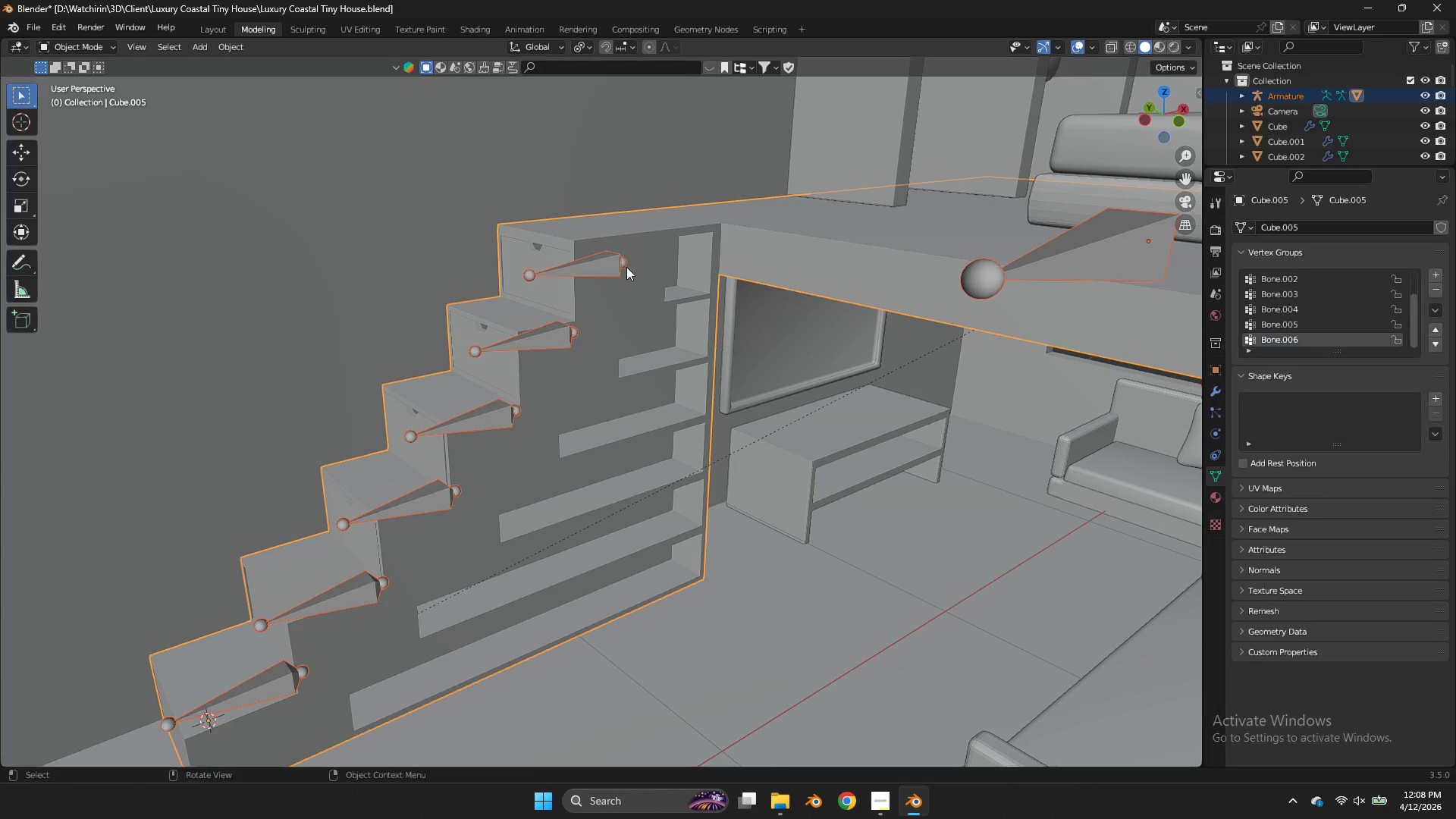 
key(Control+Tab)
 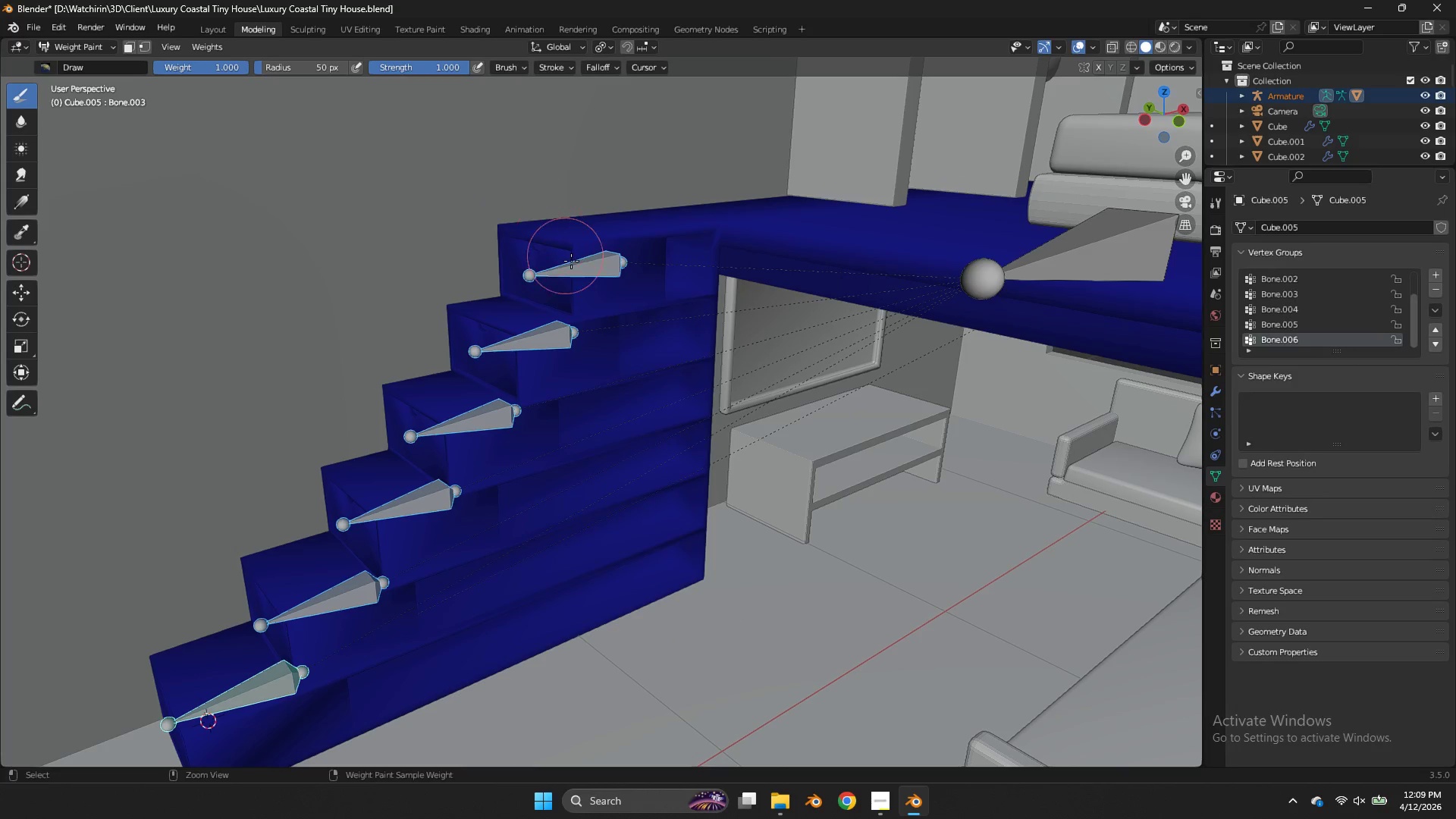 
left_click([572, 262])
 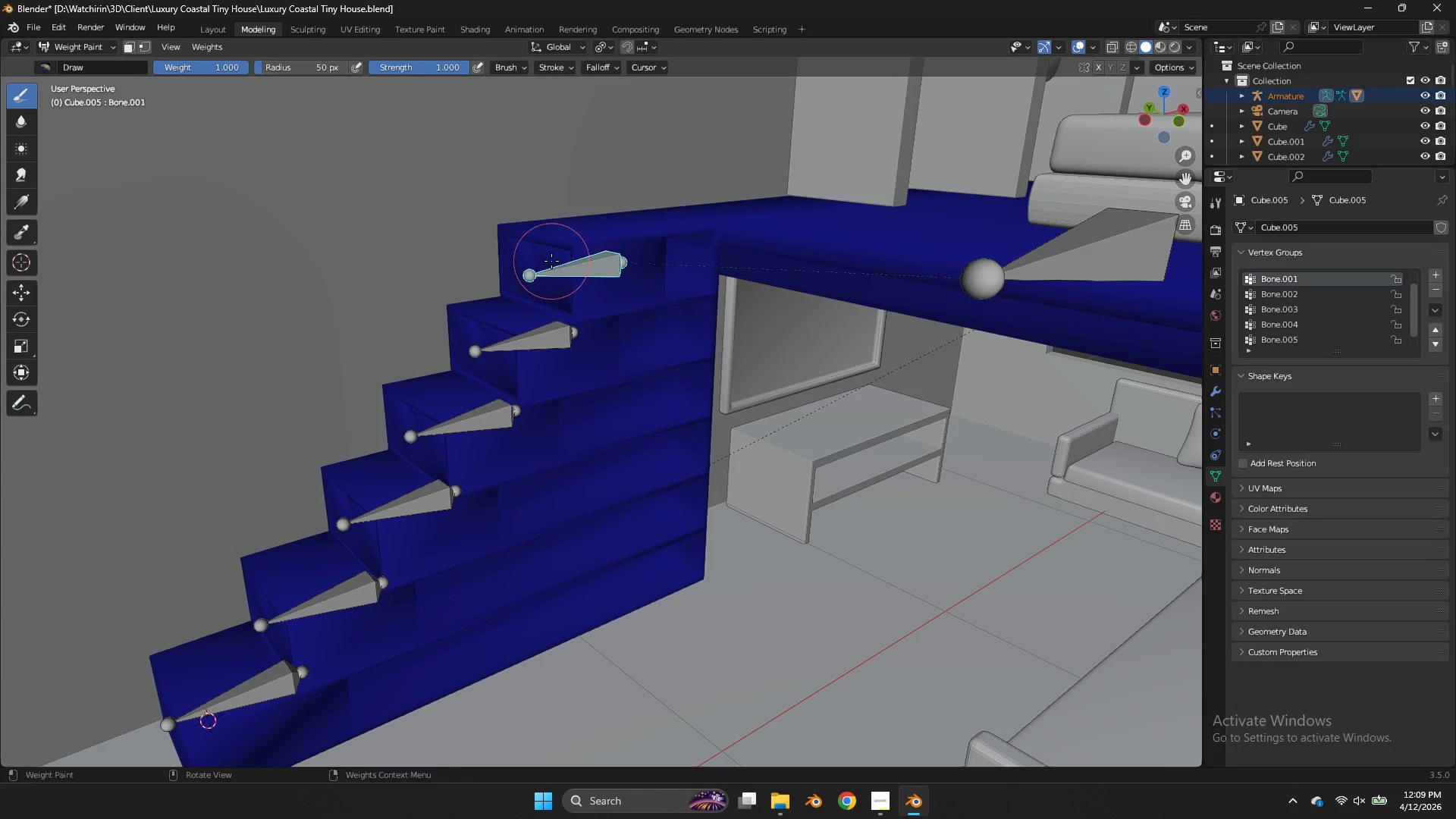 
key(Tab)
 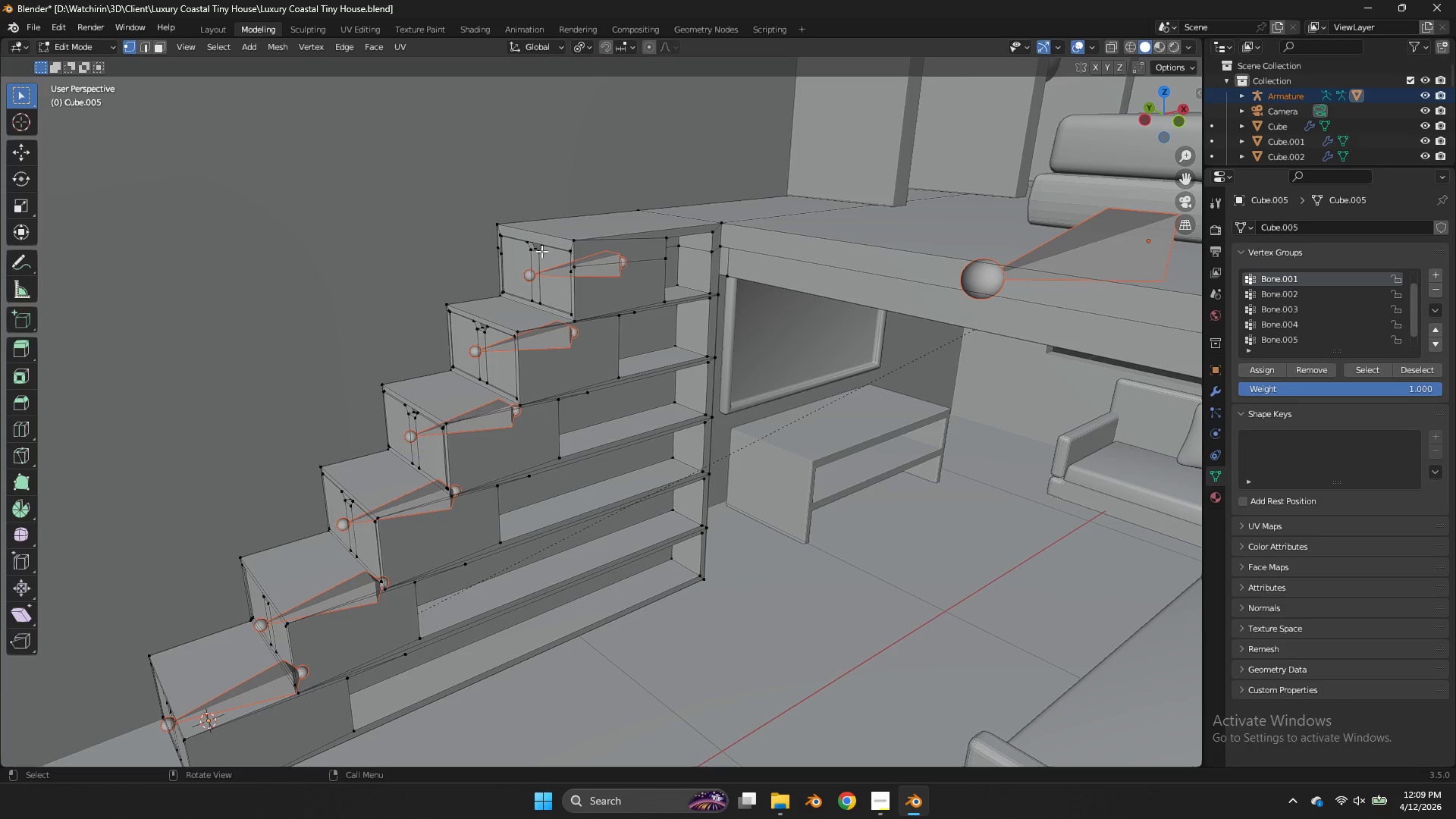 
key(L)
 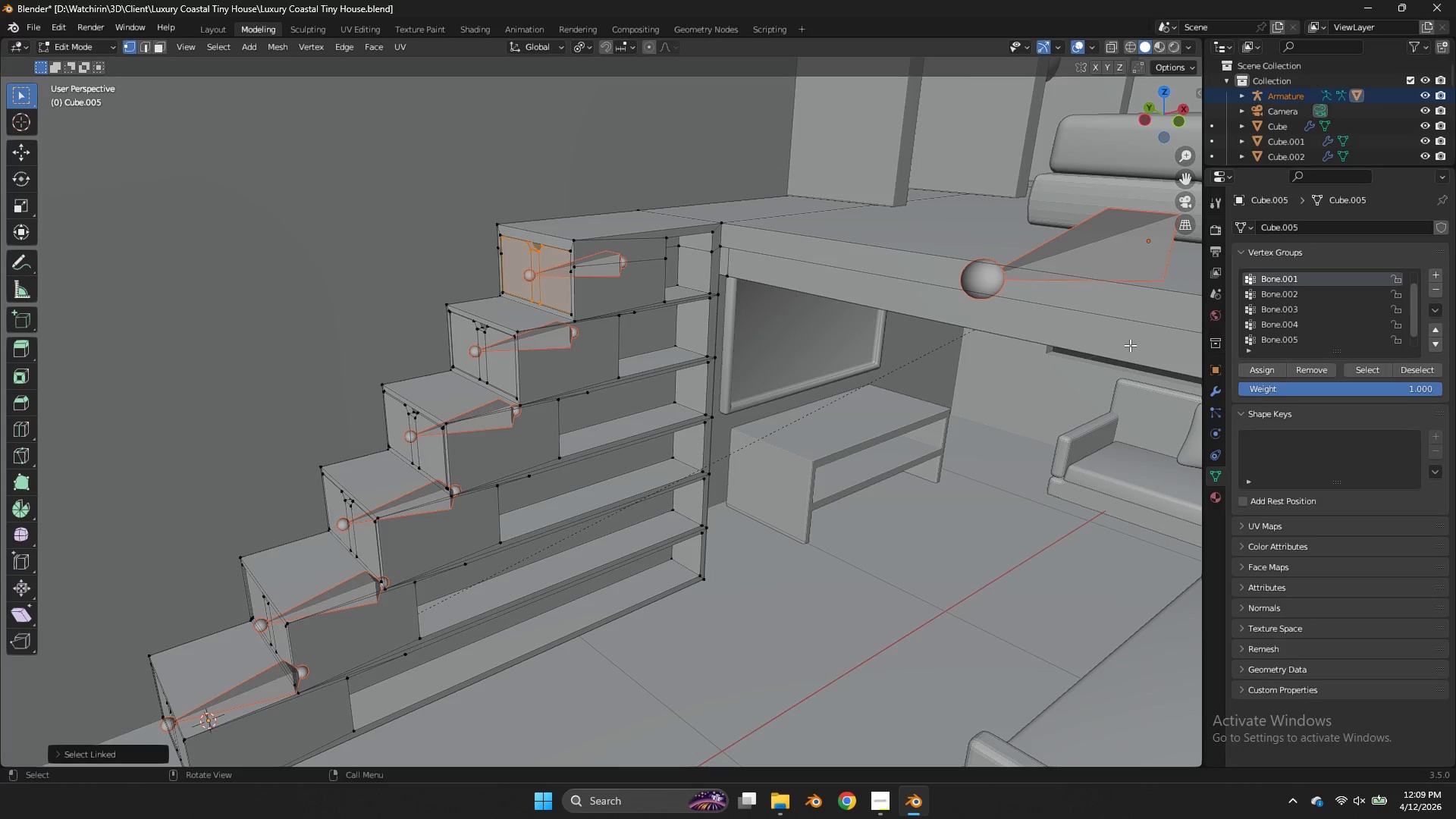 
left_click_drag(start_coordinate=[1156, 109], to_coordinate=[1031, 124])
 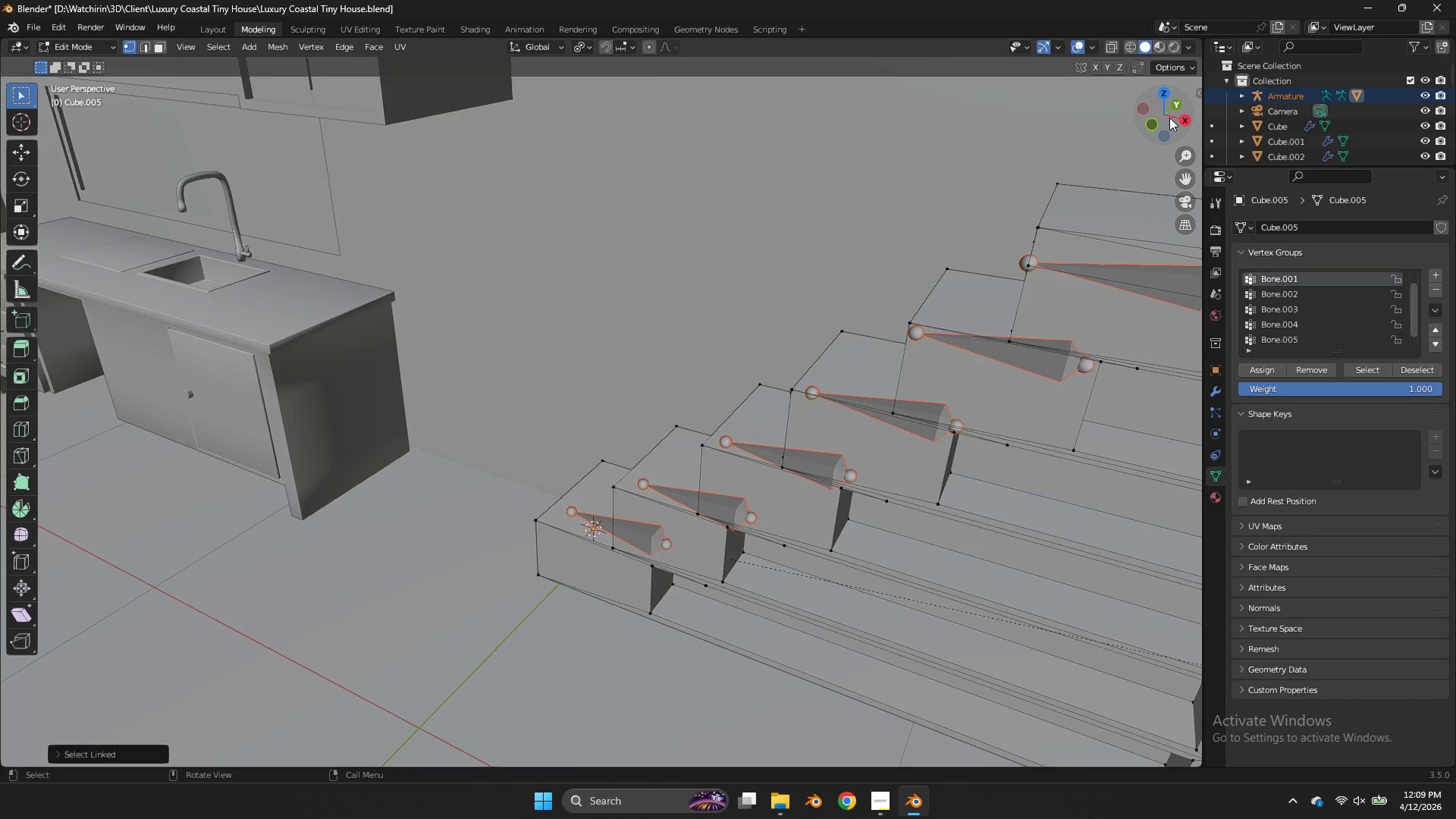 
scroll: coordinate [1103, 140], scroll_direction: up, amount: 1.0
 